 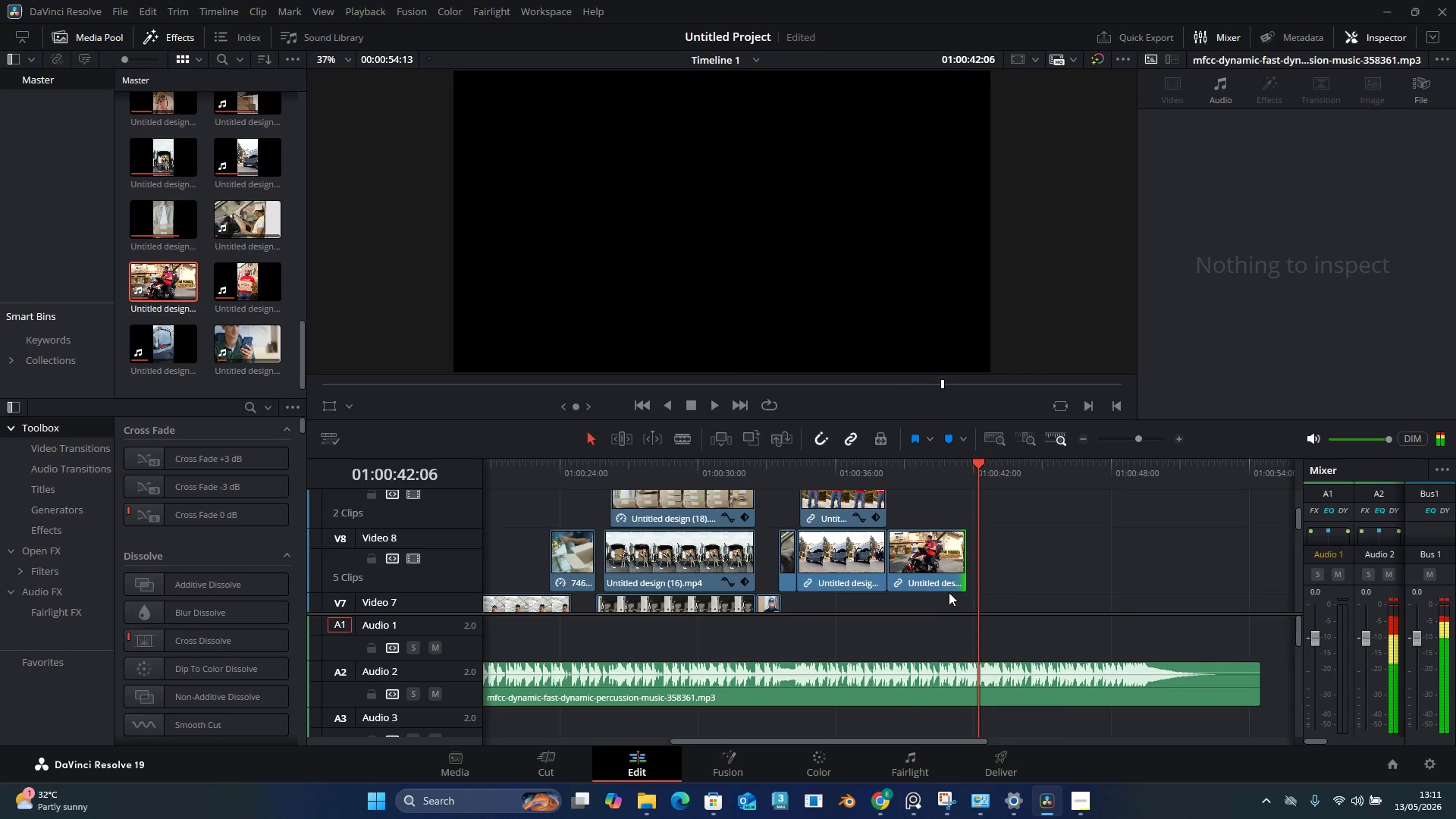 
mouse_move([611, 784])
 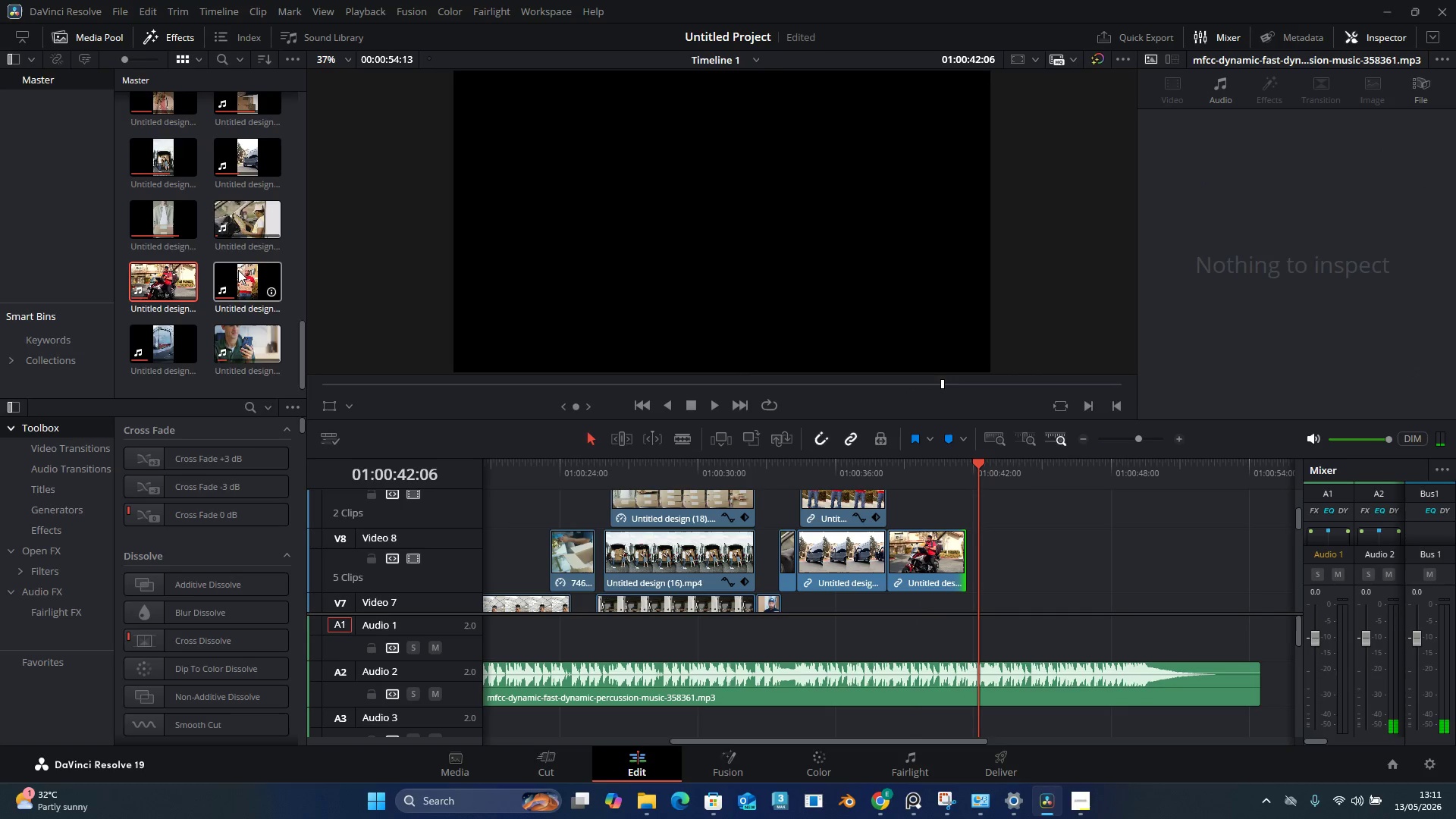 
scroll: coordinate [229, 249], scroll_direction: up, amount: 13.0
 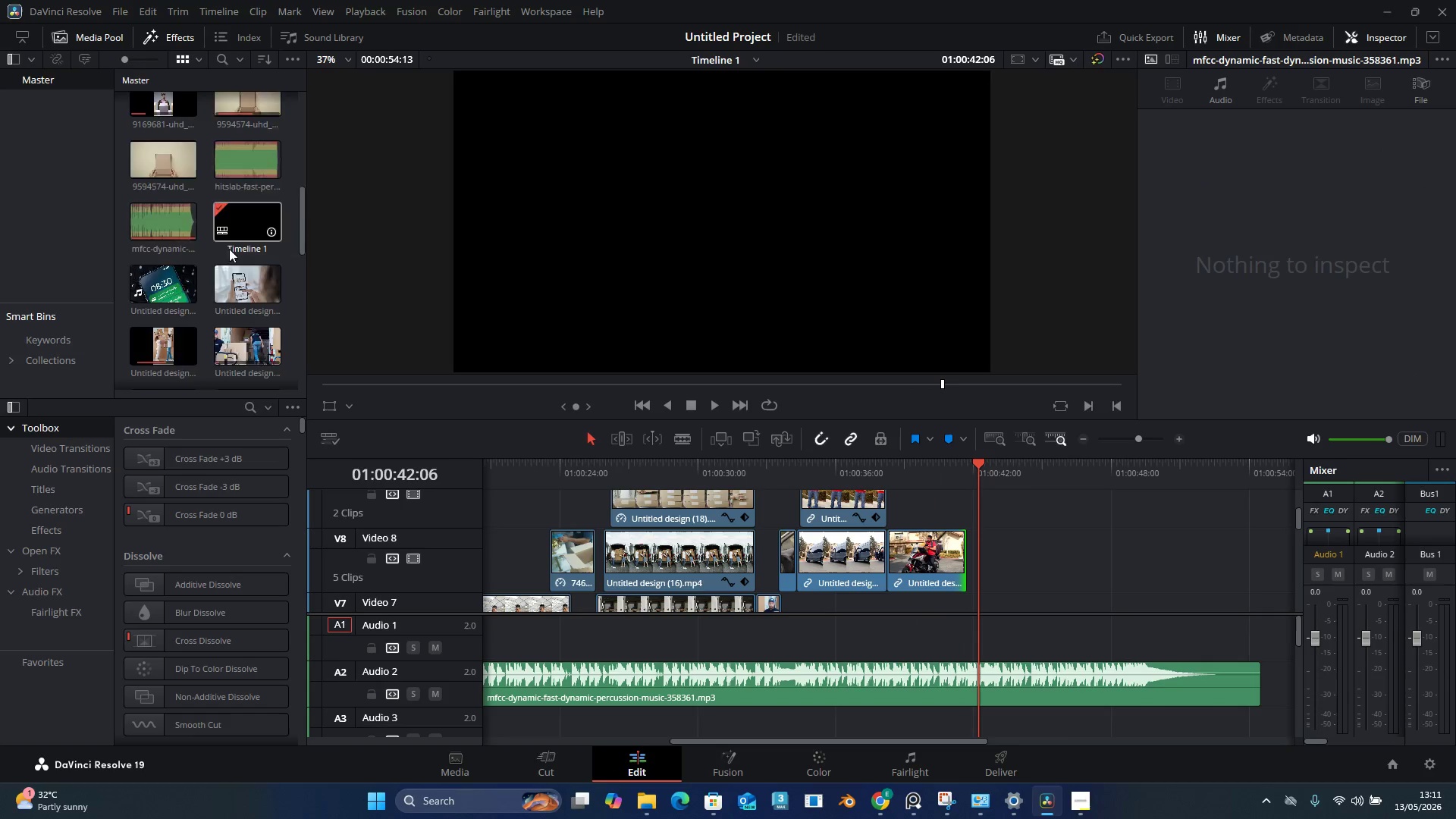 
scroll: coordinate [229, 249], scroll_direction: down, amount: 16.0
 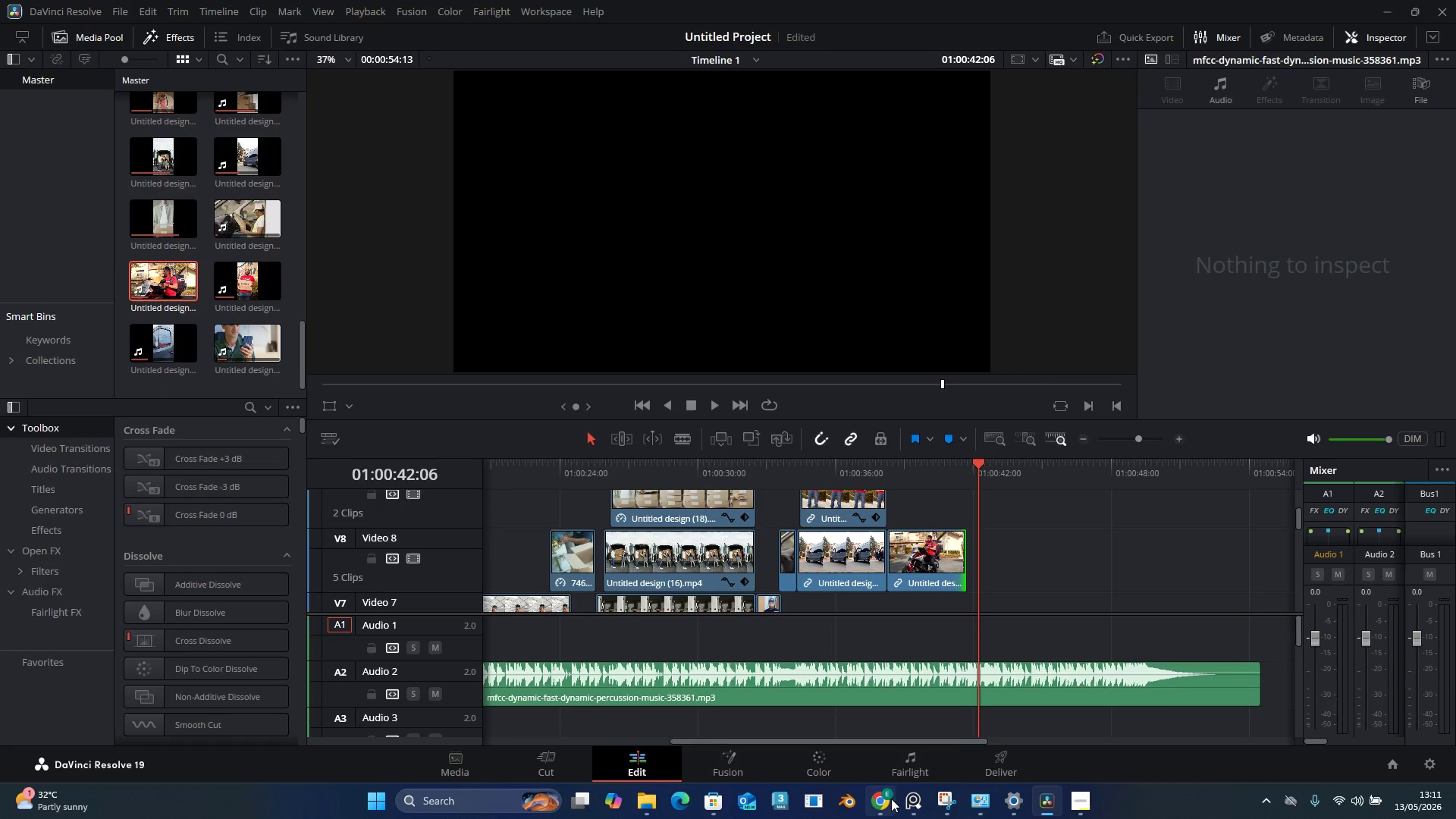 
left_click([890, 798])
 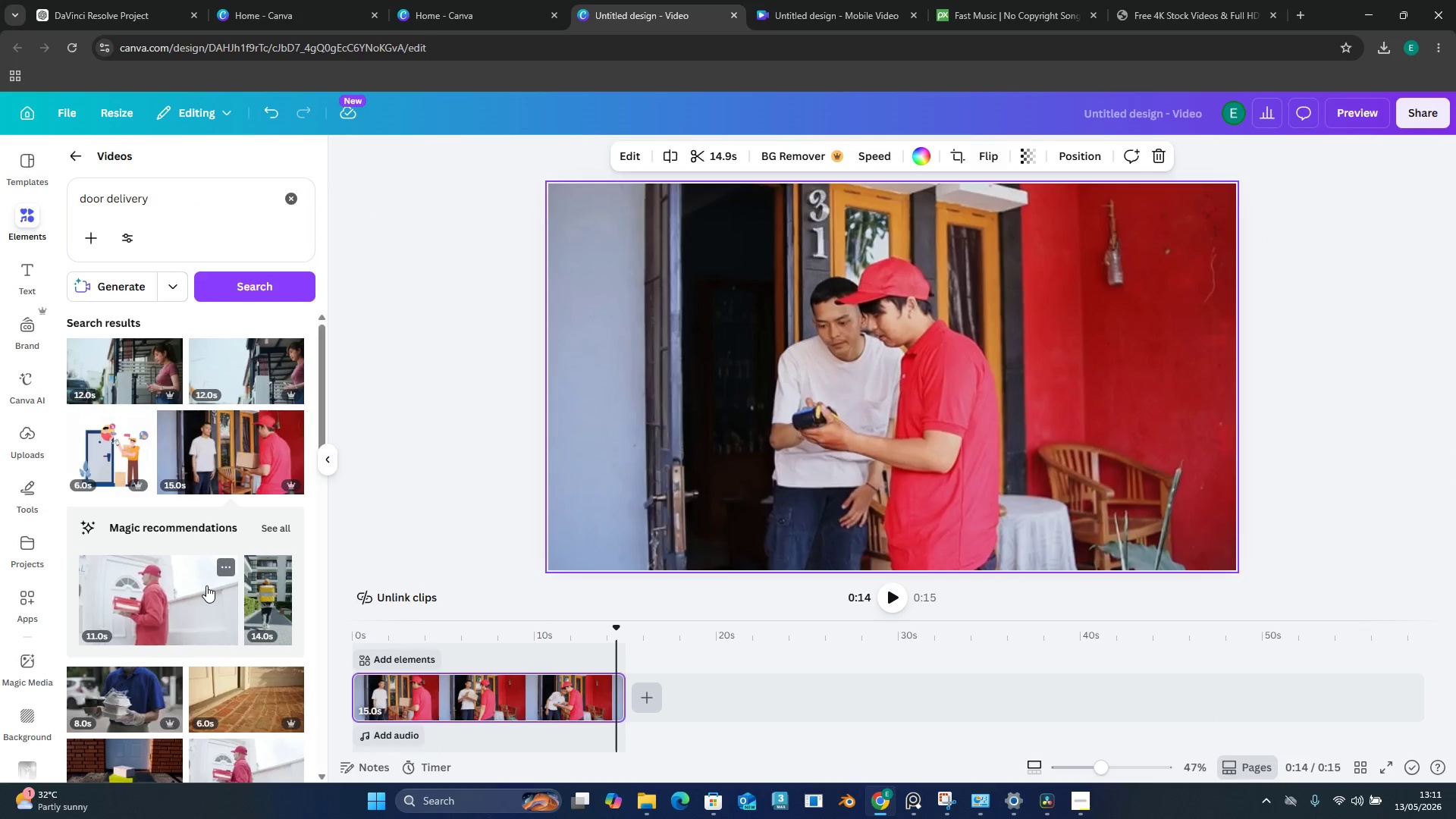 
scroll: coordinate [202, 540], scroll_direction: down, amount: 8.0
 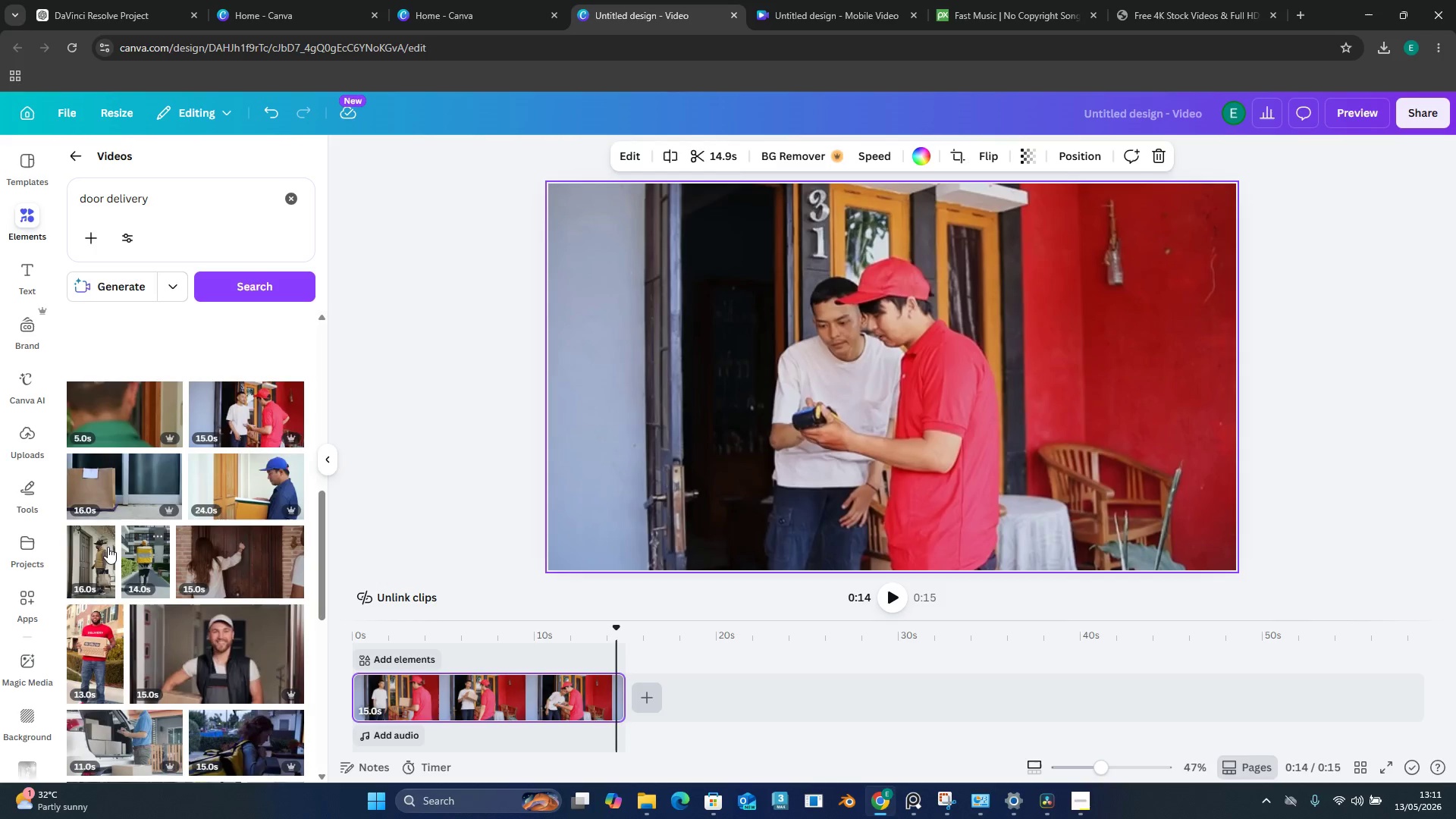 
mouse_move([114, 551])
 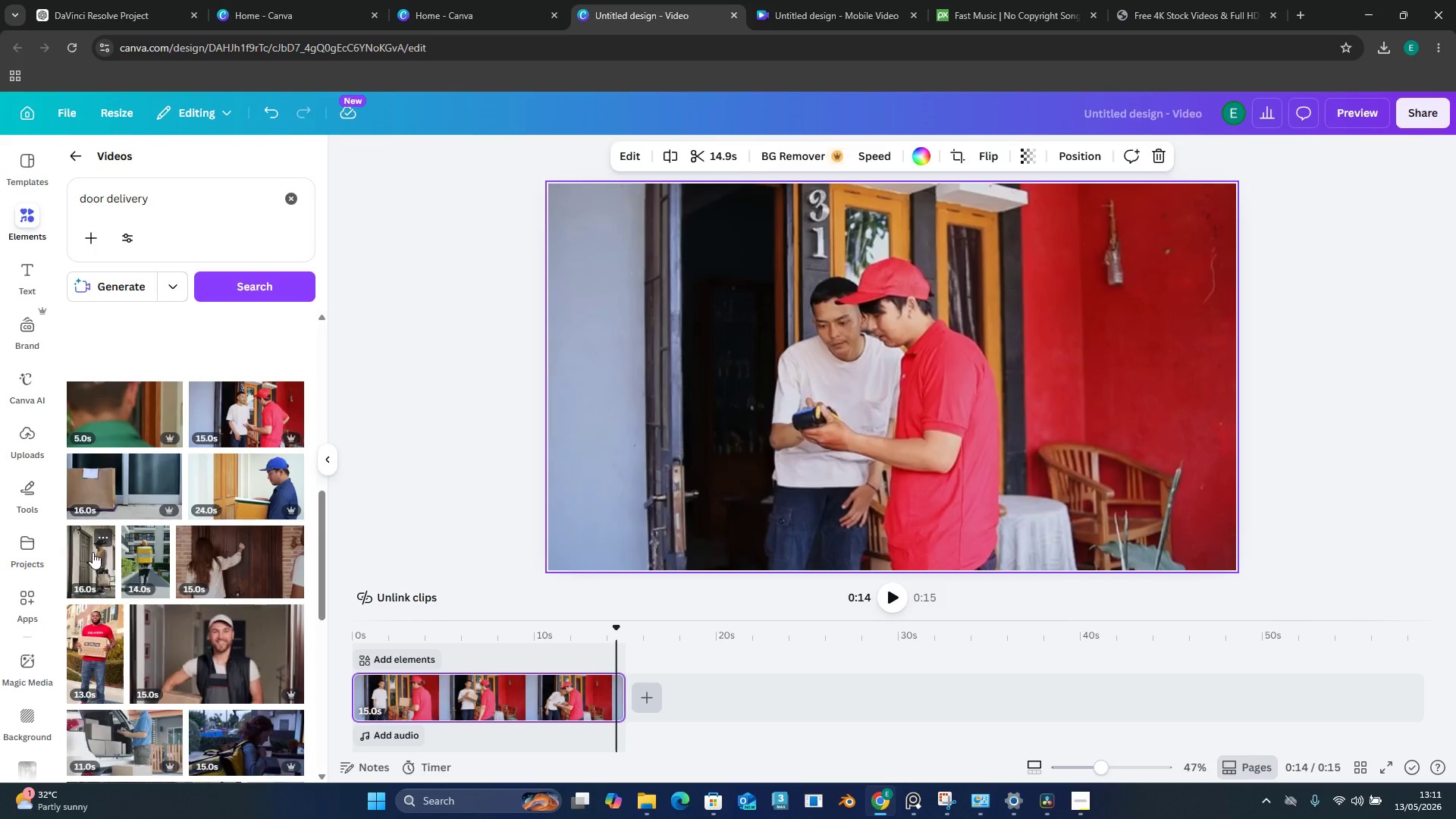 
left_click([92, 555])
 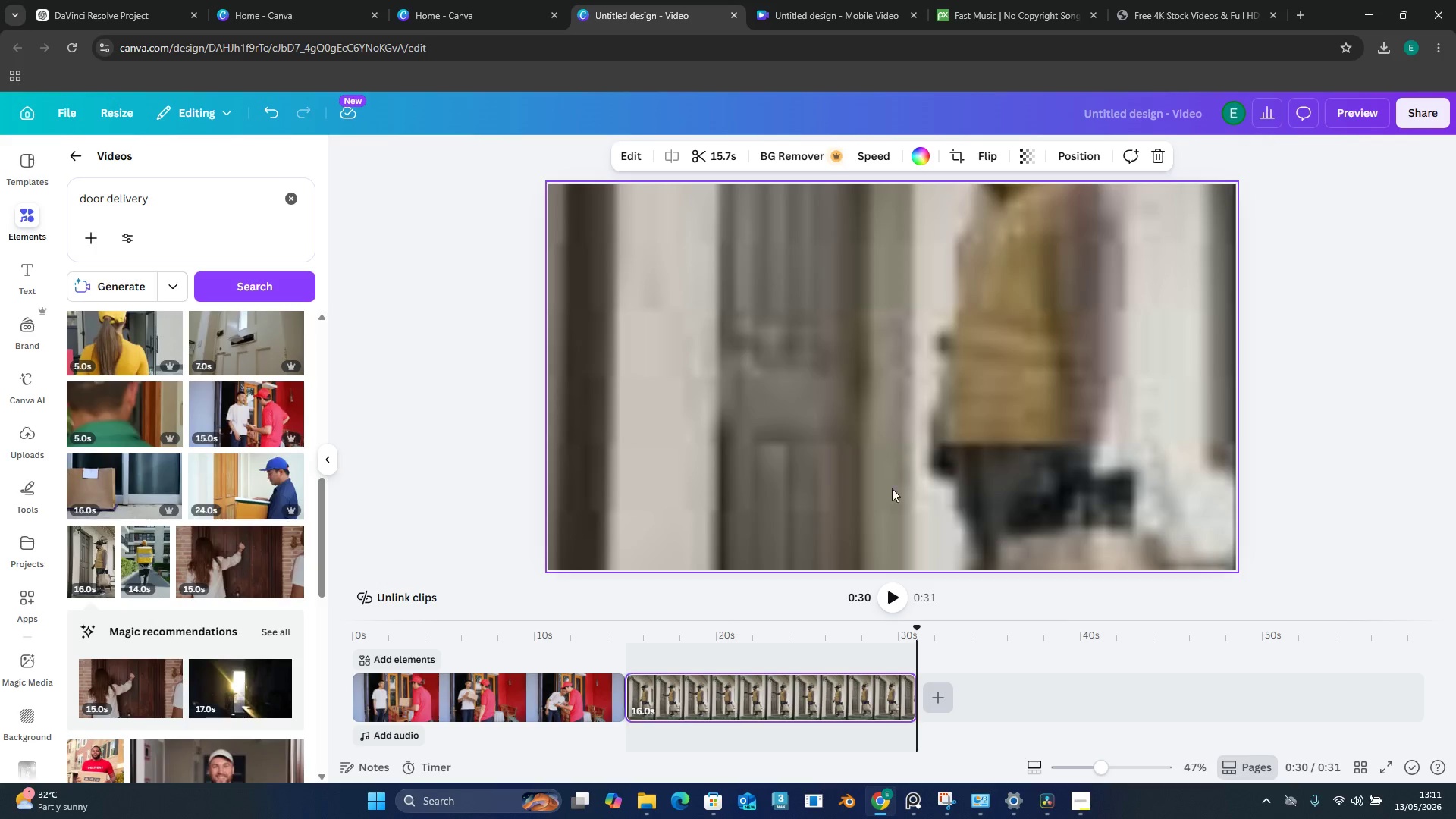 
left_click([766, 699])
 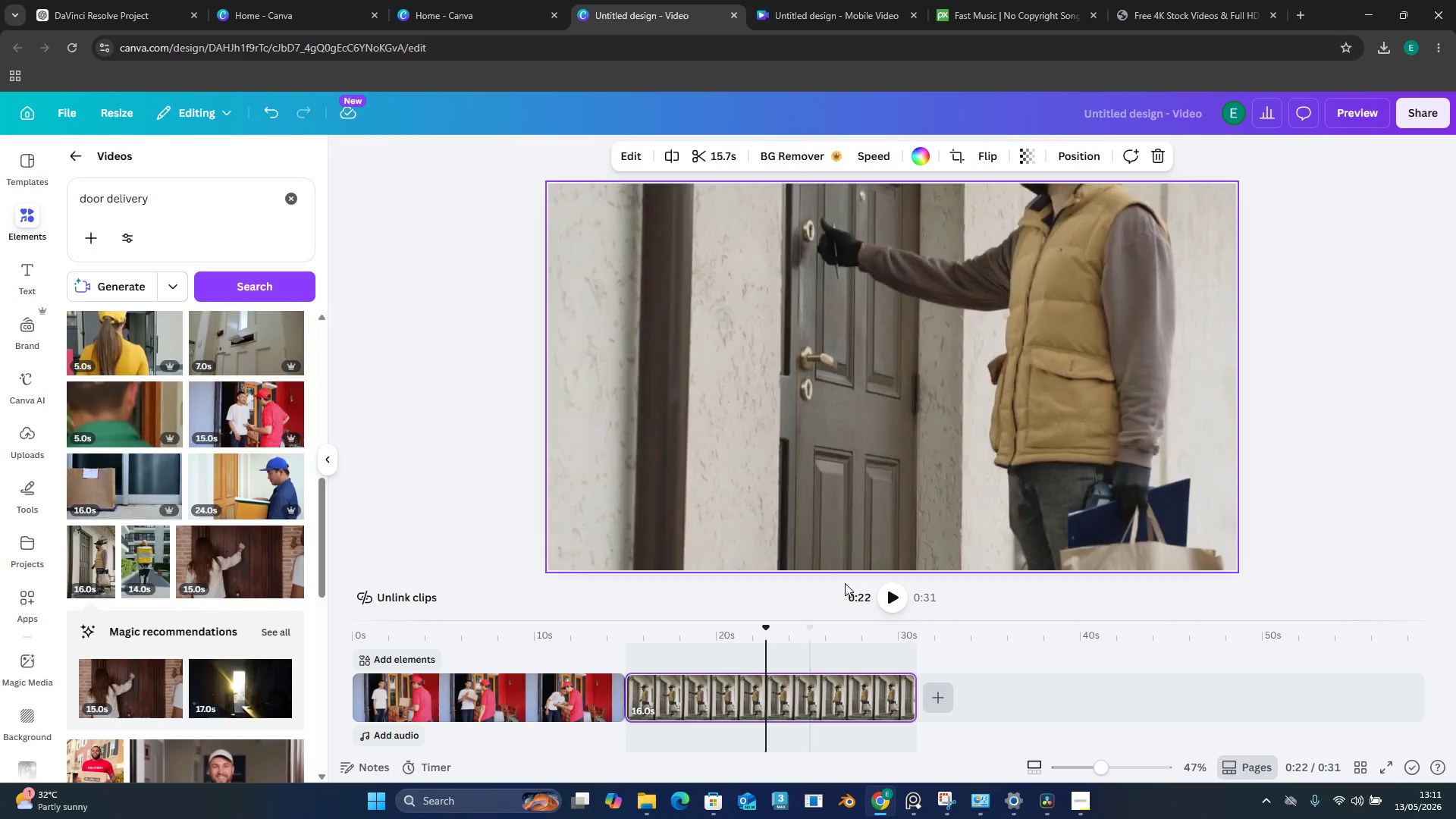 
key(Control+C)
 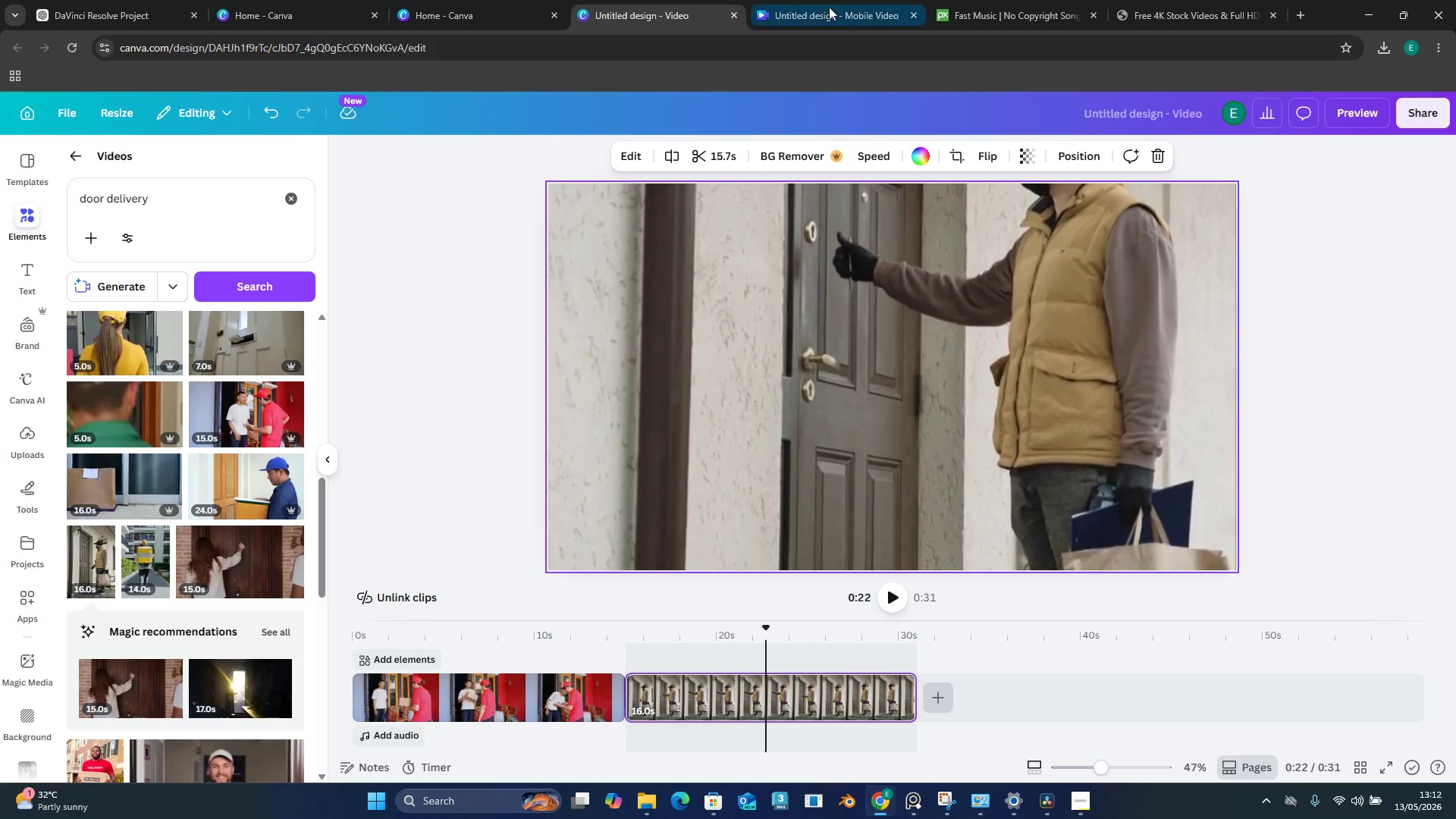 
left_click([829, 7])
 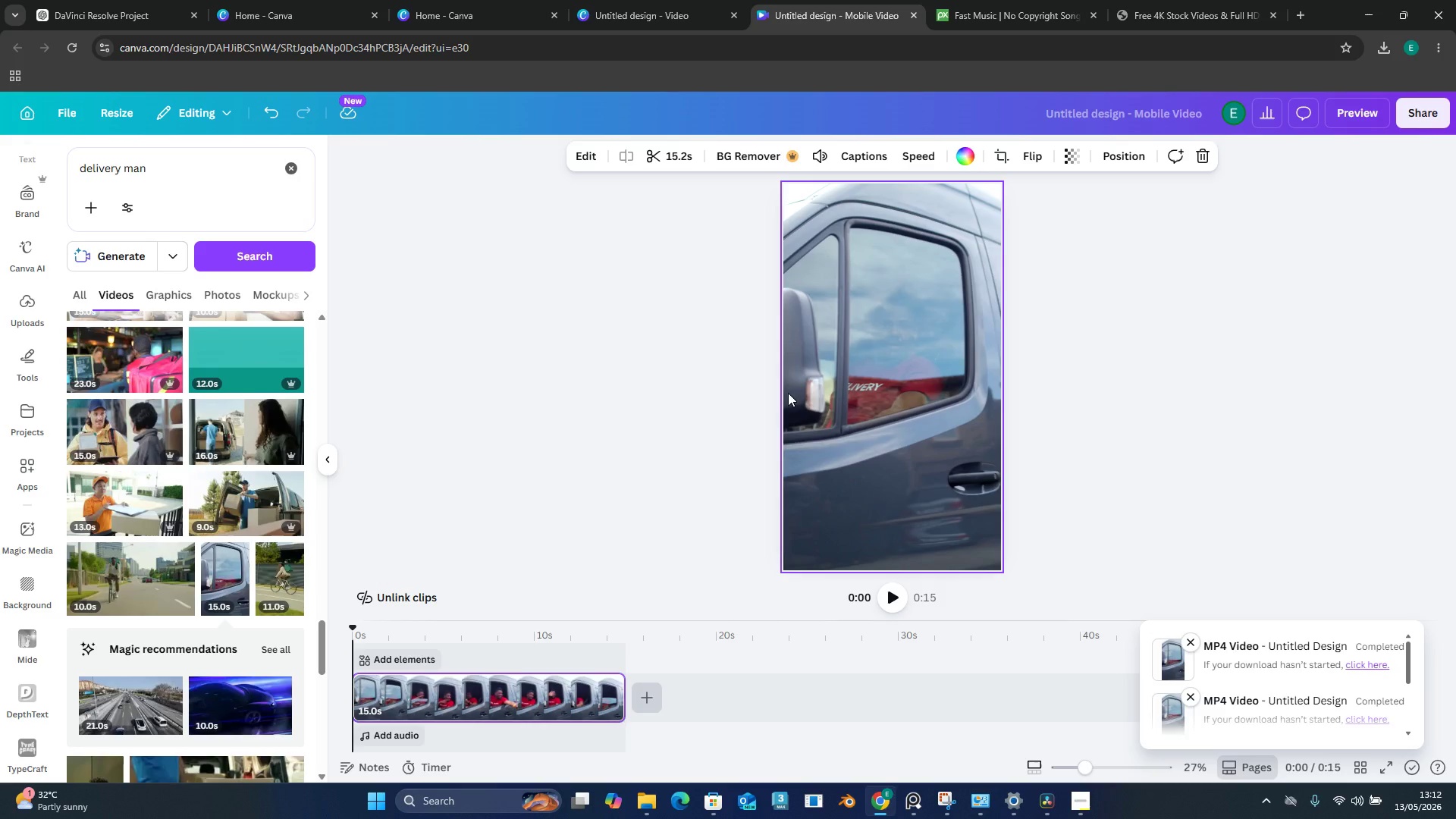 
hold_key(key=ControlLeft, duration=0.56)
 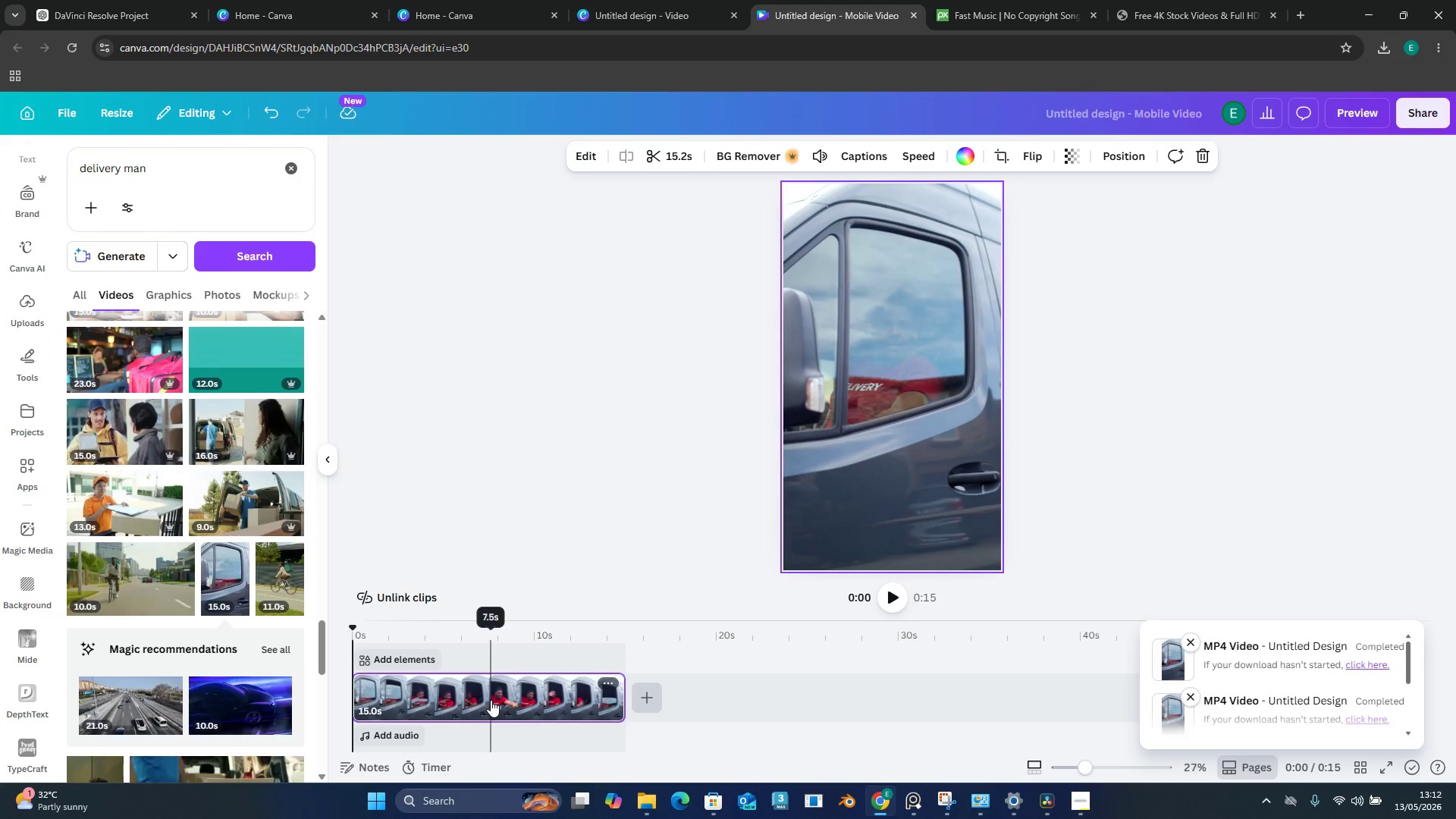 
left_click([491, 700])
 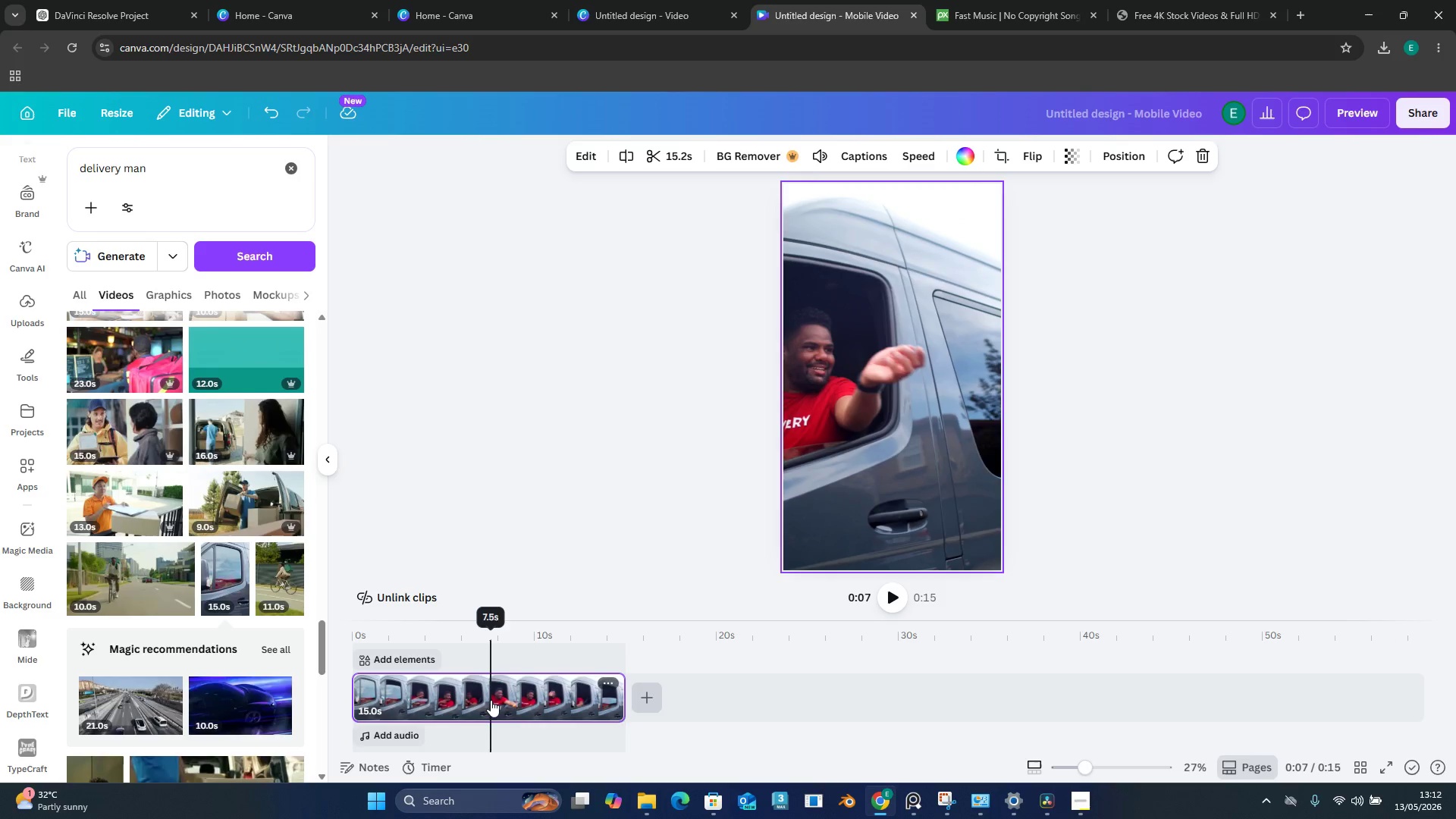 
key(Backspace)
 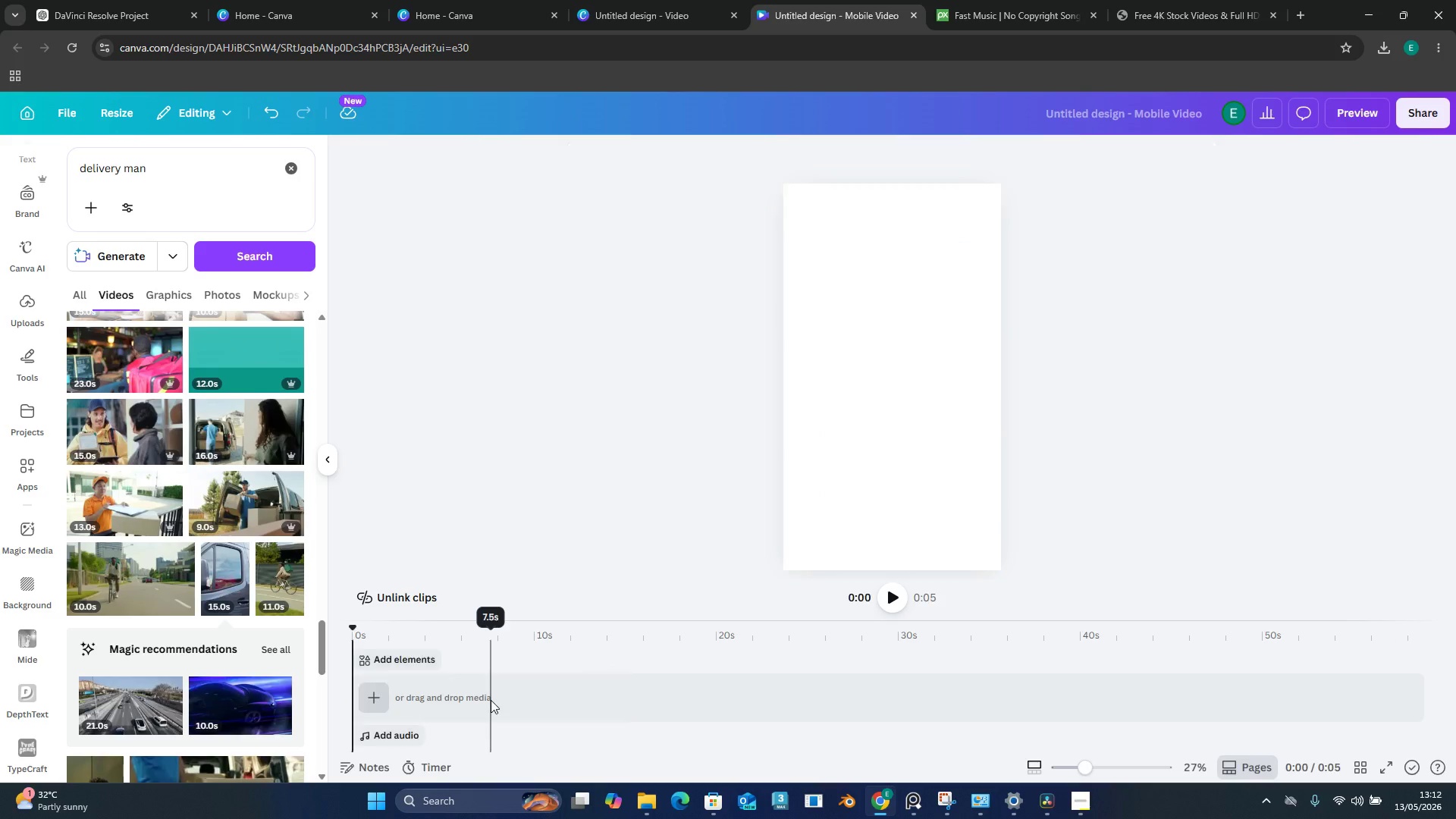 
key(Delete)
 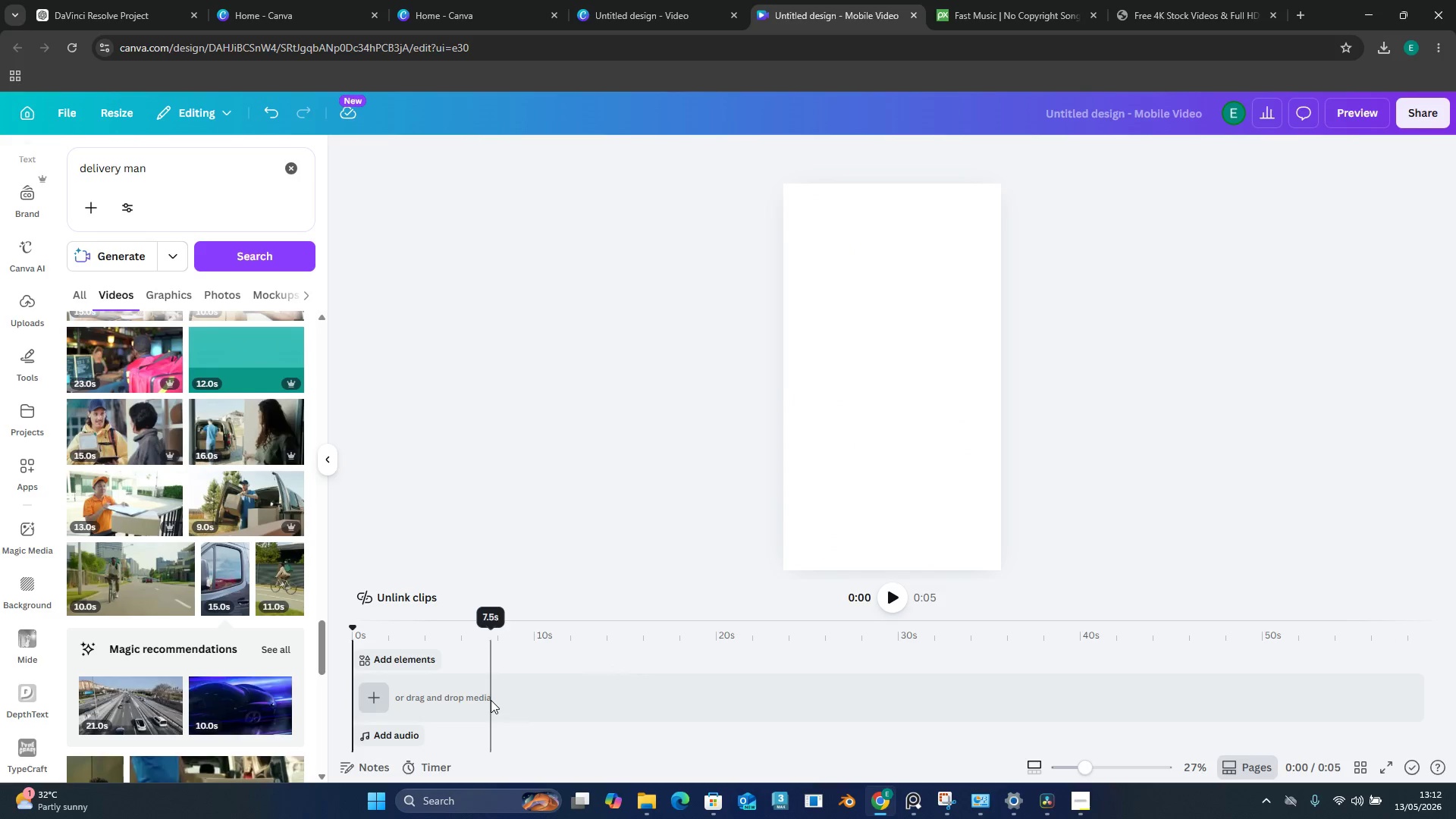 
key(Control+V)
 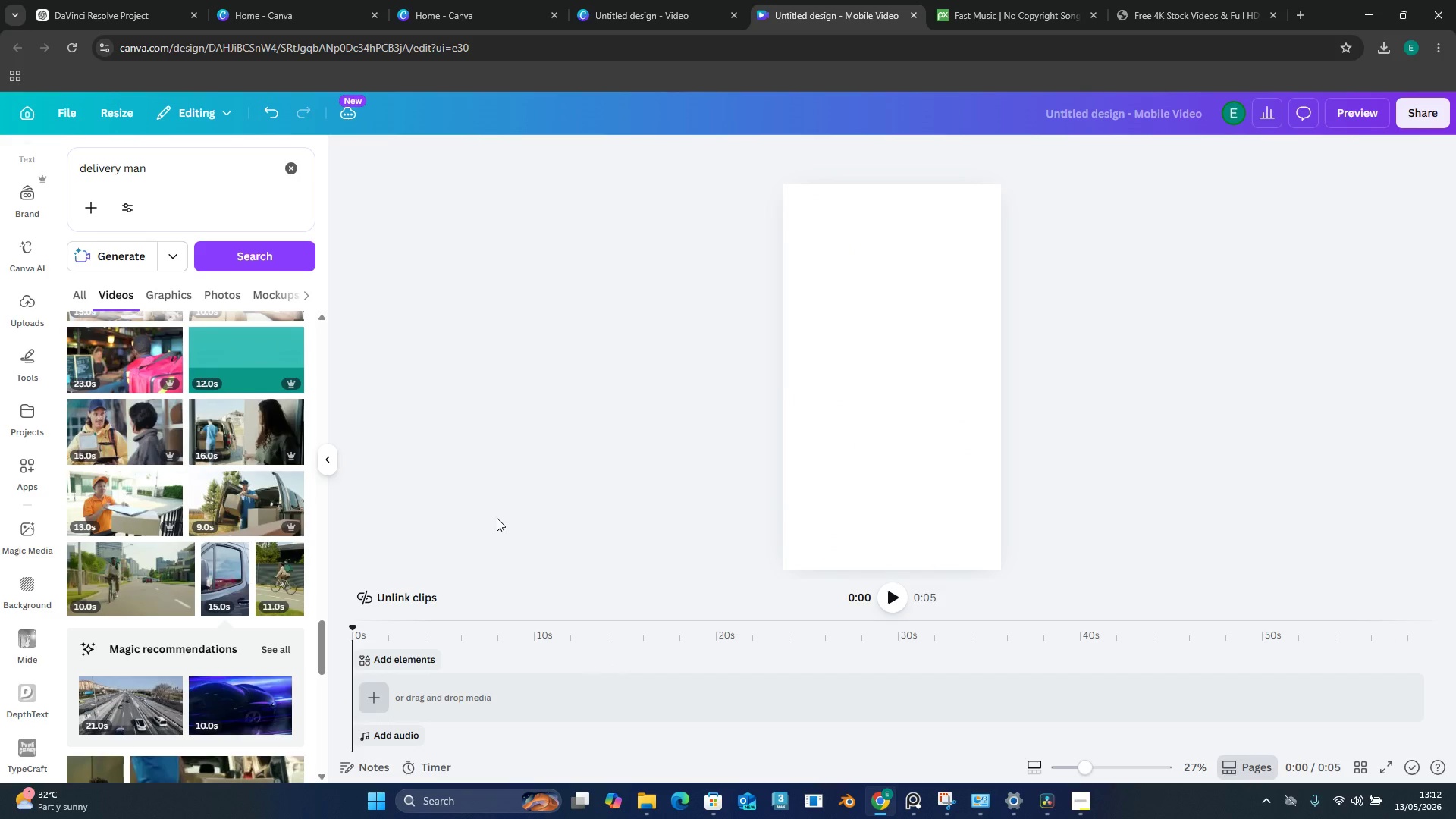 
key(Control+V)
 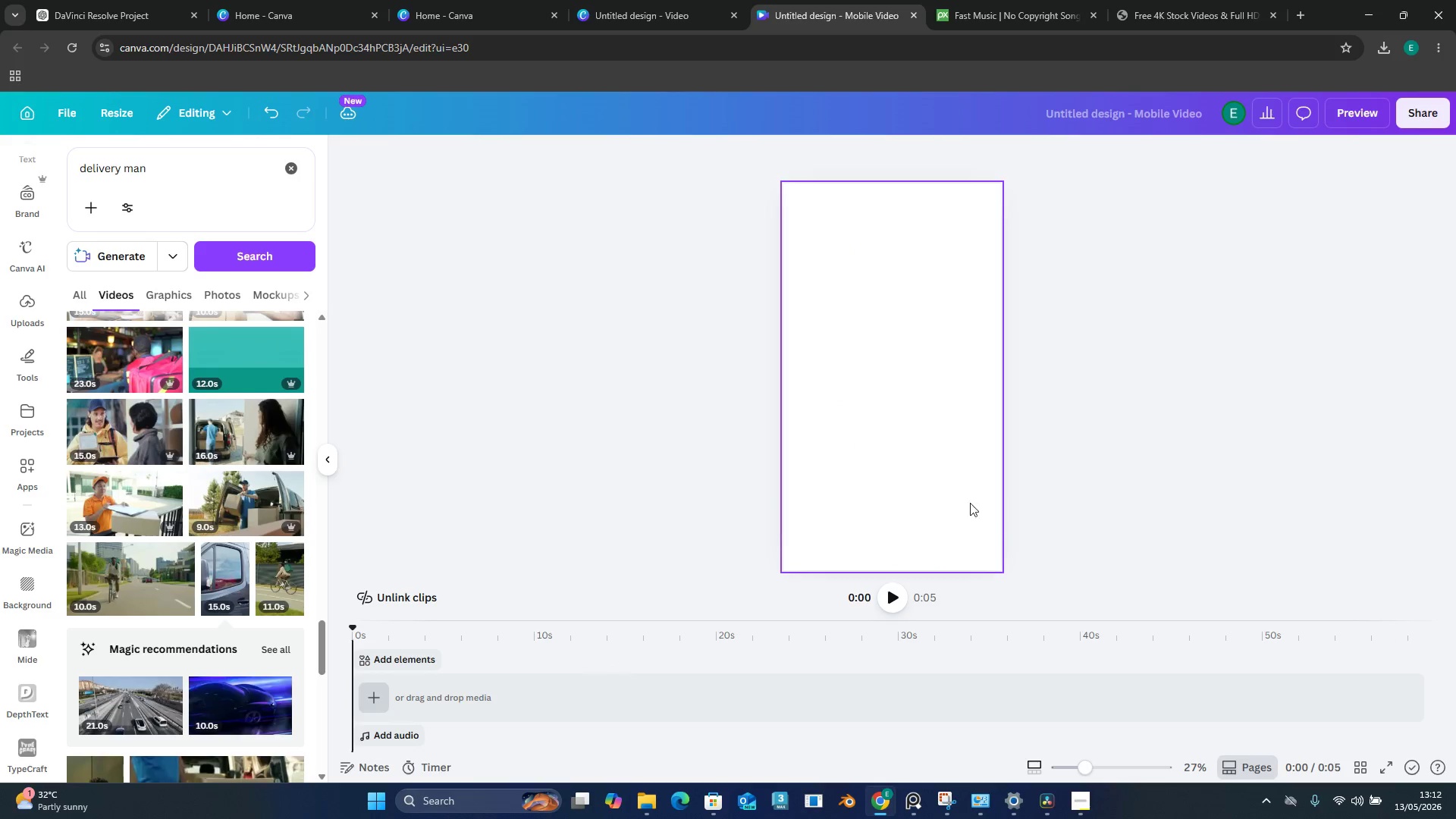 
left_click([949, 501])
 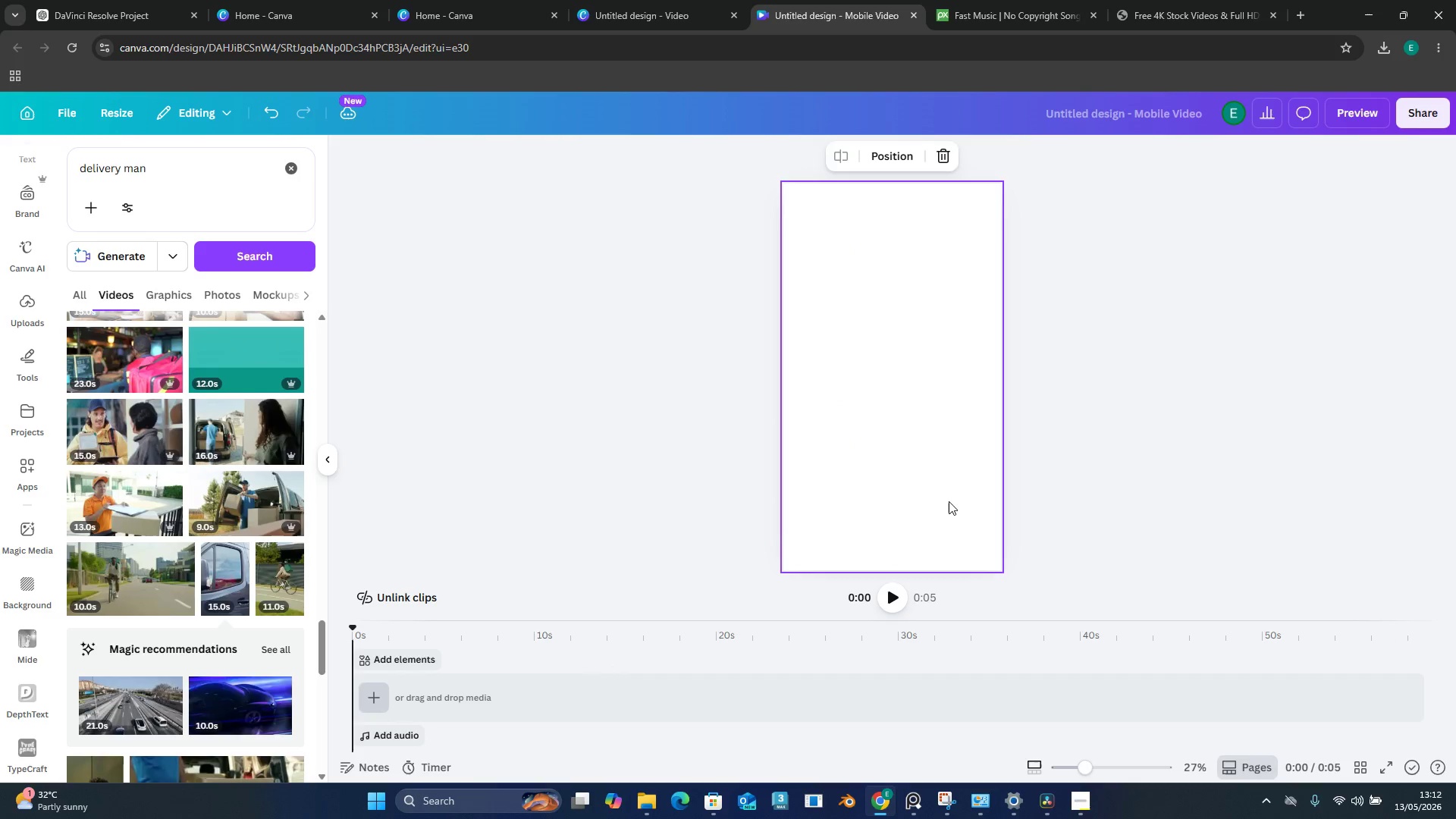 
key(Control+V)
 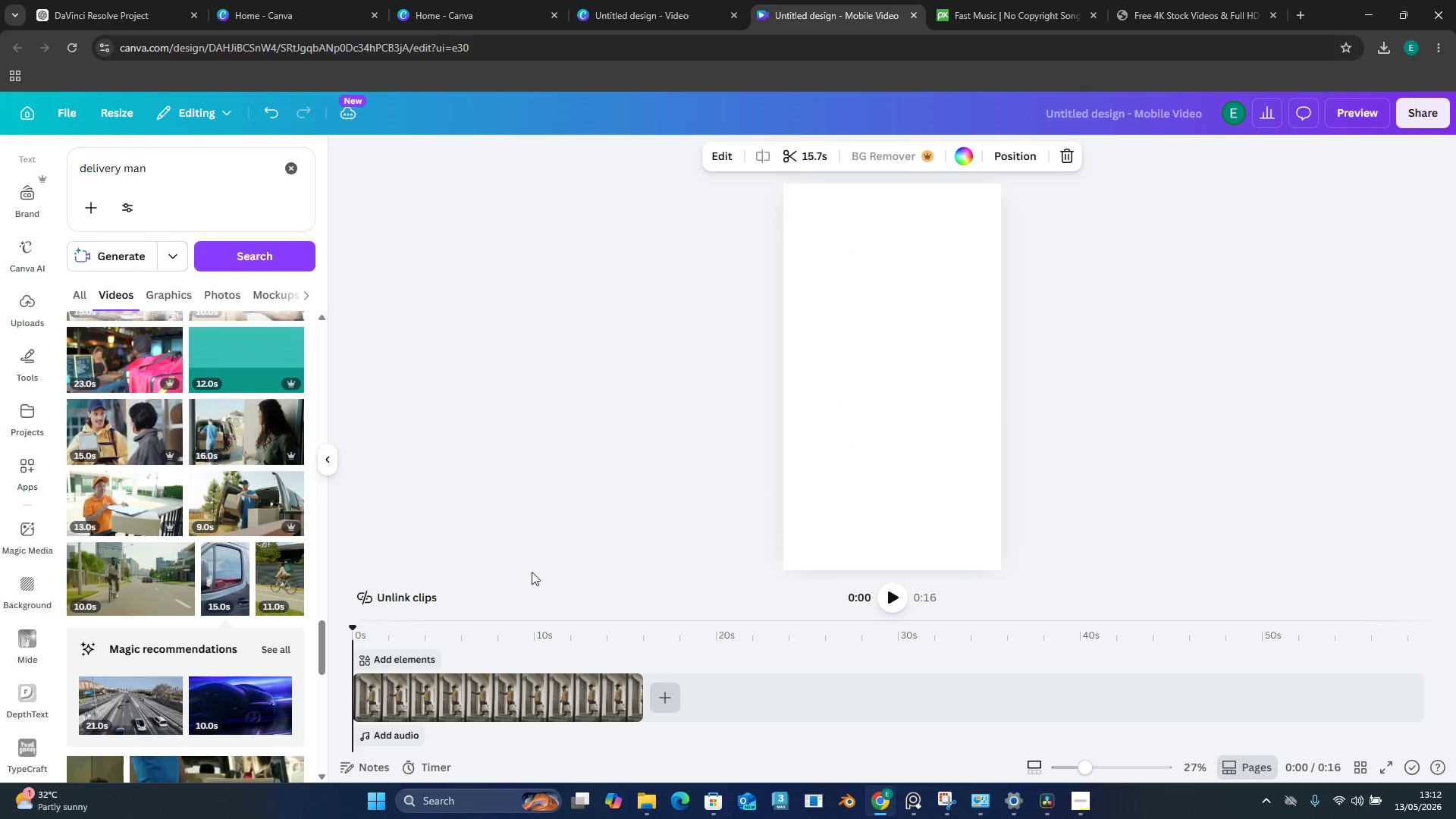 
key(Space)
 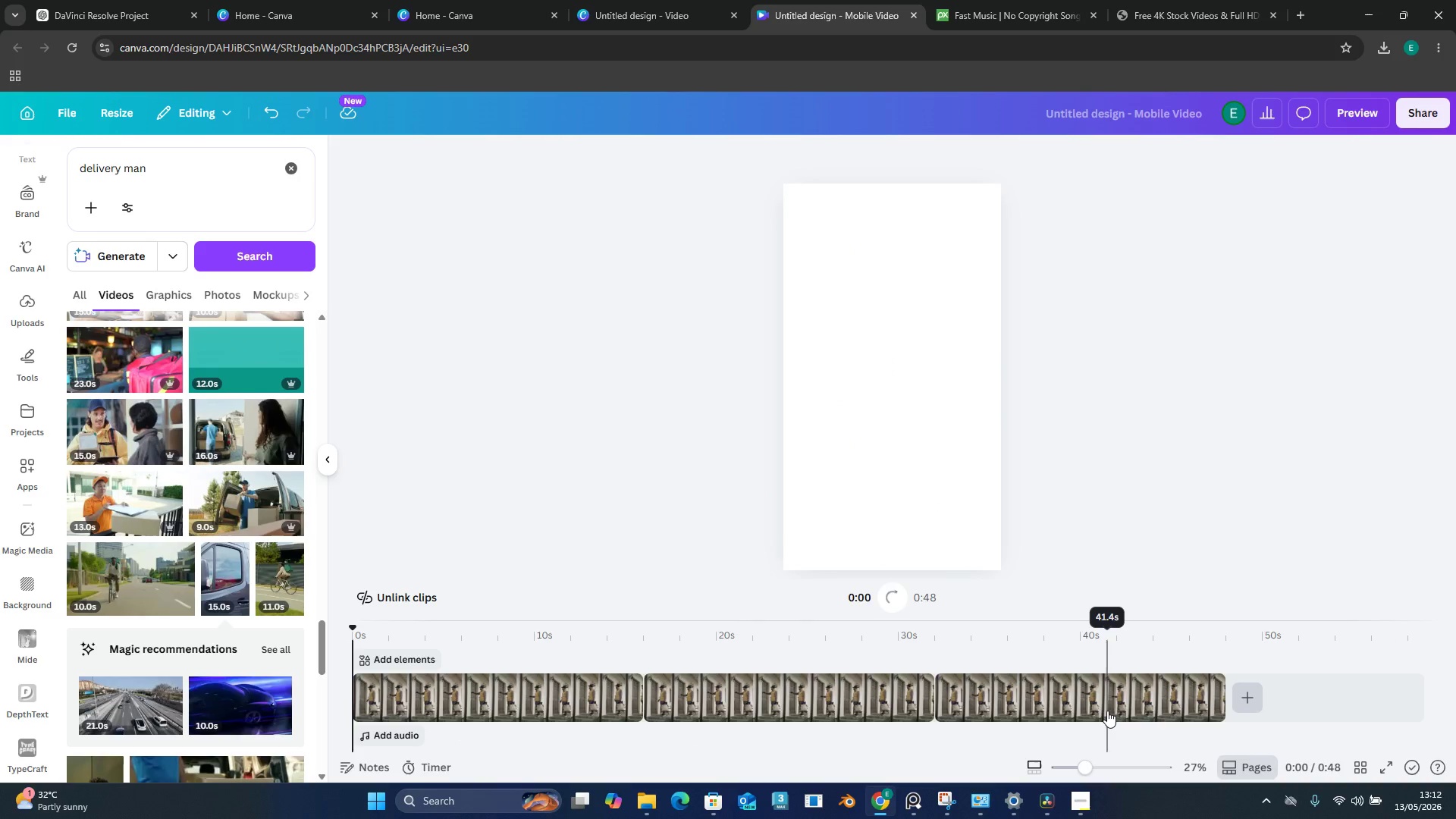 
left_click([1107, 711])
 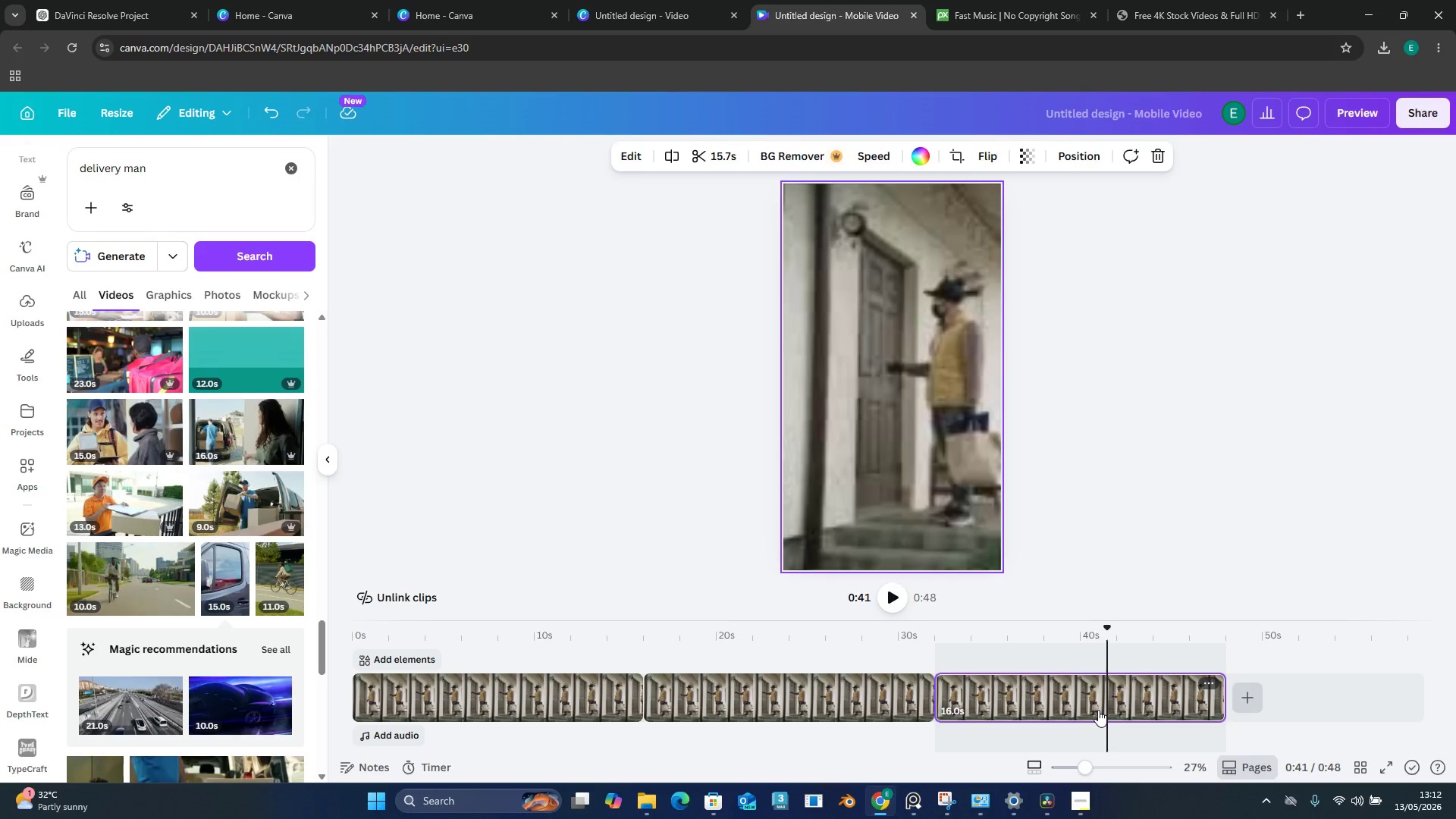 
key(Delete)
 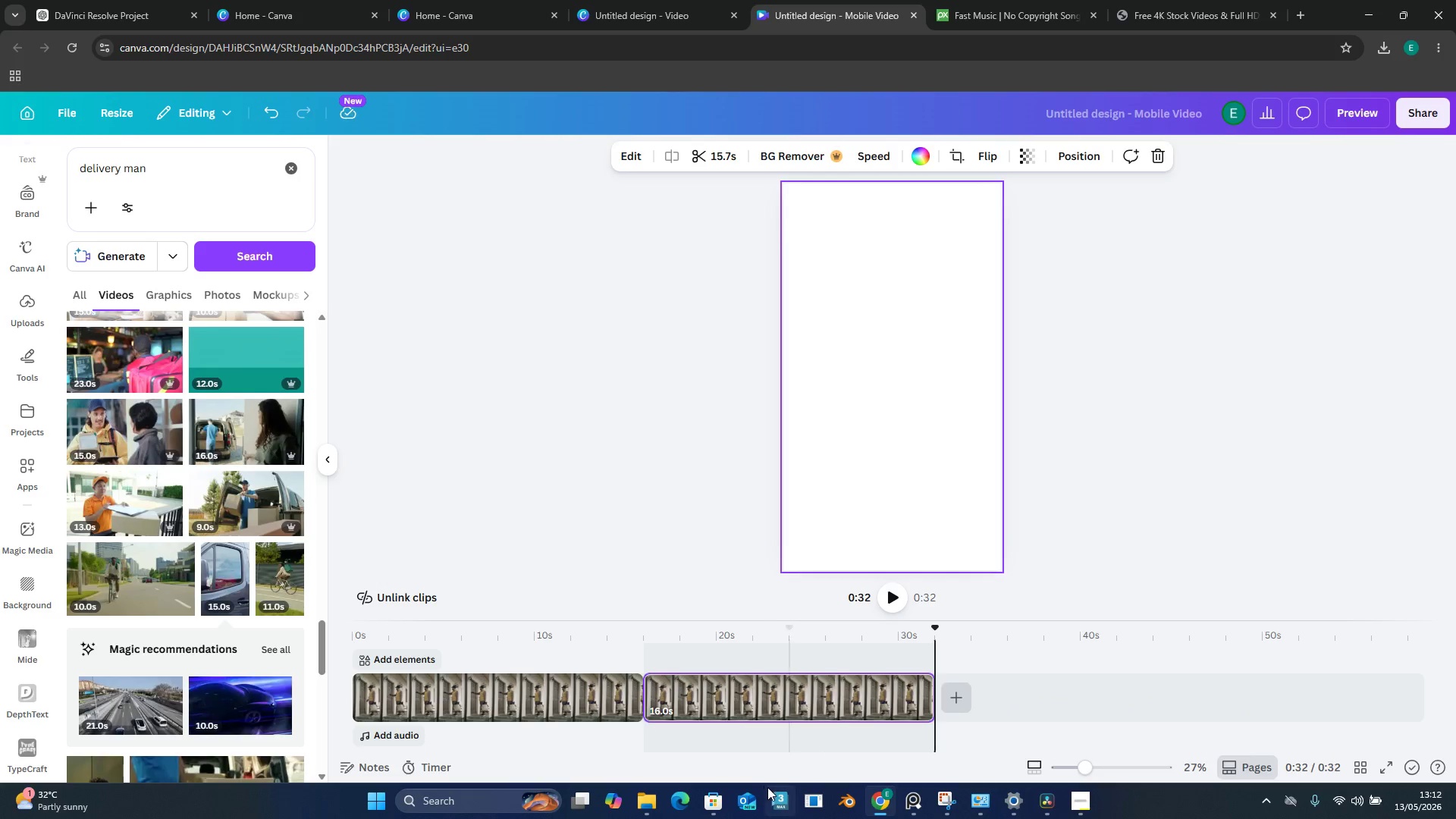 
double_click([805, 717])
 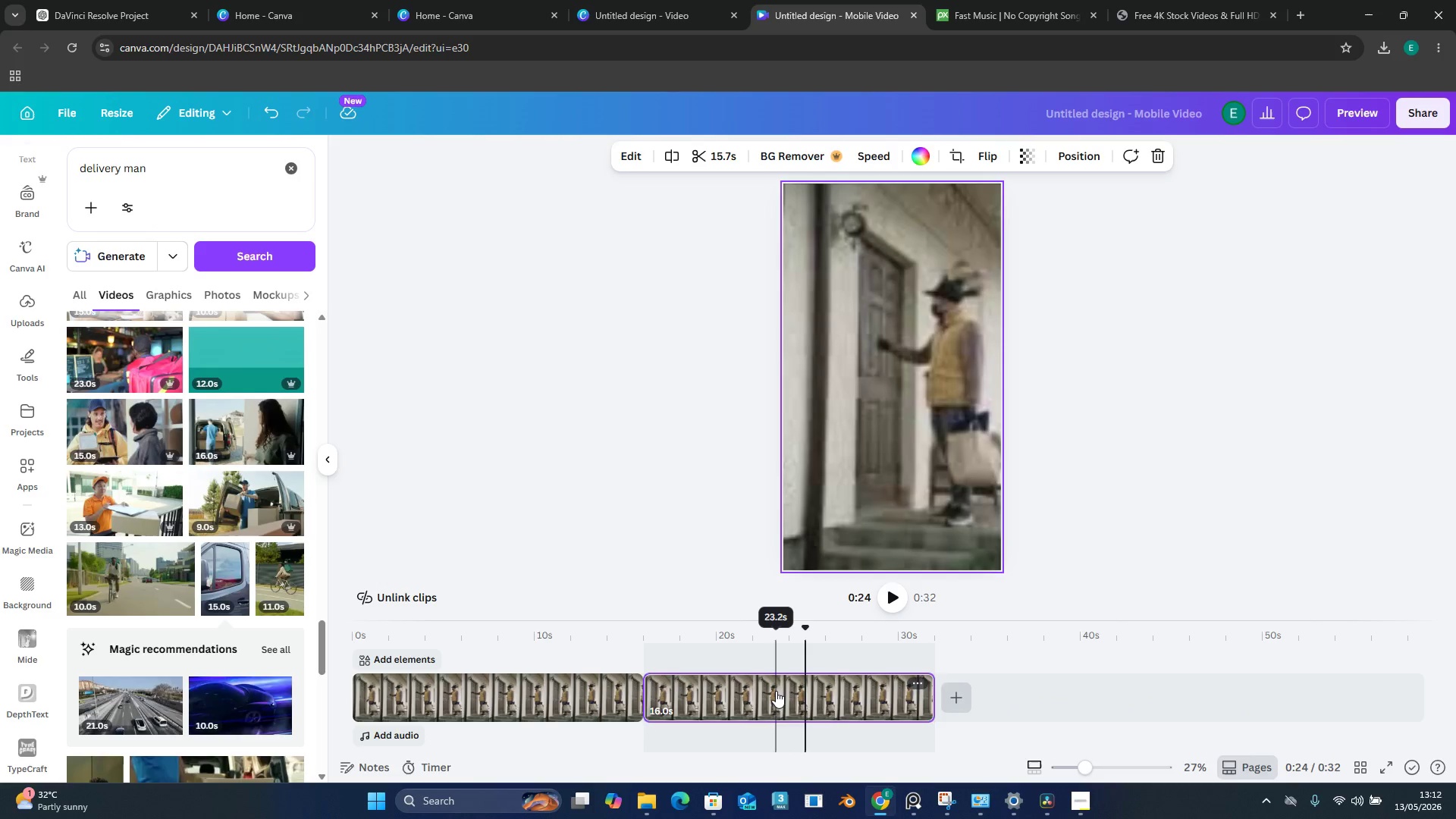 
key(Delete)
 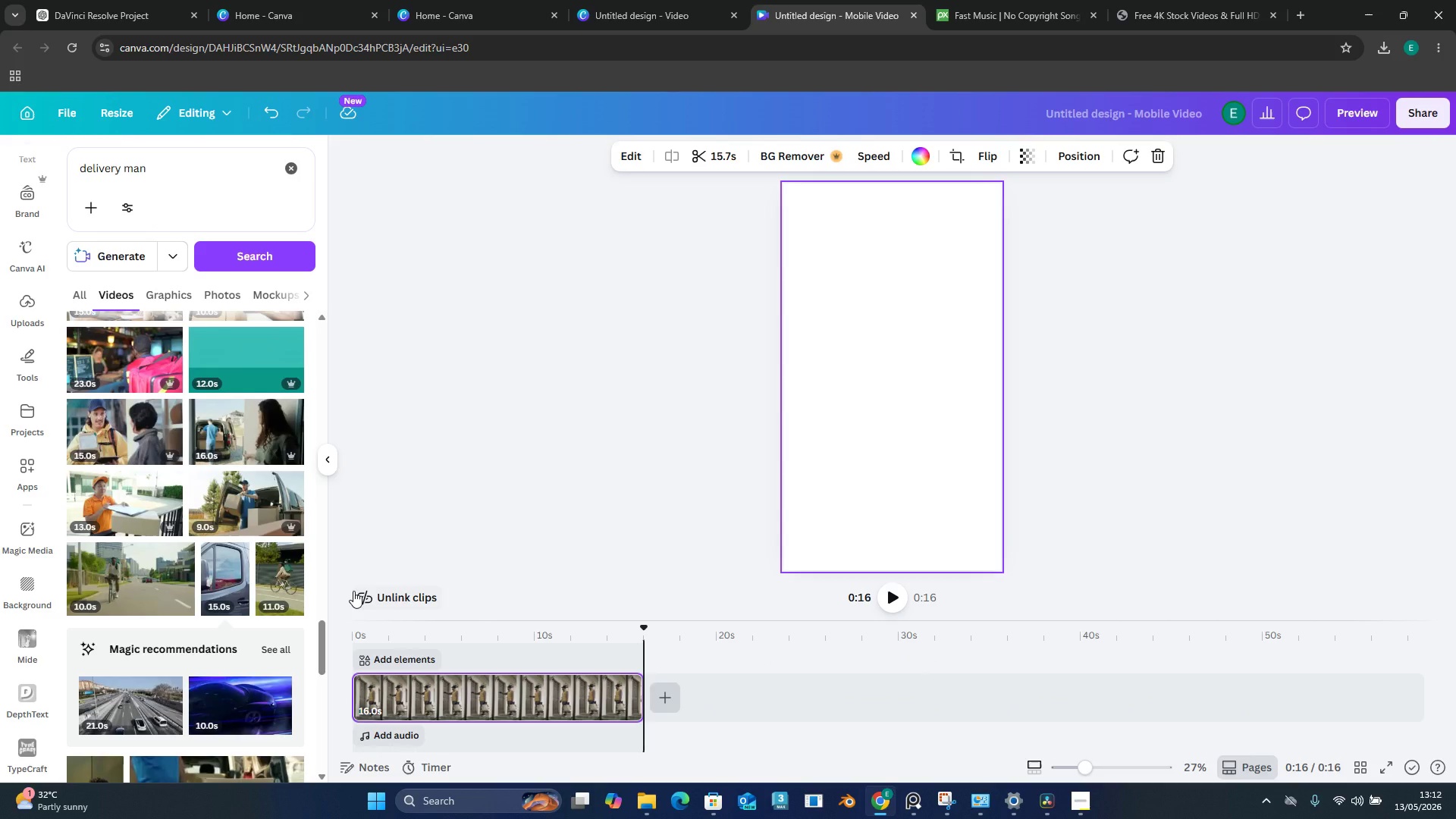 
left_click([363, 629])
 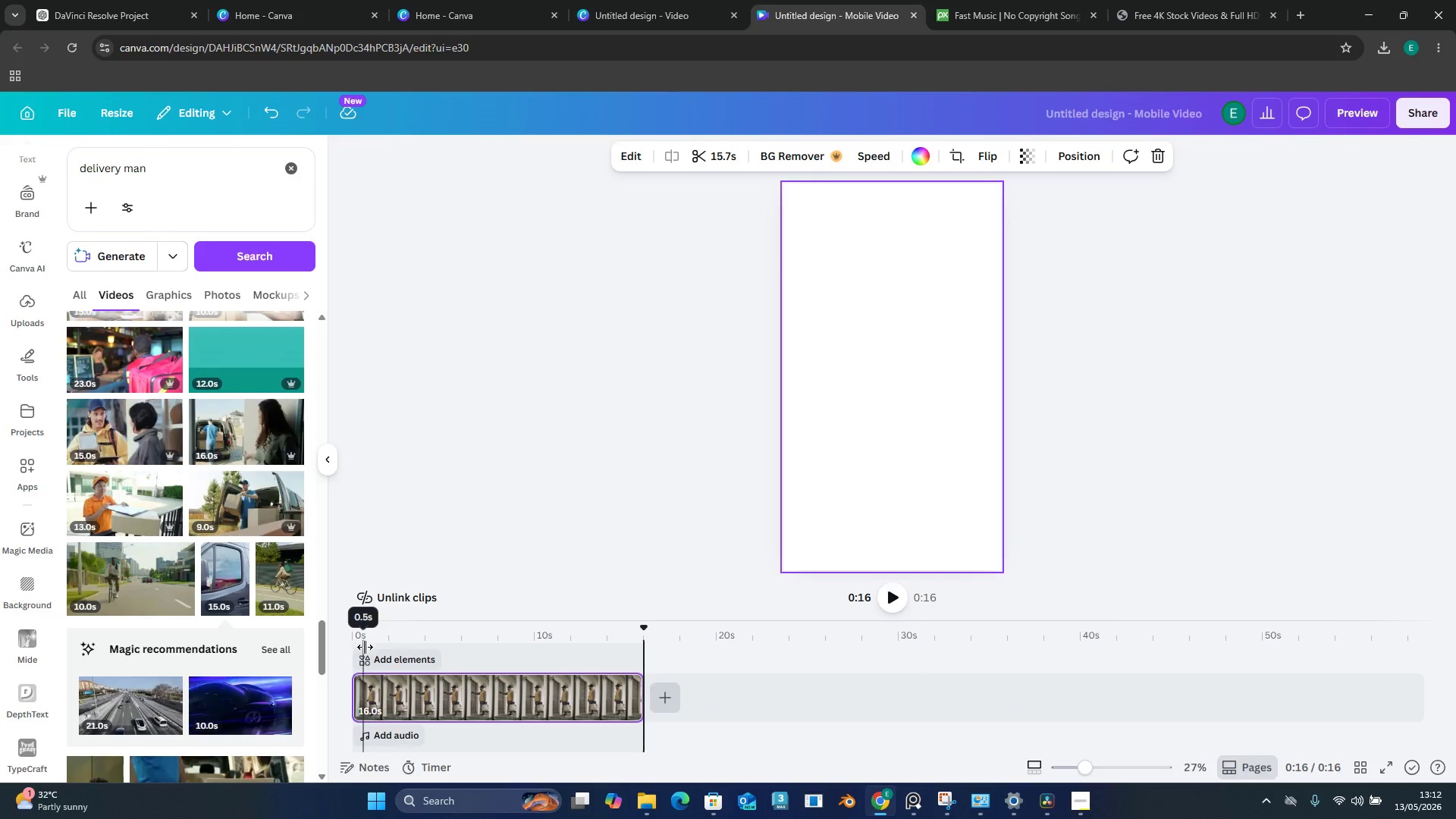 
left_click([365, 647])
 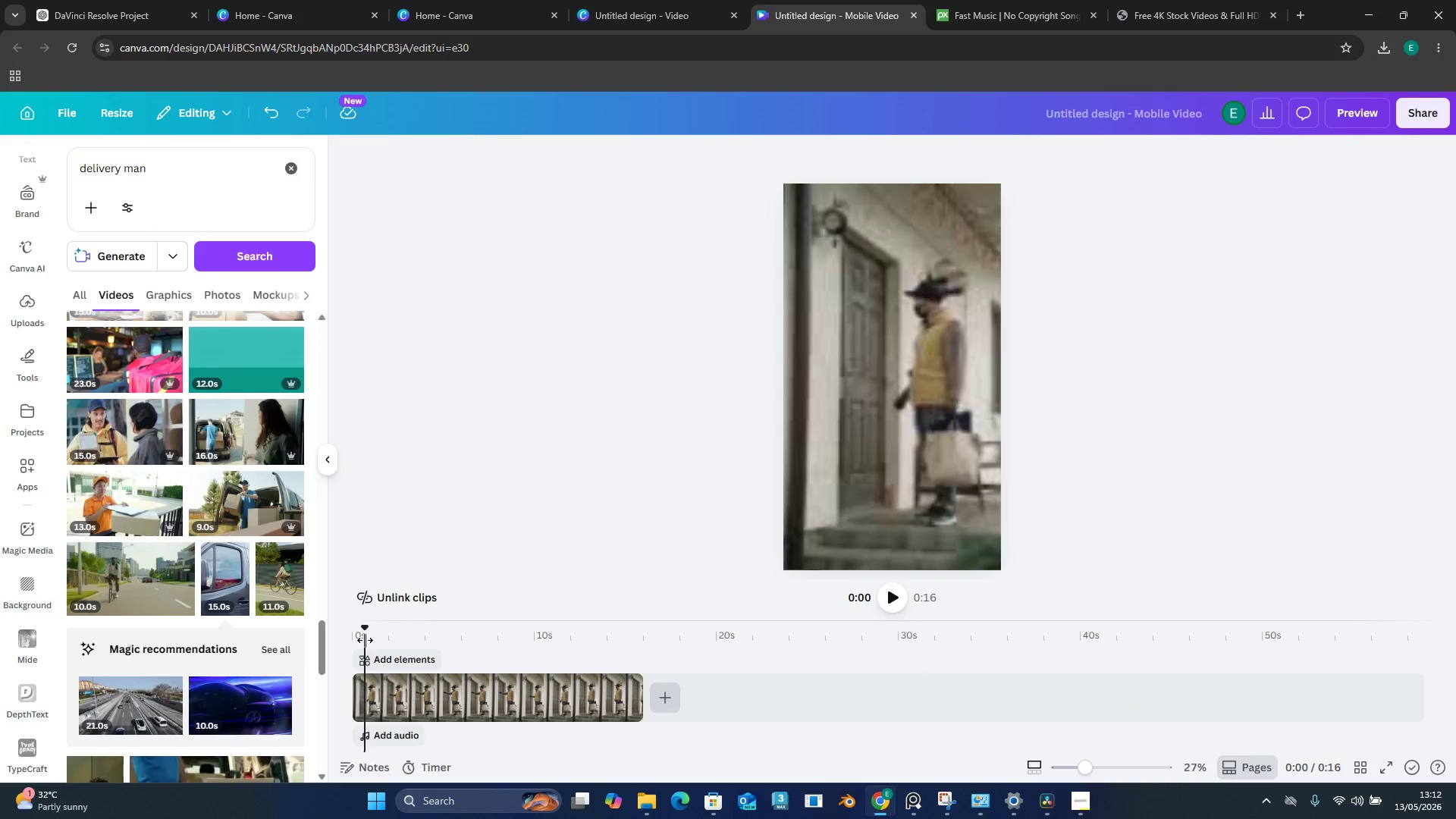 
key(Space)
 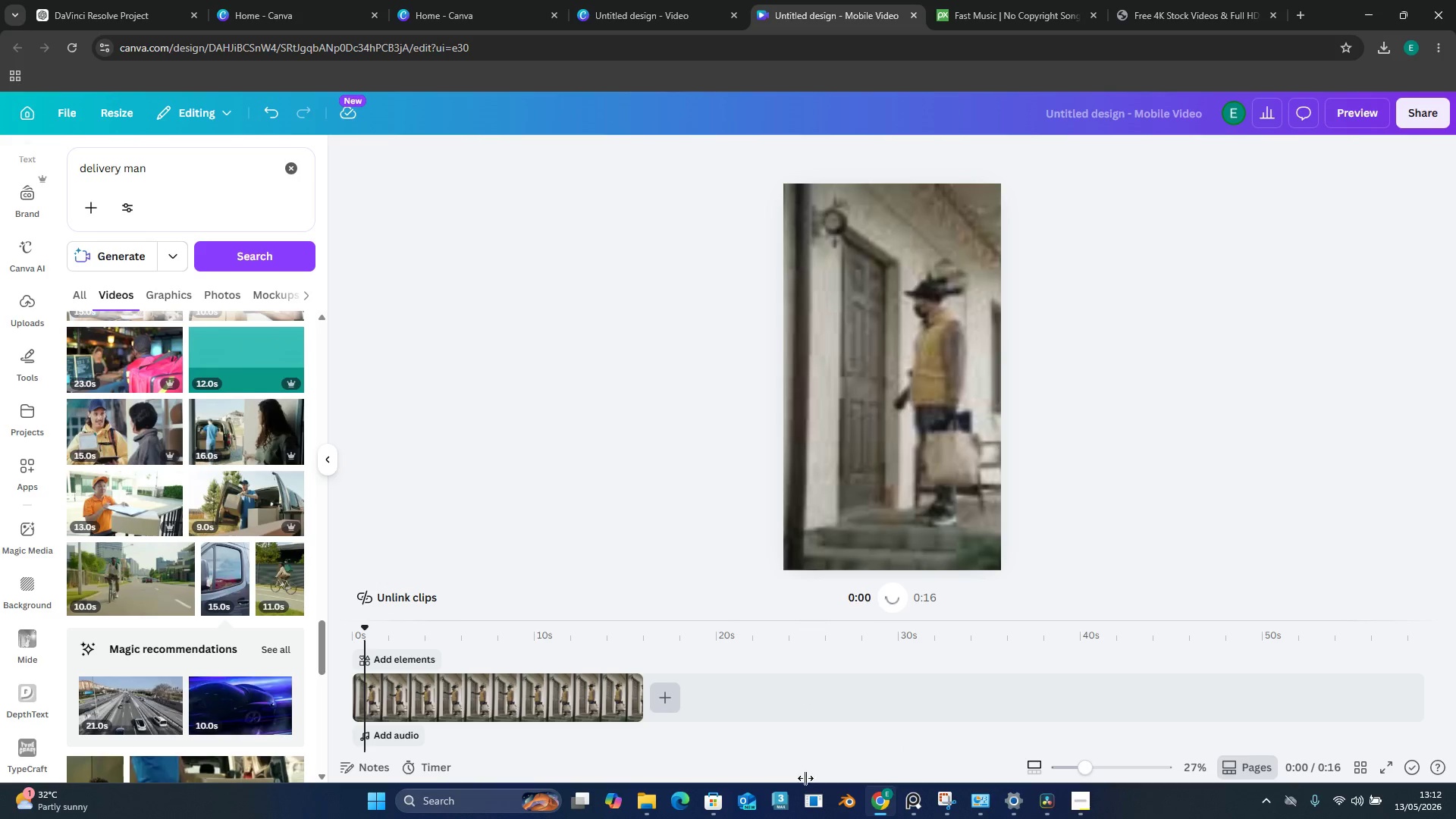 
wait(10.08)
 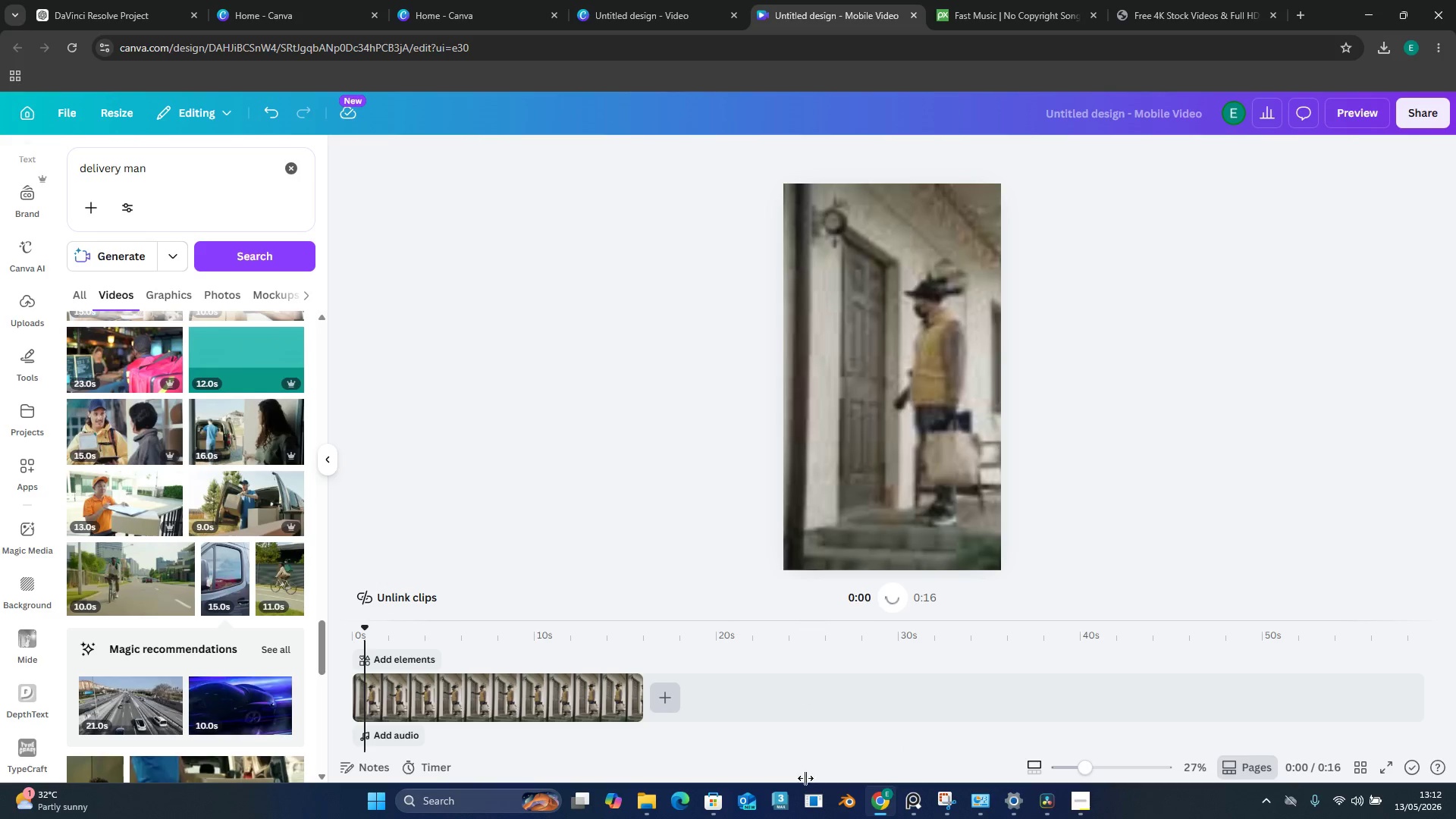 
key(Space)
 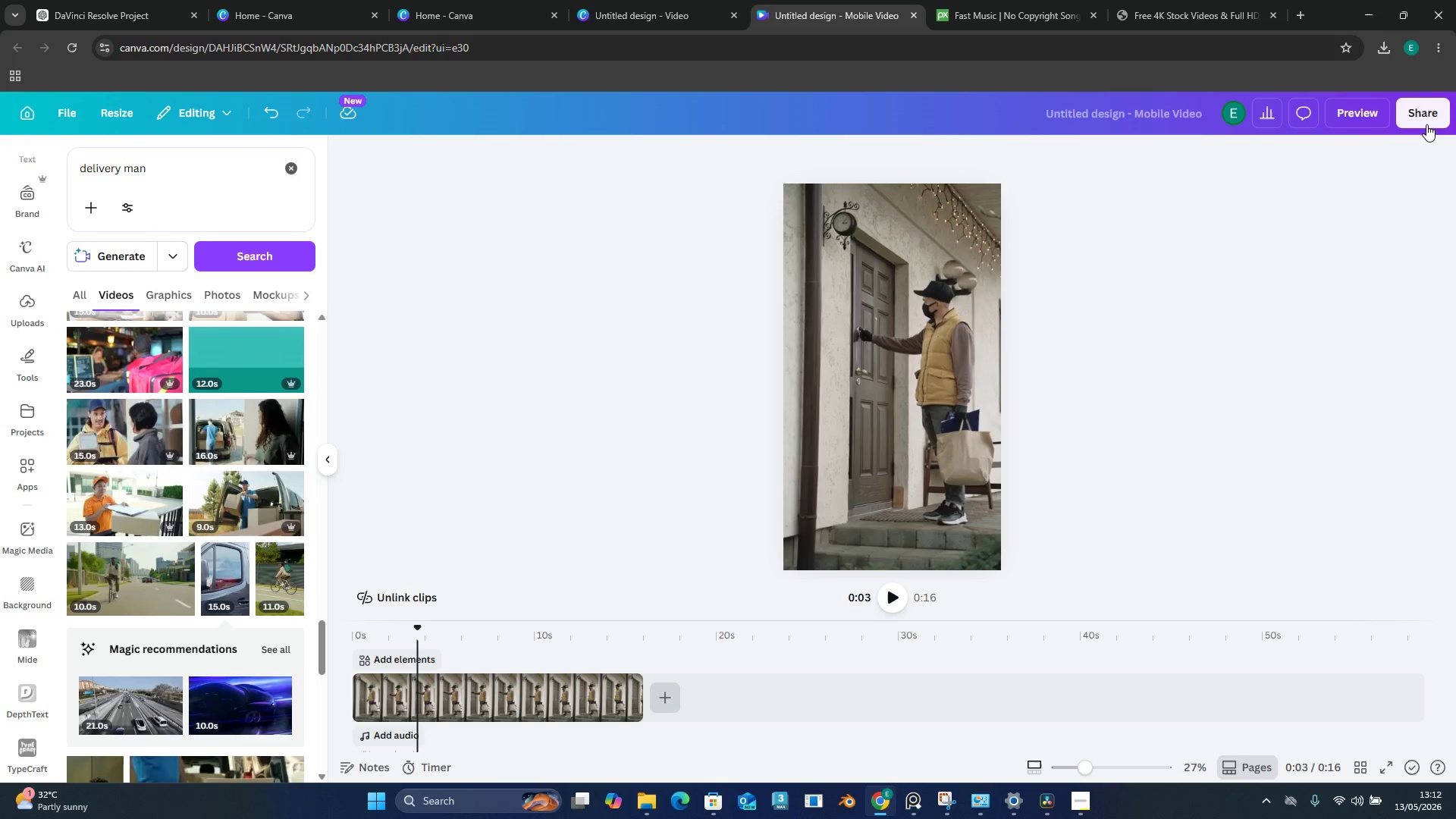 
left_click([1439, 106])
 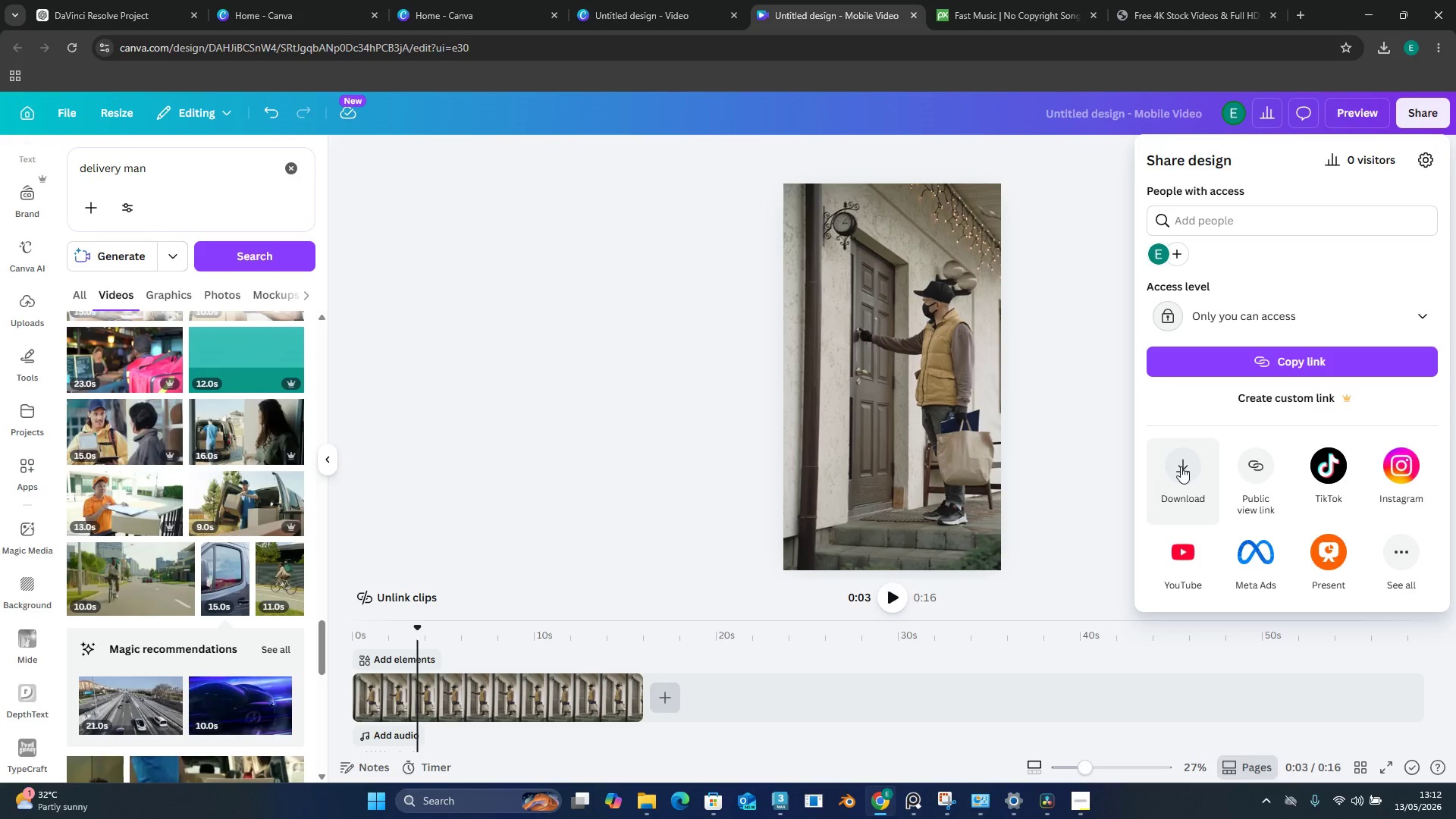 
left_click([1181, 466])
 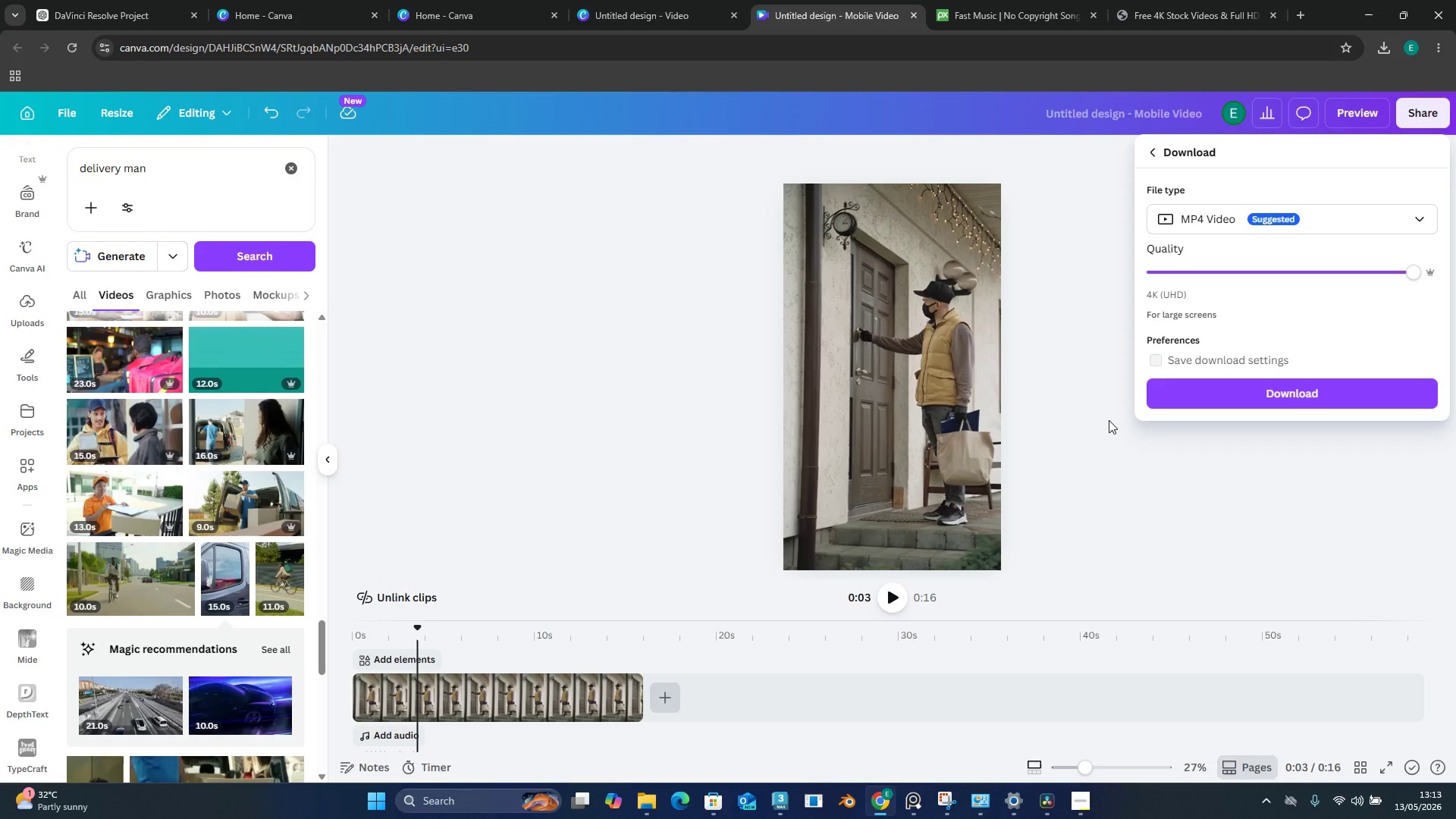 
wait(65.75)
 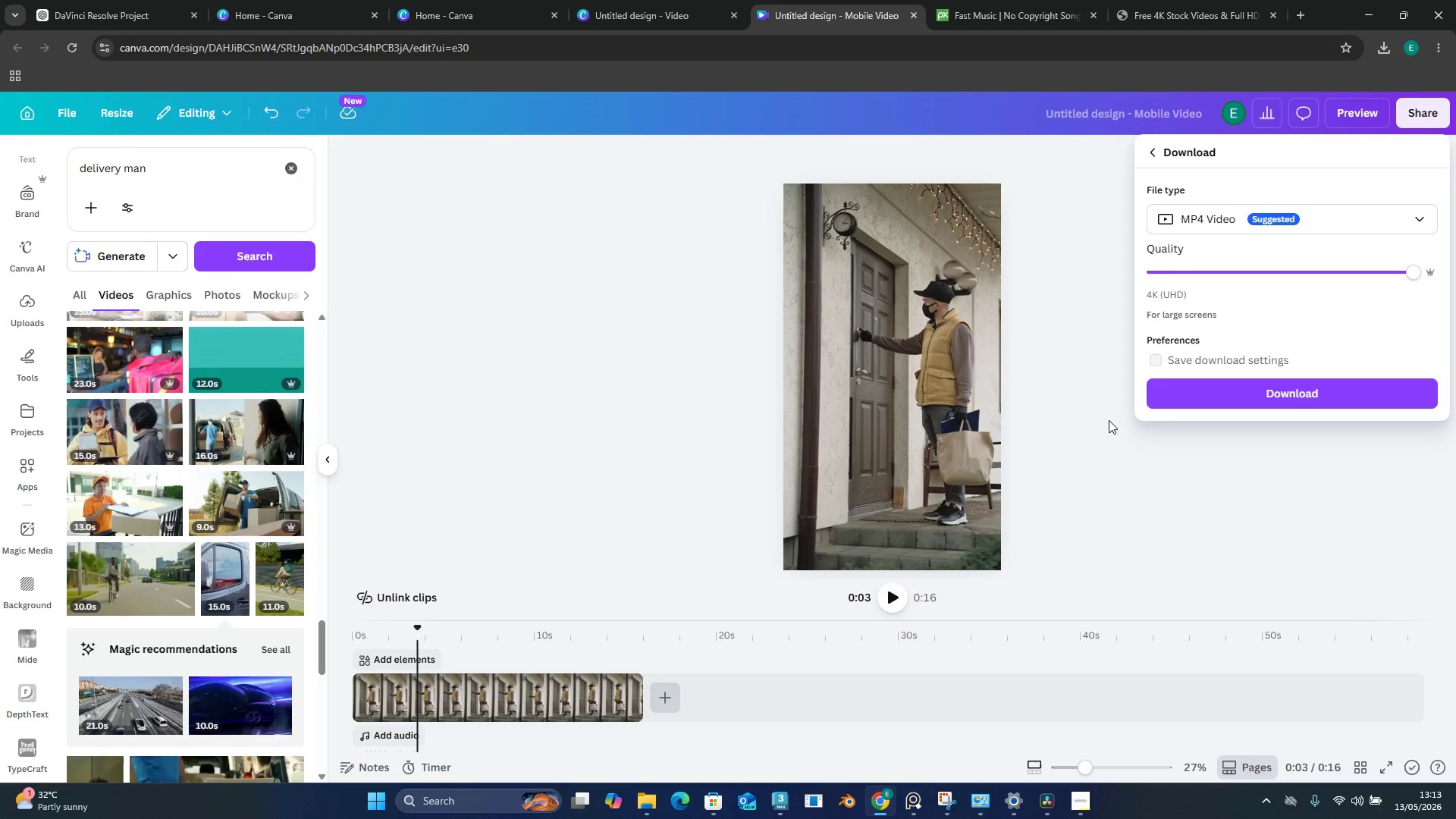 
double_click([1238, 406])
 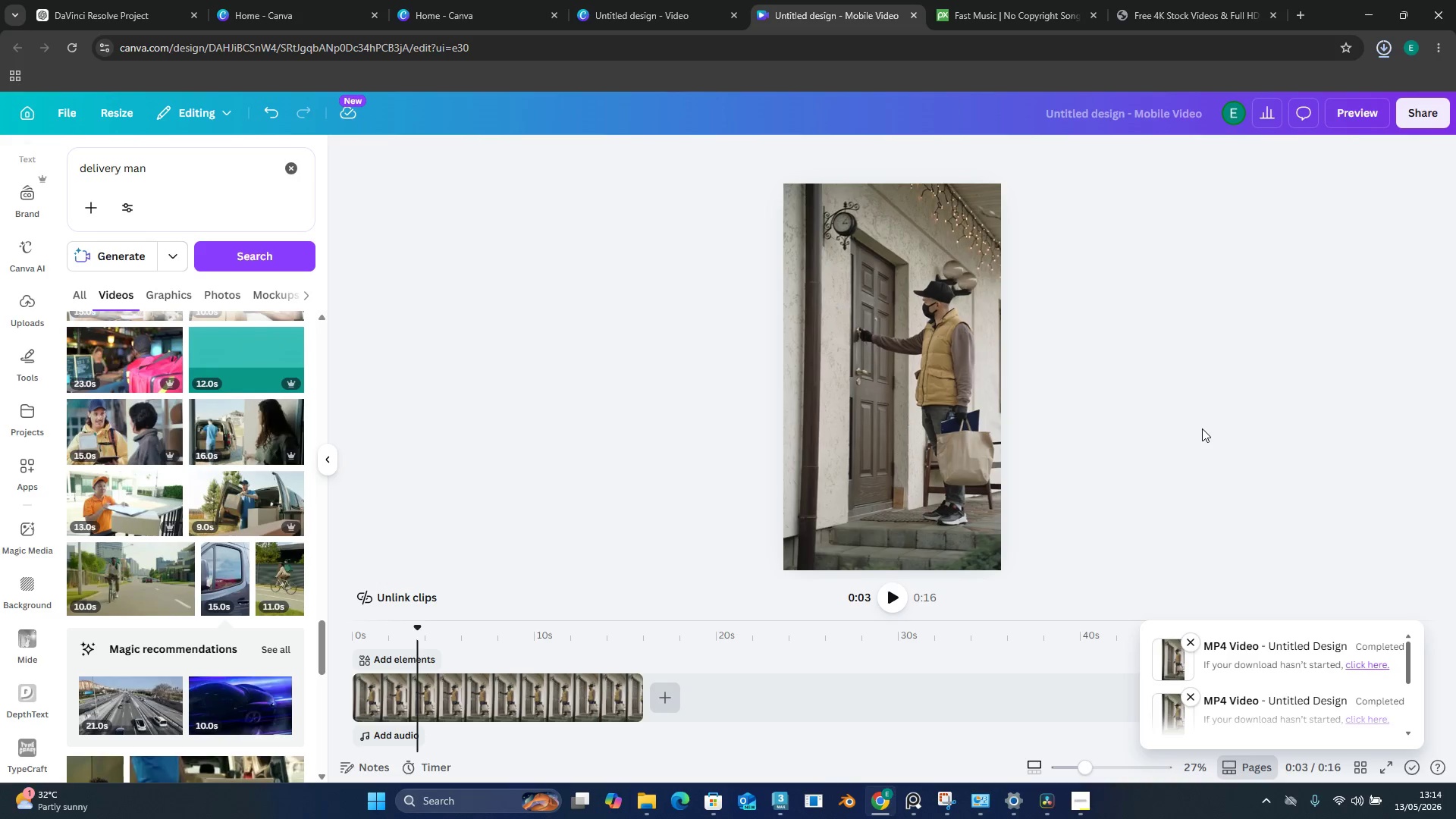 
wait(80.22)
 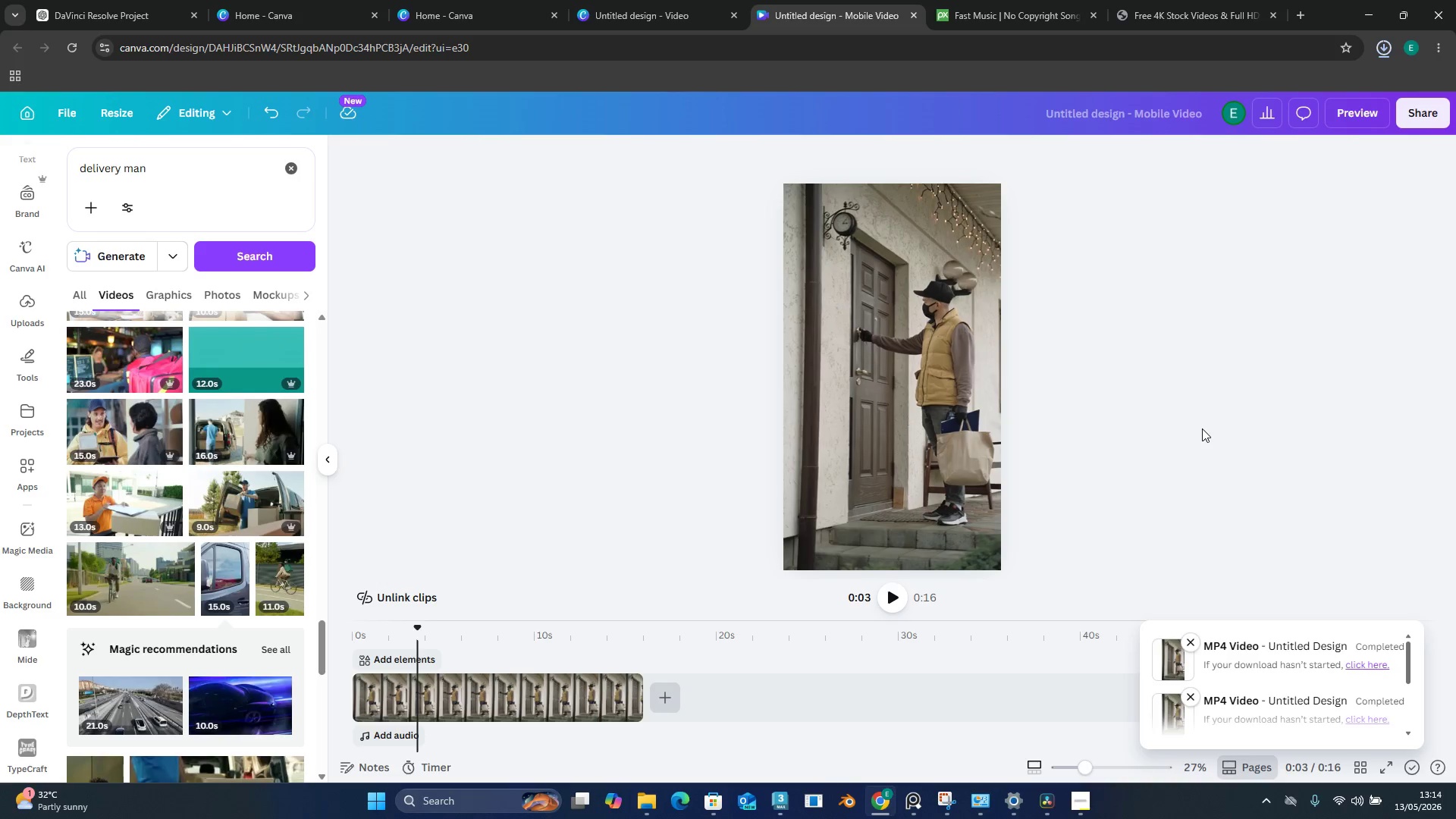 
left_click_drag(start_coordinate=[1247, 87], to_coordinate=[1062, 526])
 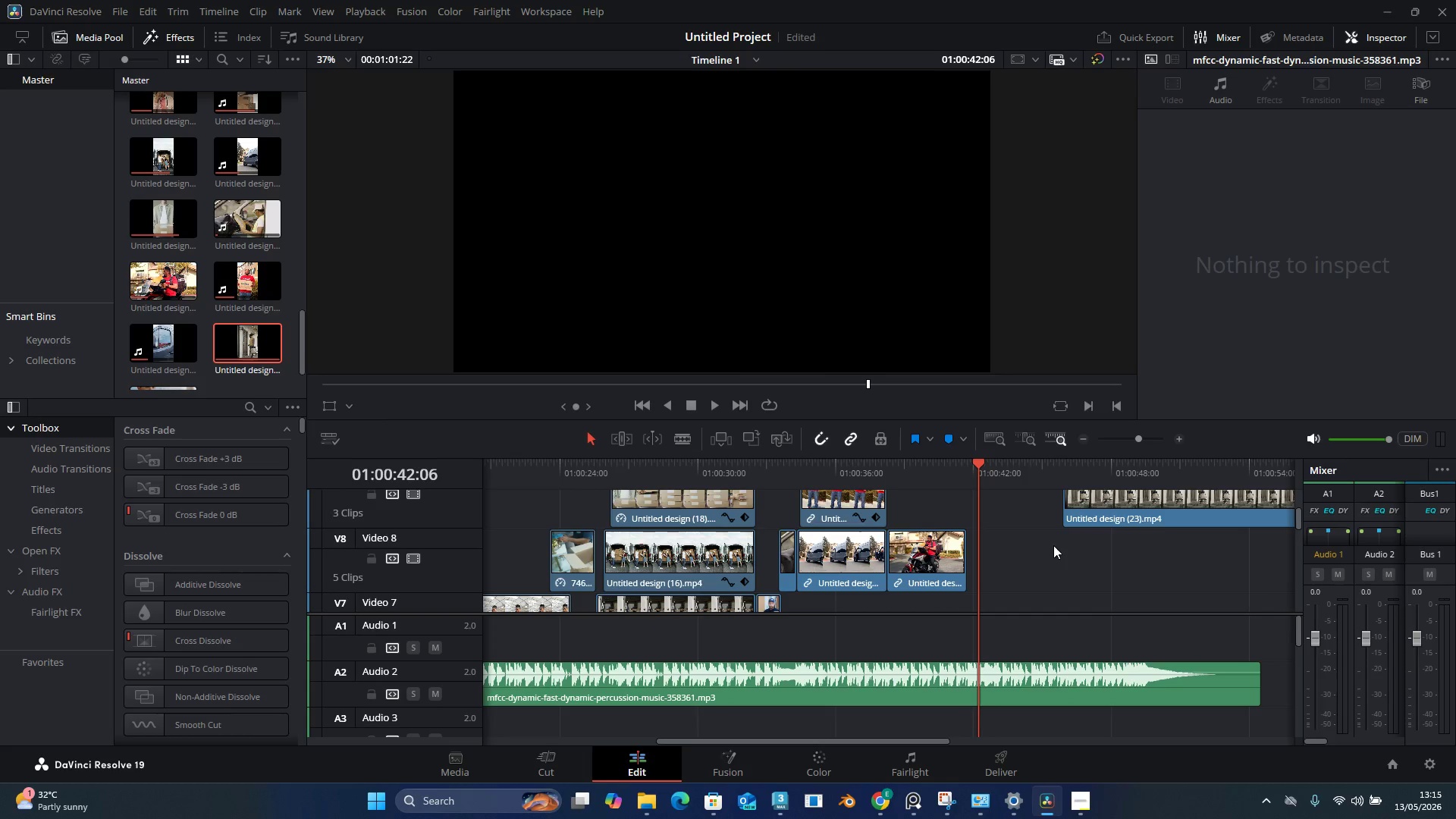 
wait(18.12)
 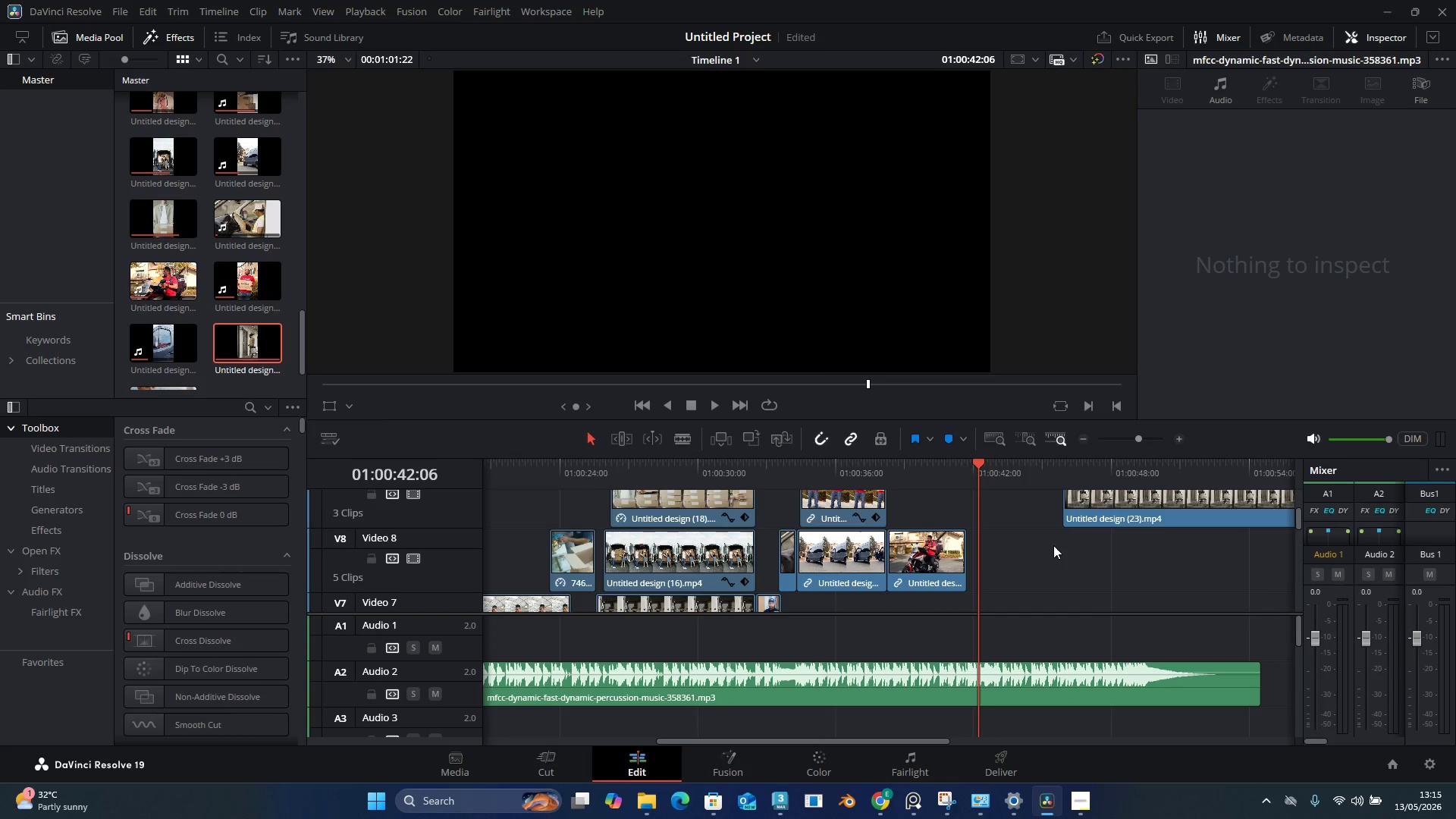 
left_click_drag(start_coordinate=[1082, 507], to_coordinate=[985, 542])
 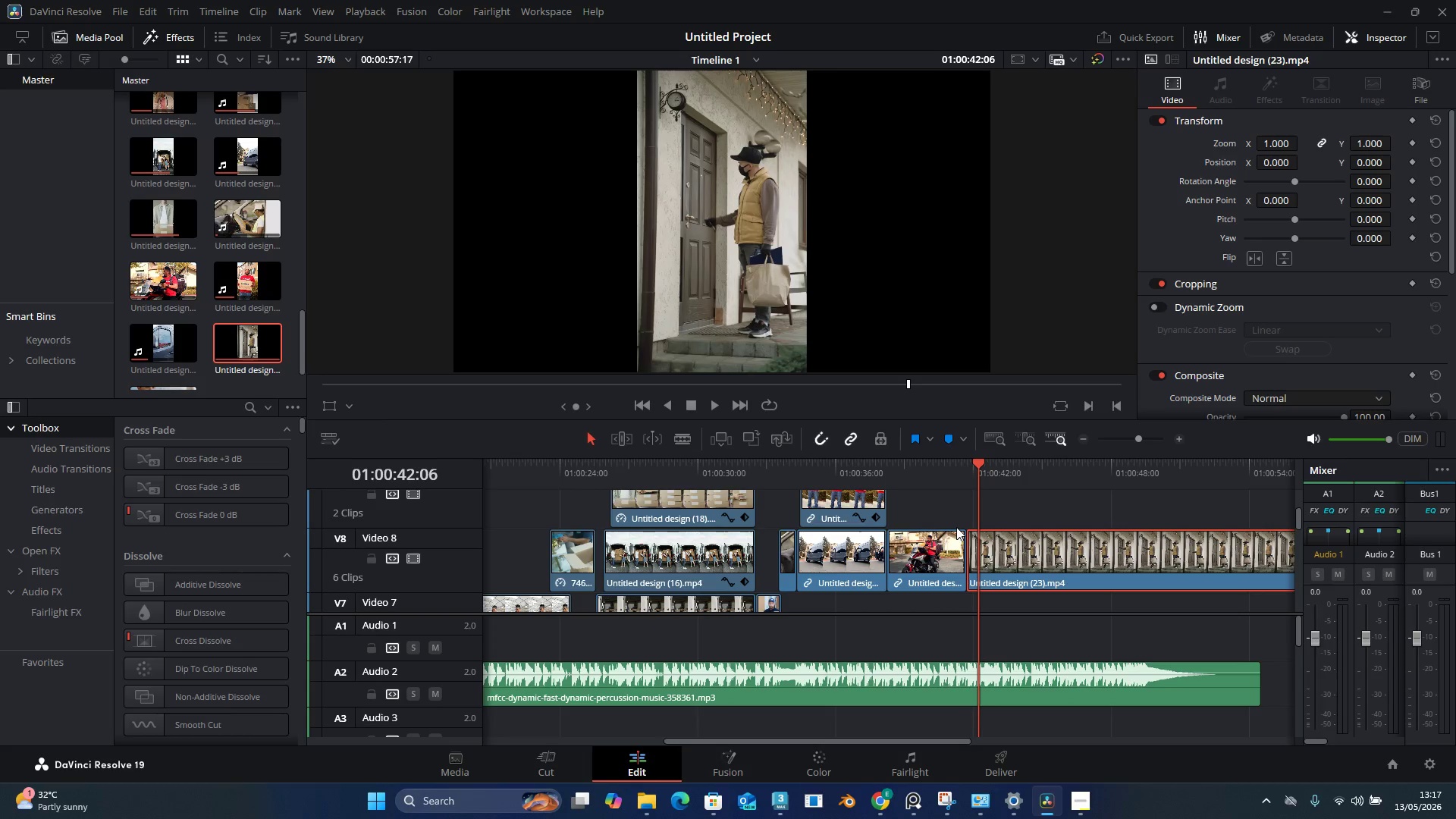 
wait(131.94)
 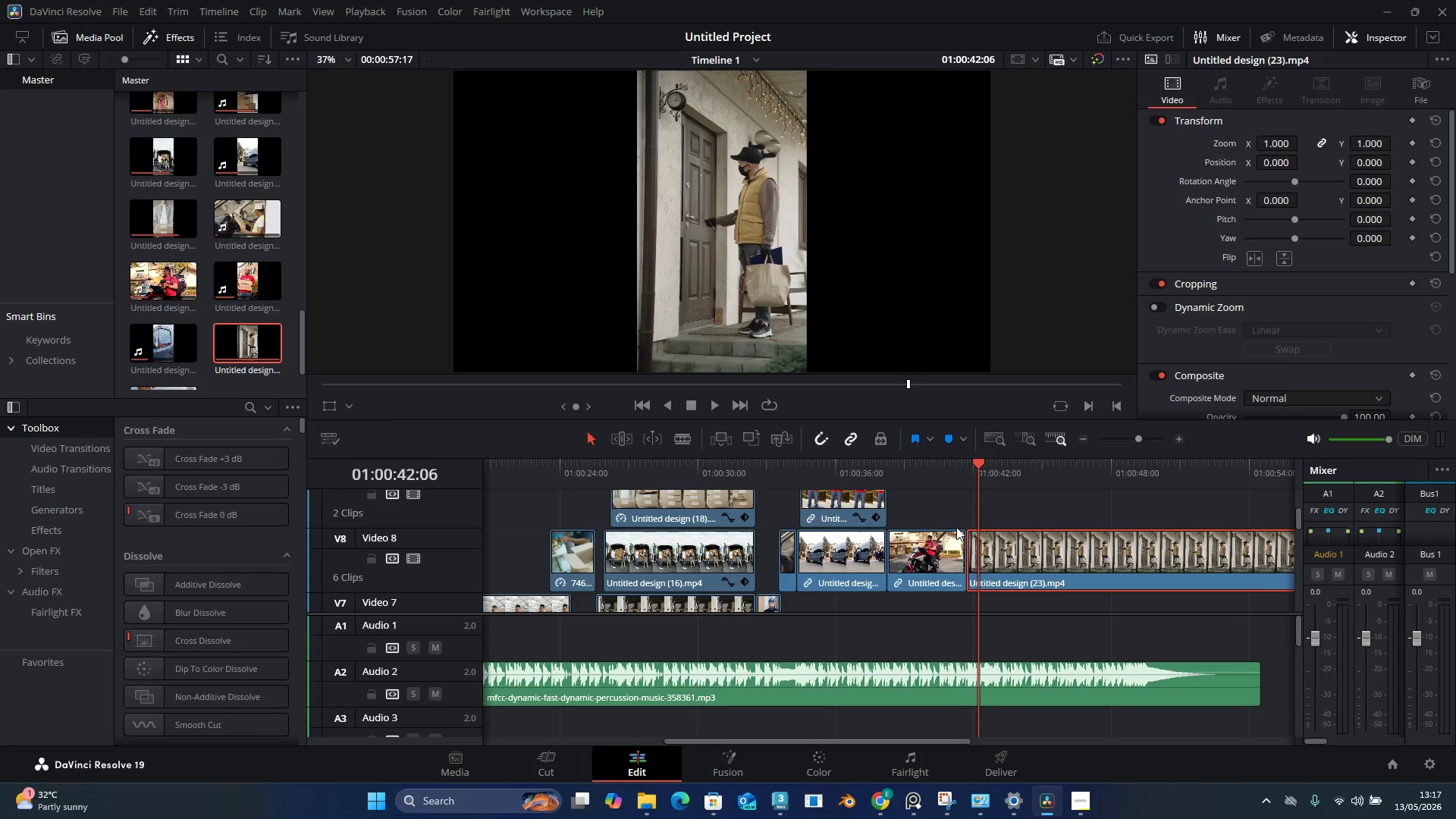 
left_click([911, 476])
 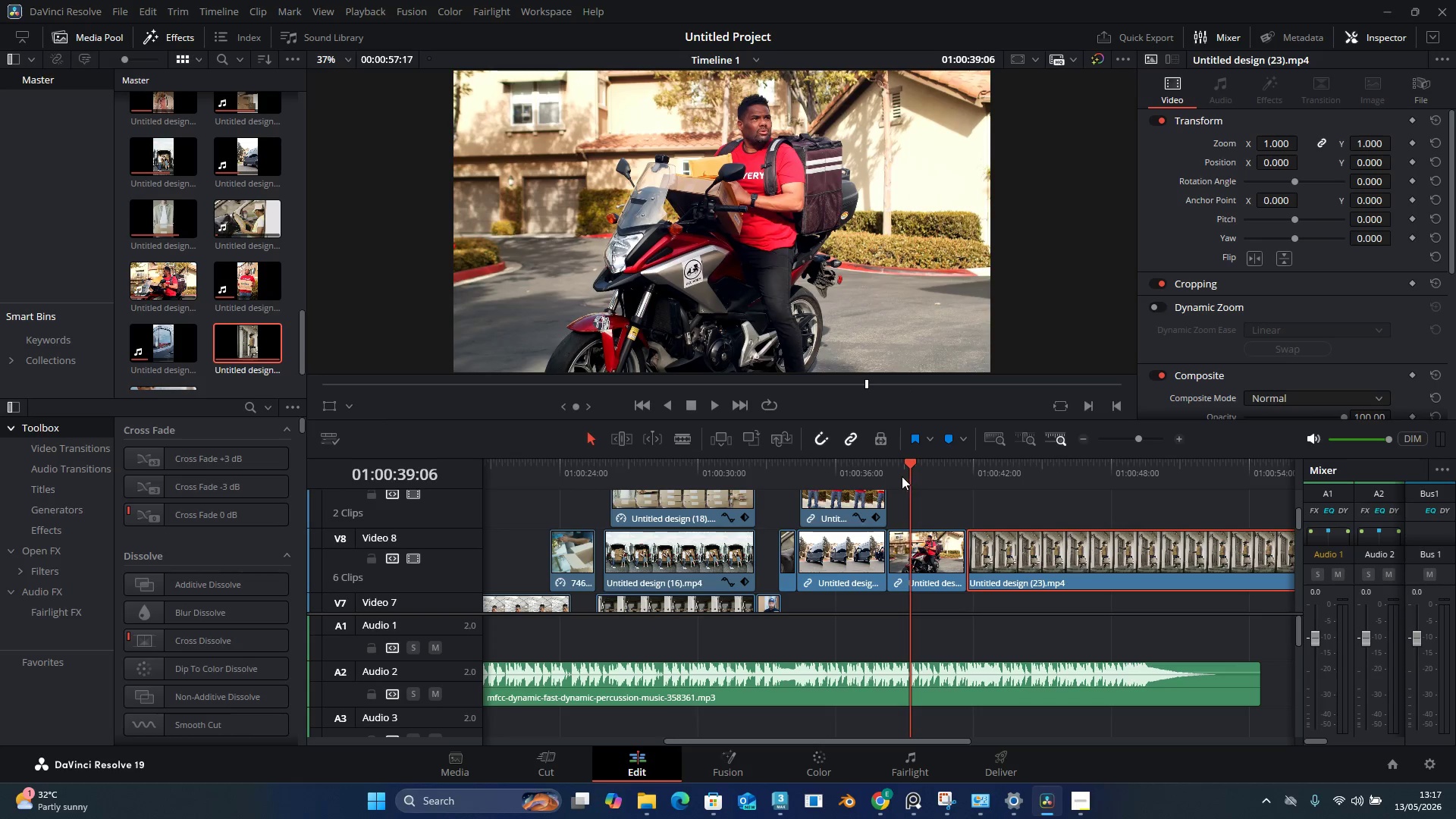 
key(Space)
 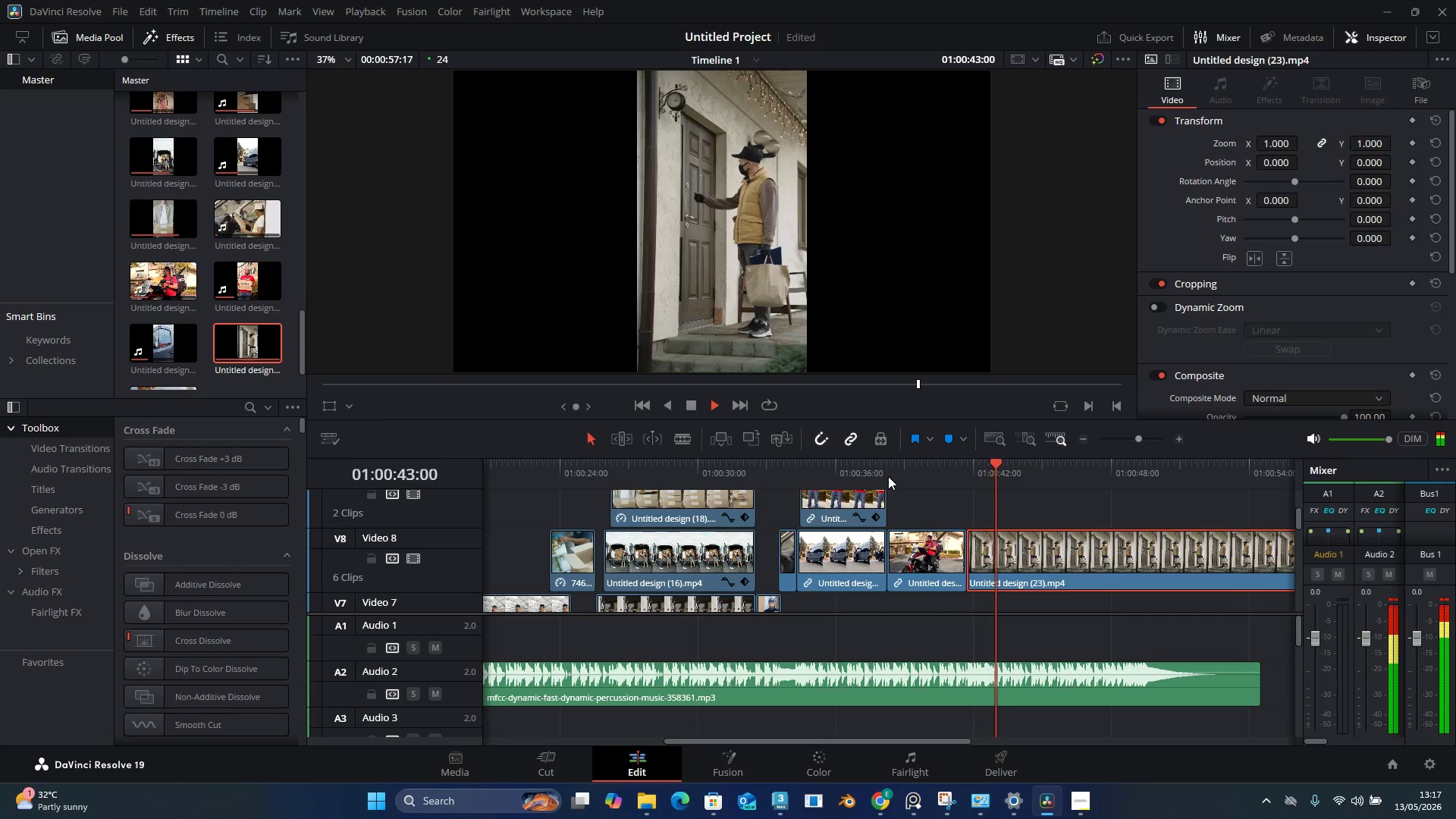 
key(Space)
 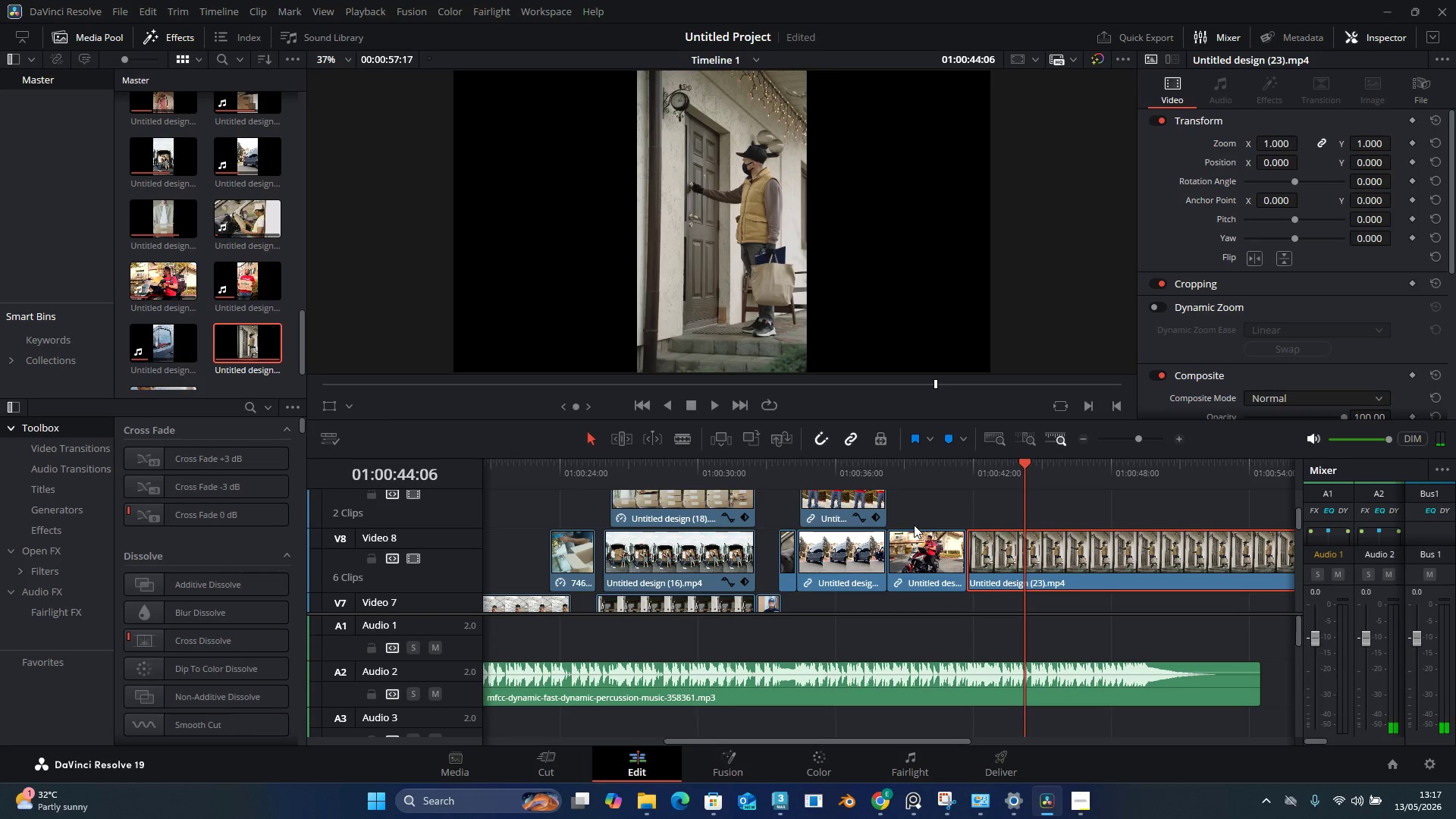 
wait(5.45)
 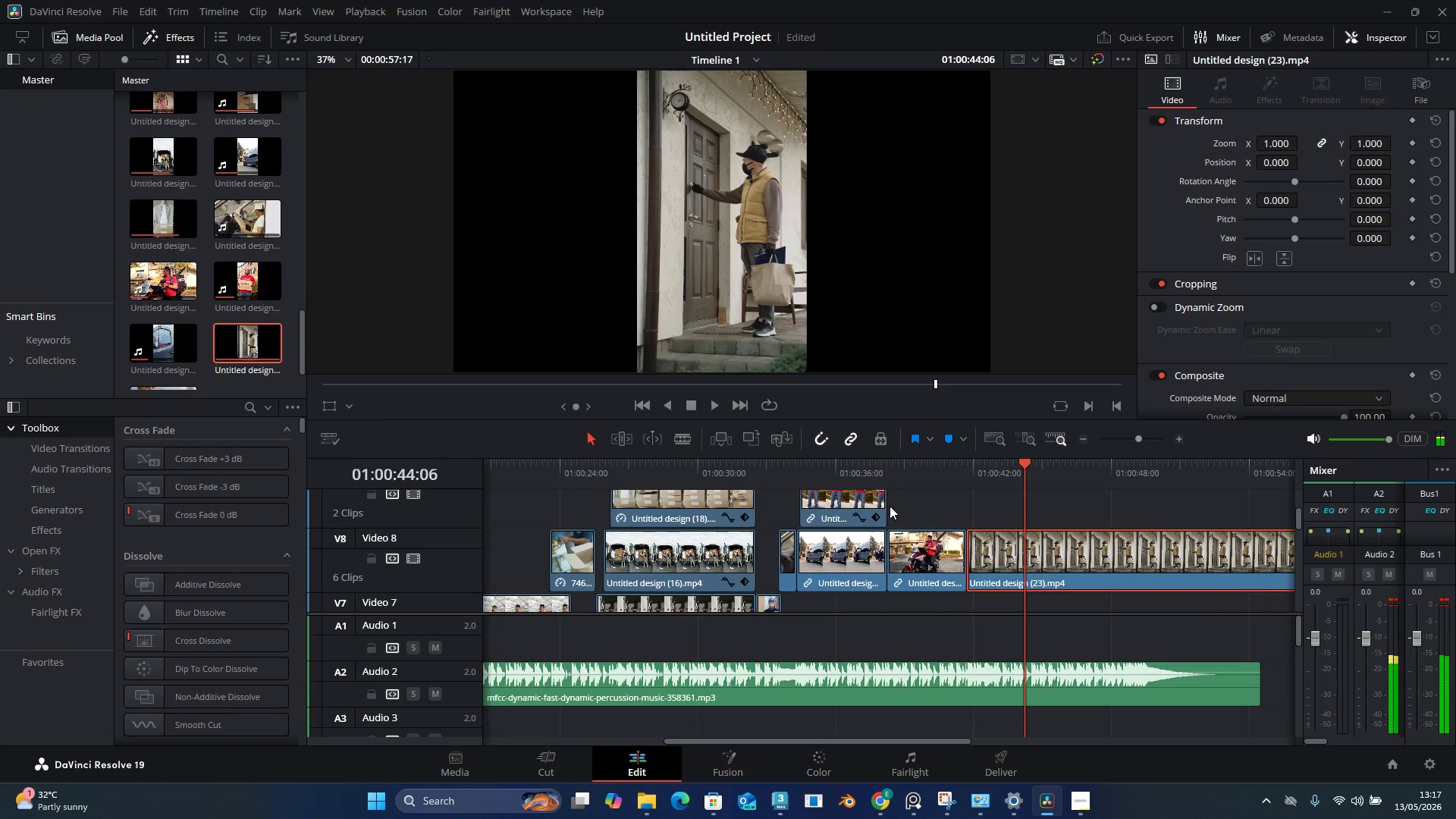 
left_click_drag(start_coordinate=[998, 565], to_coordinate=[982, 507])
 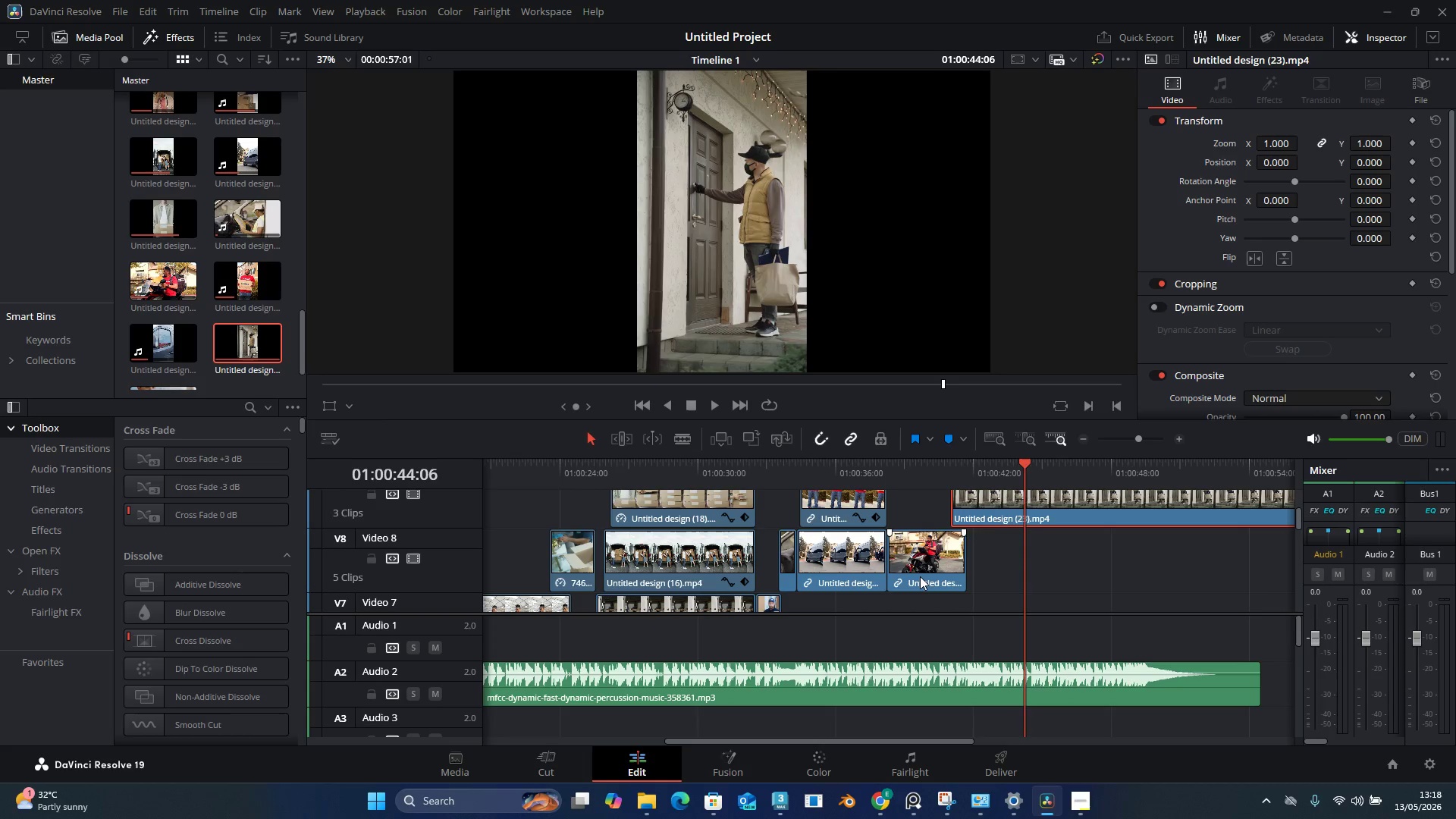 
wait(61.62)
 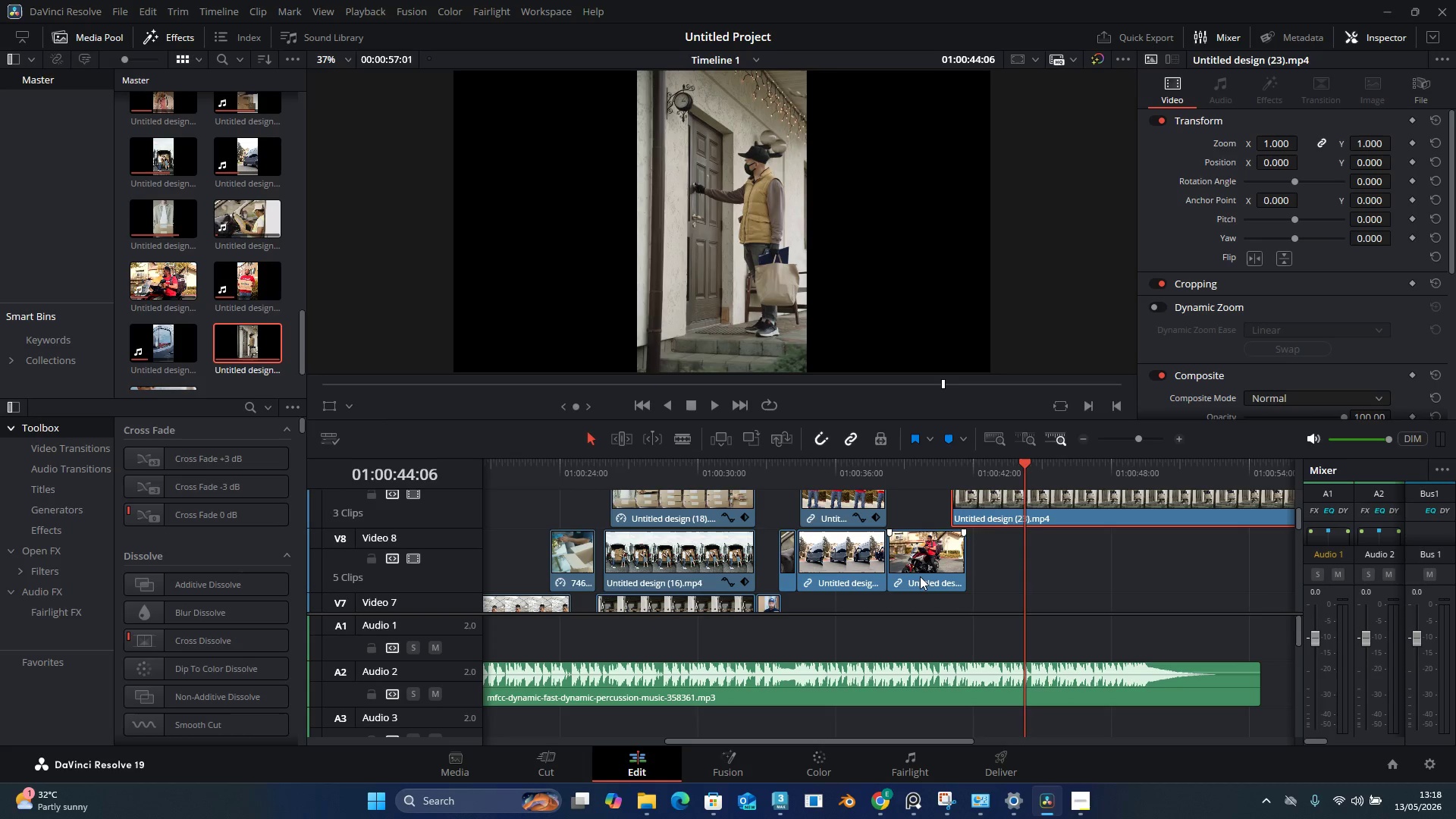 
left_click([907, 464])
 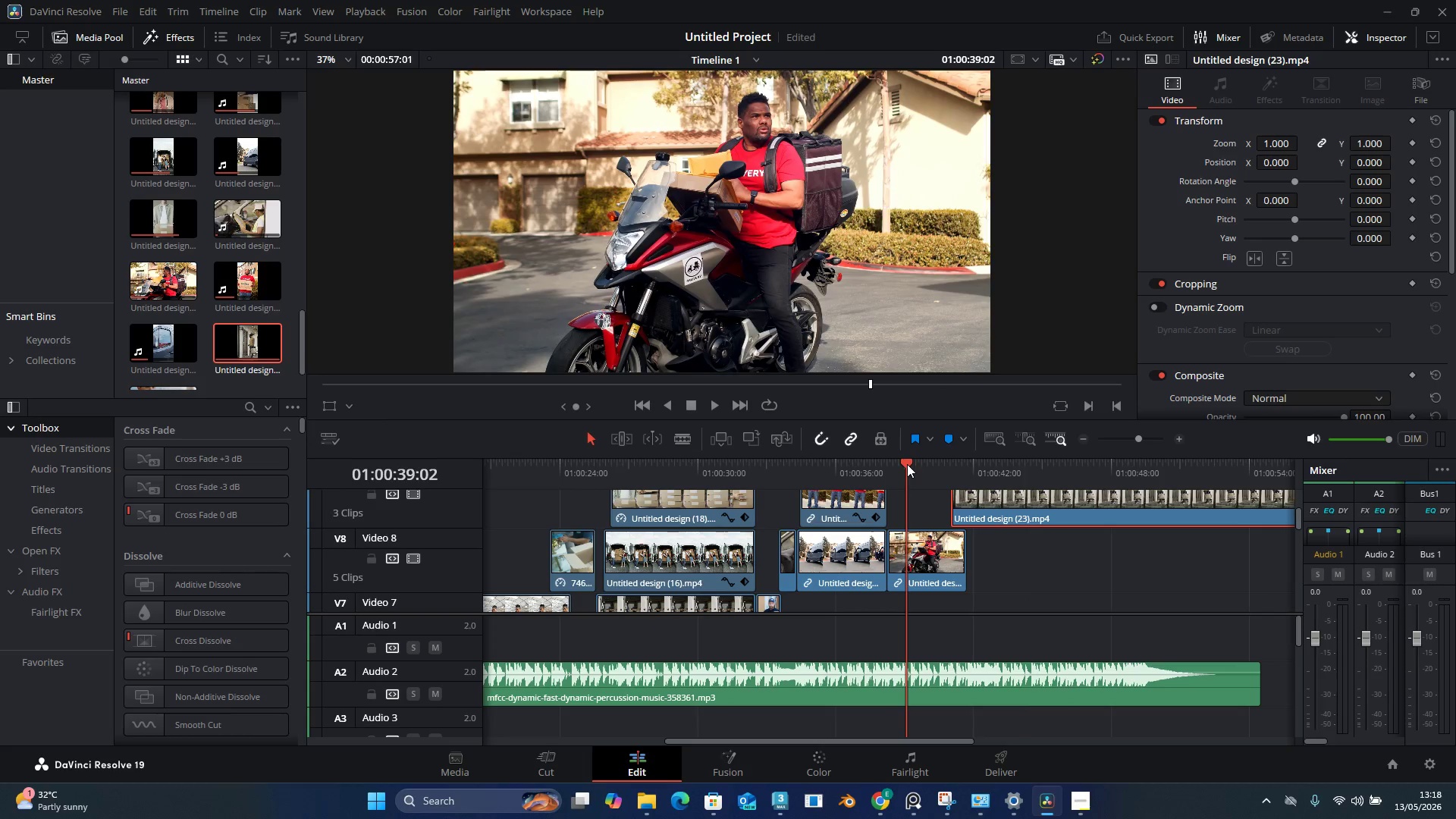 
wait(8.36)
 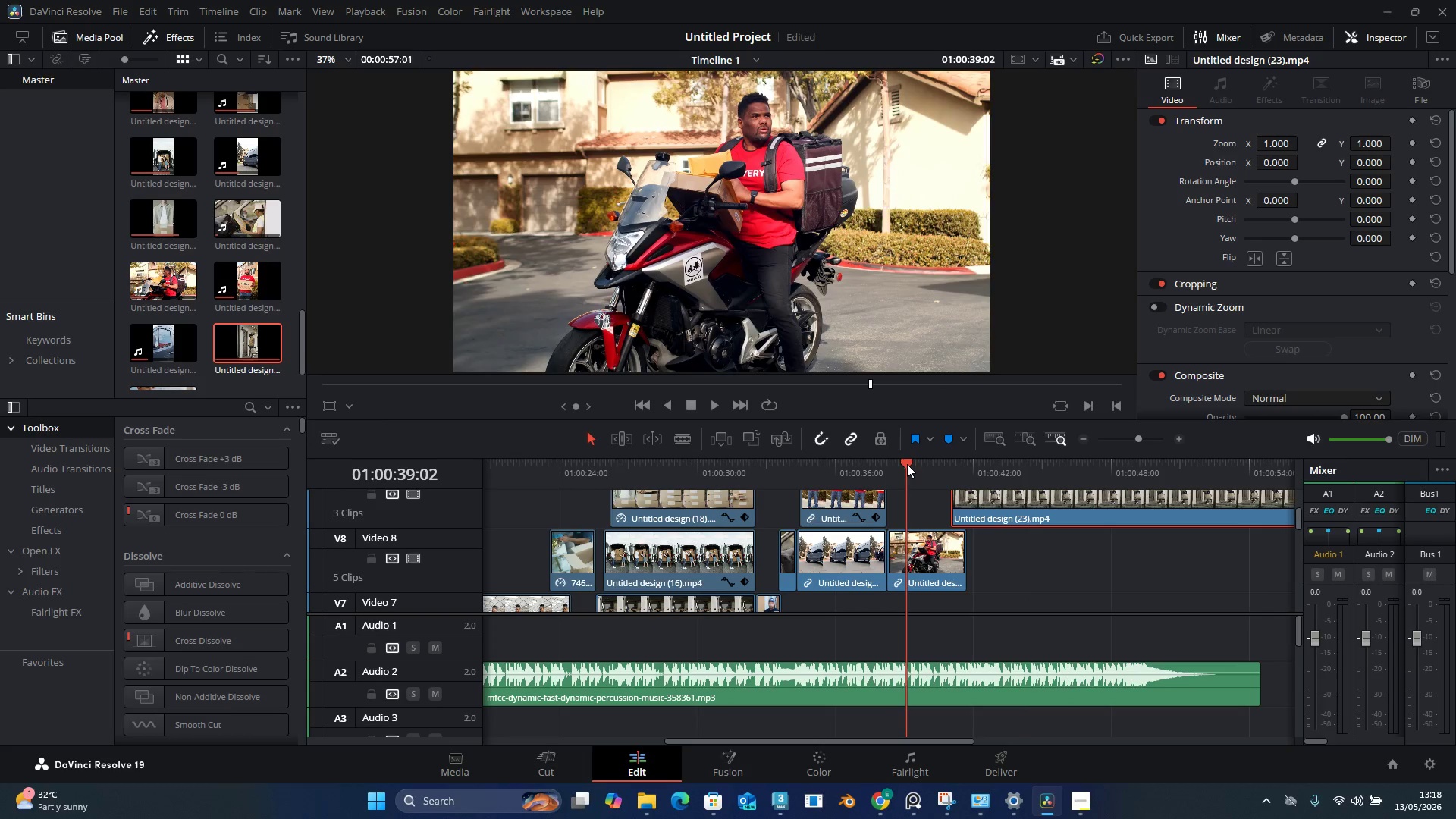 
key(Space)
 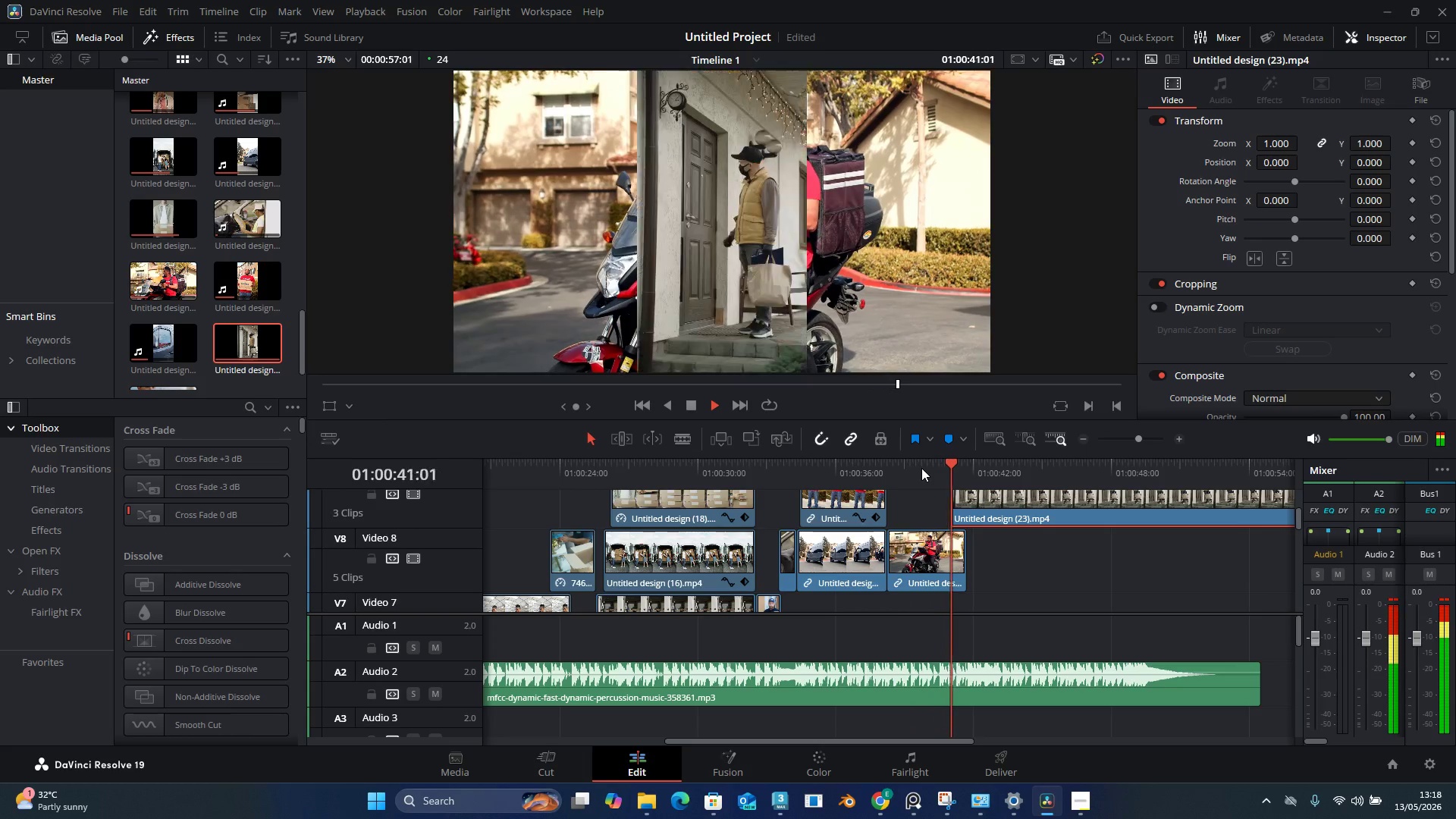 
key(Space)
 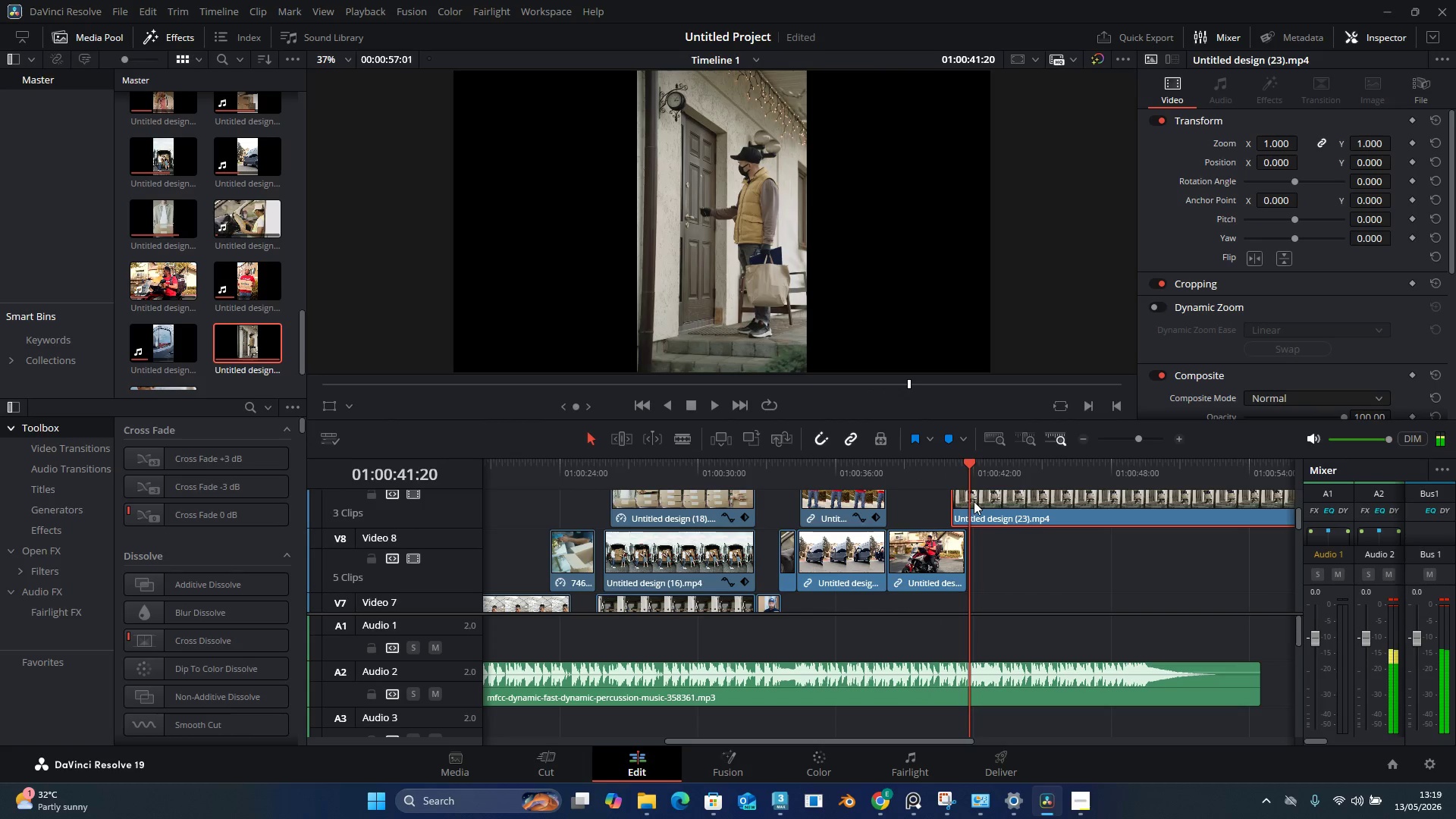 
left_click_drag(start_coordinate=[981, 512], to_coordinate=[996, 509])
 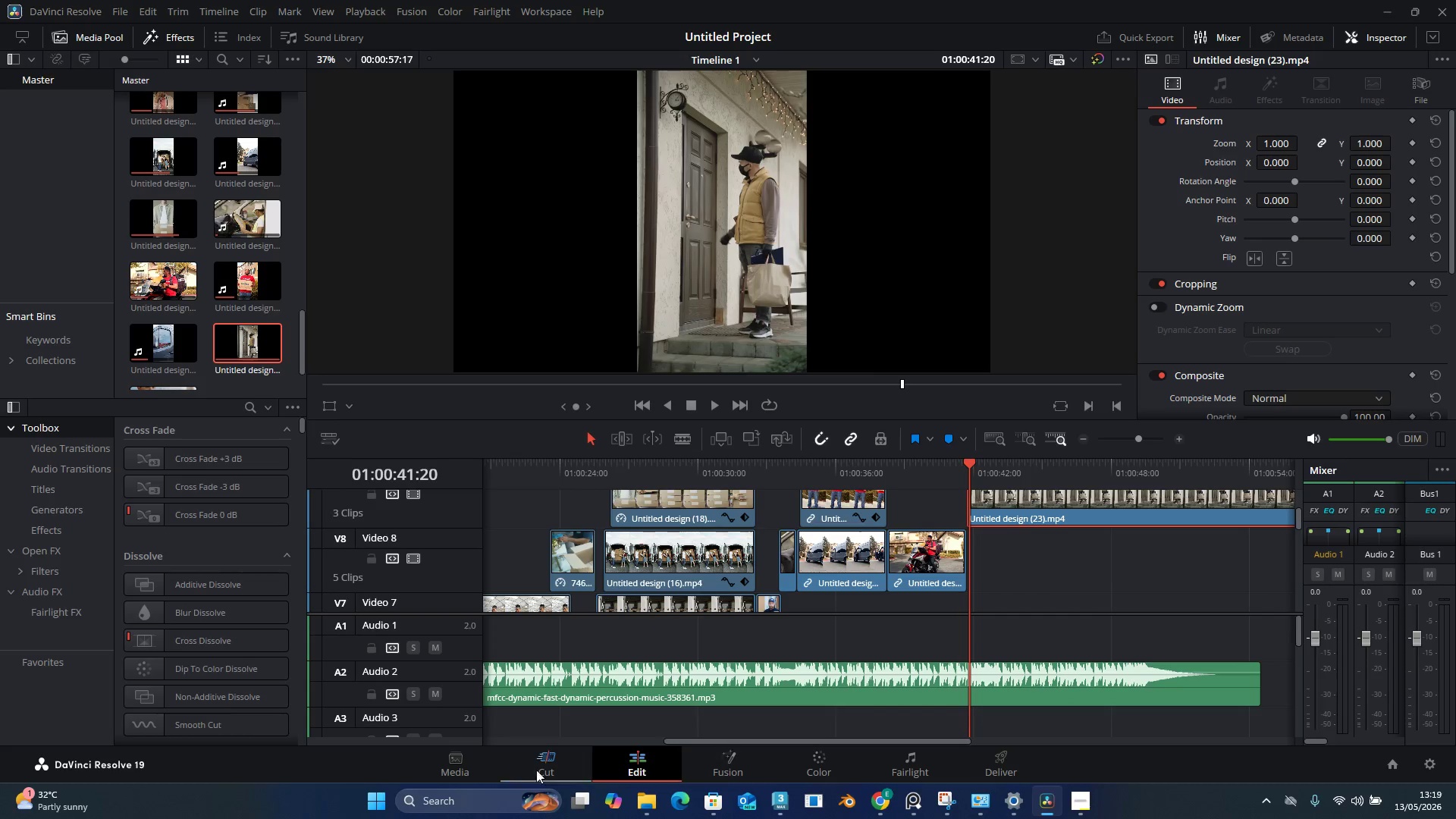 
scroll: coordinate [172, 293], scroll_direction: down, amount: 1.0
 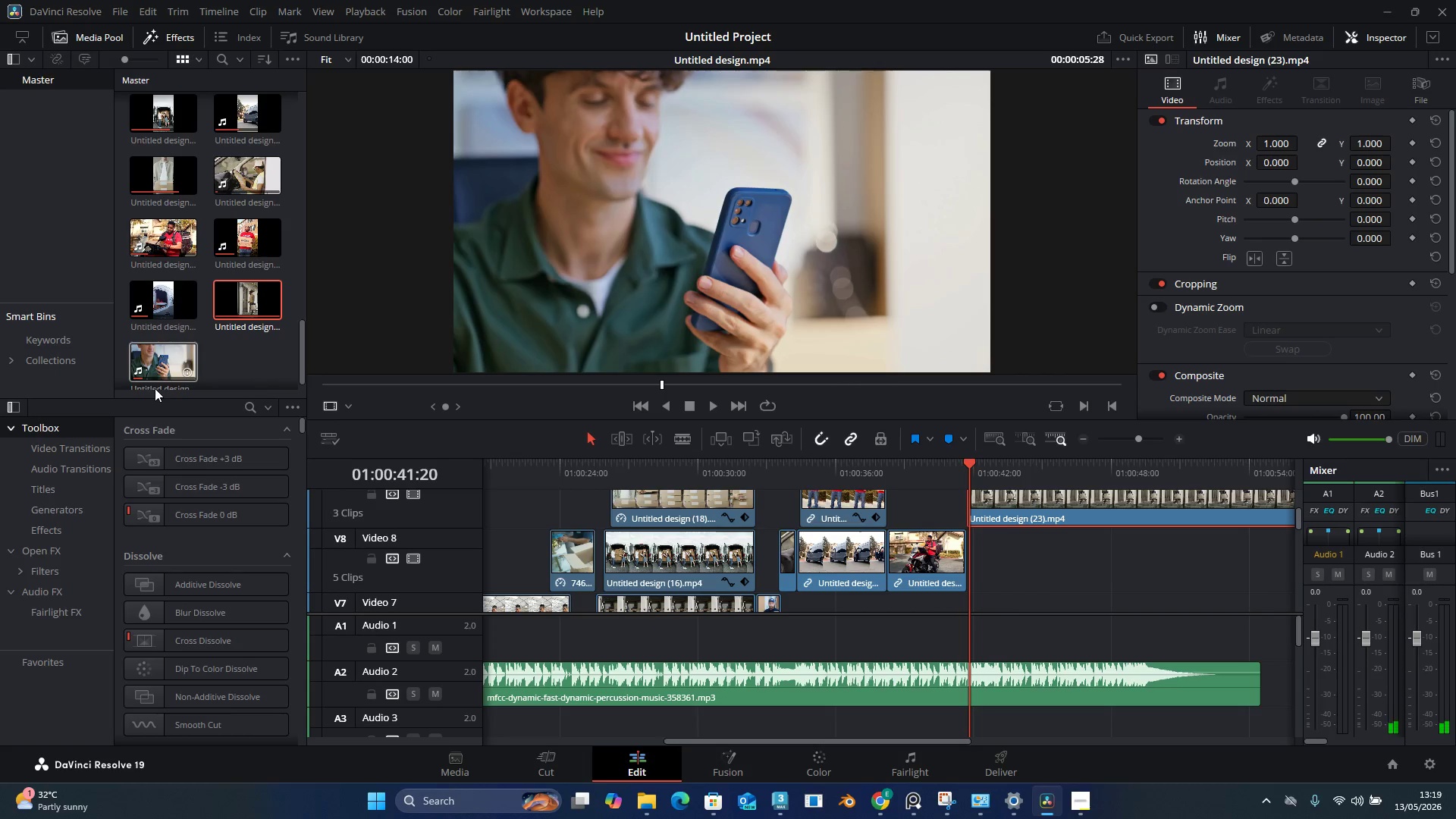 
wait(44.49)
 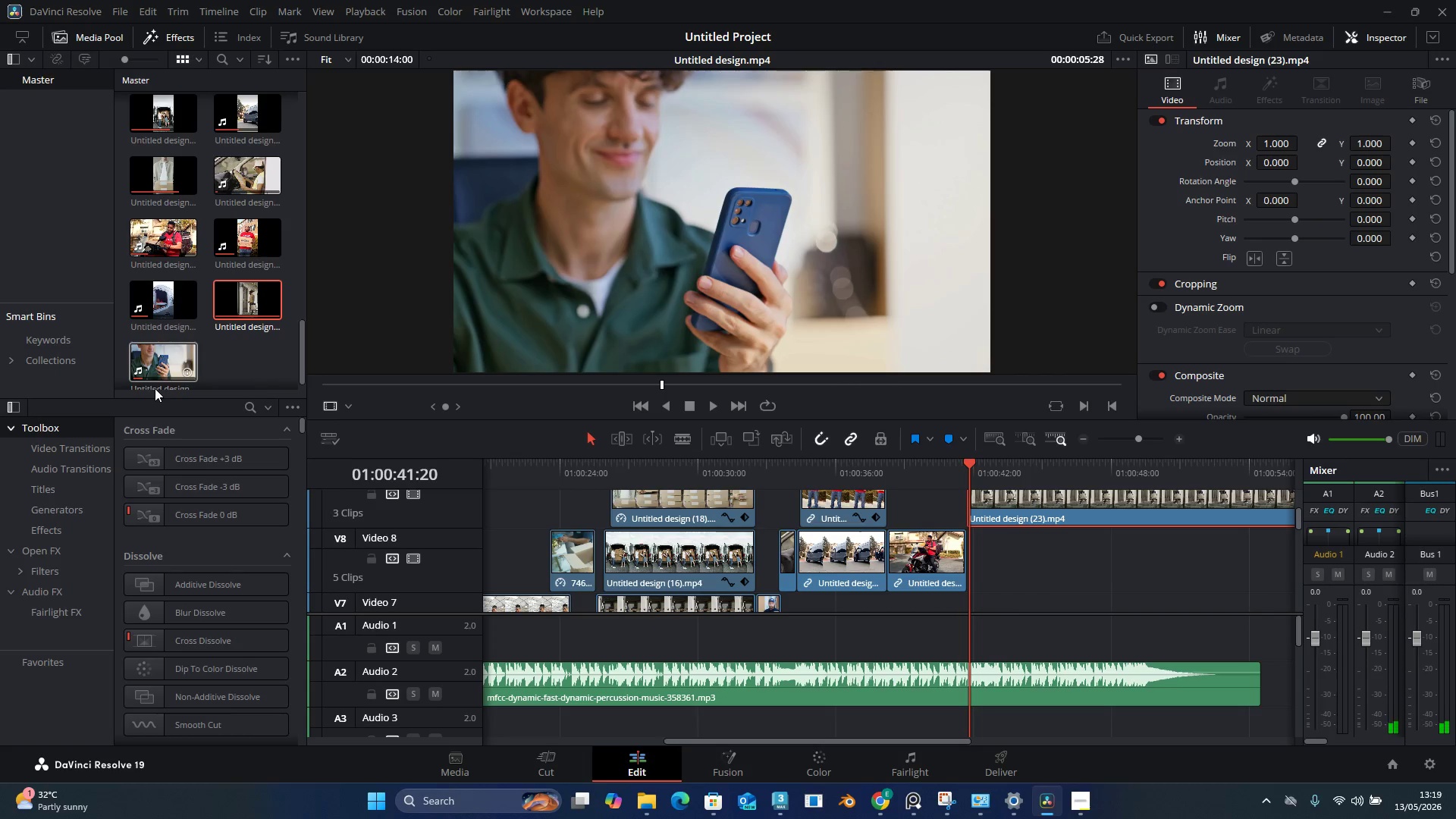 
scroll: coordinate [205, 204], scroll_direction: up, amount: 5.0
 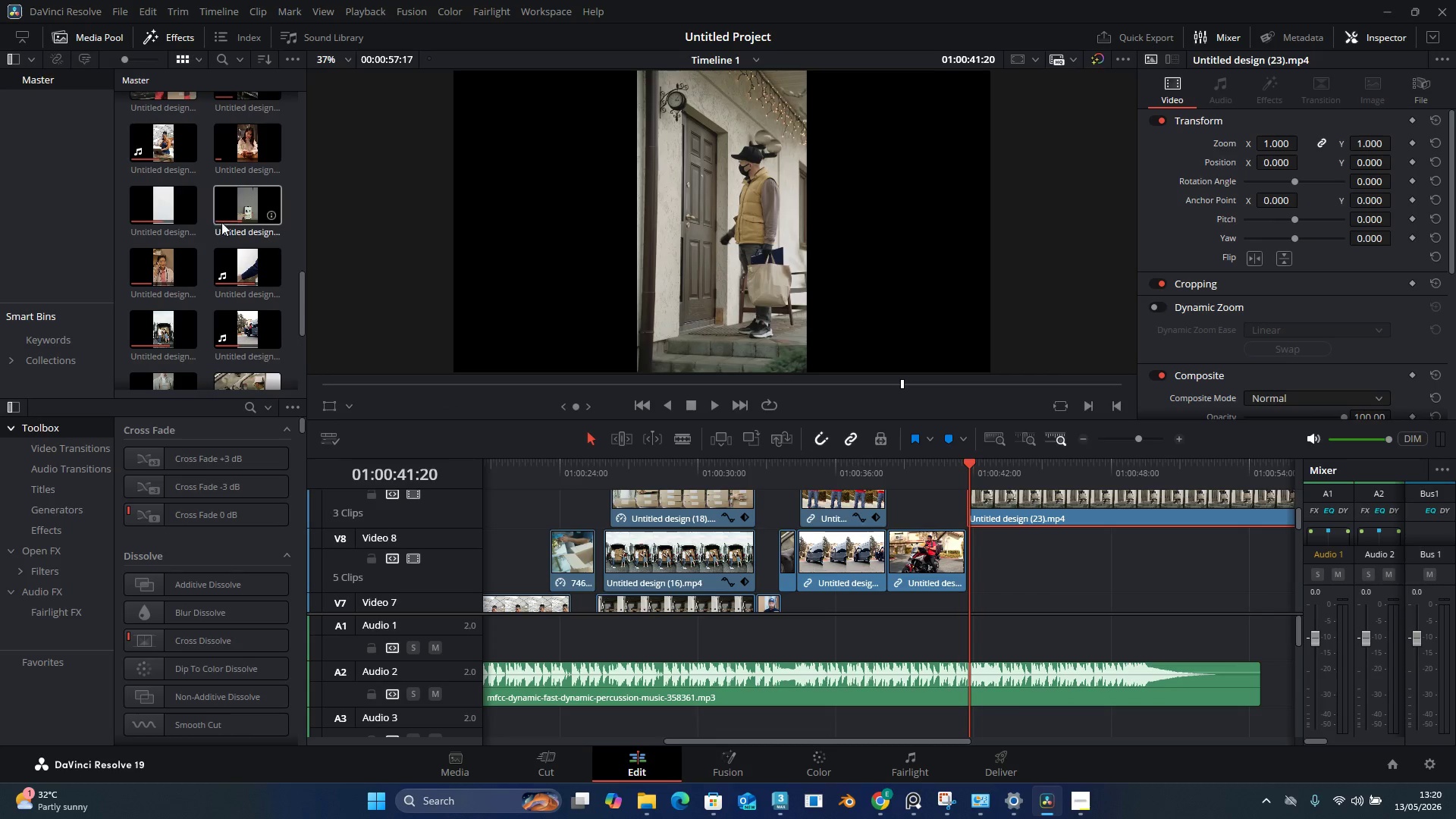 
mouse_move([250, 264])
 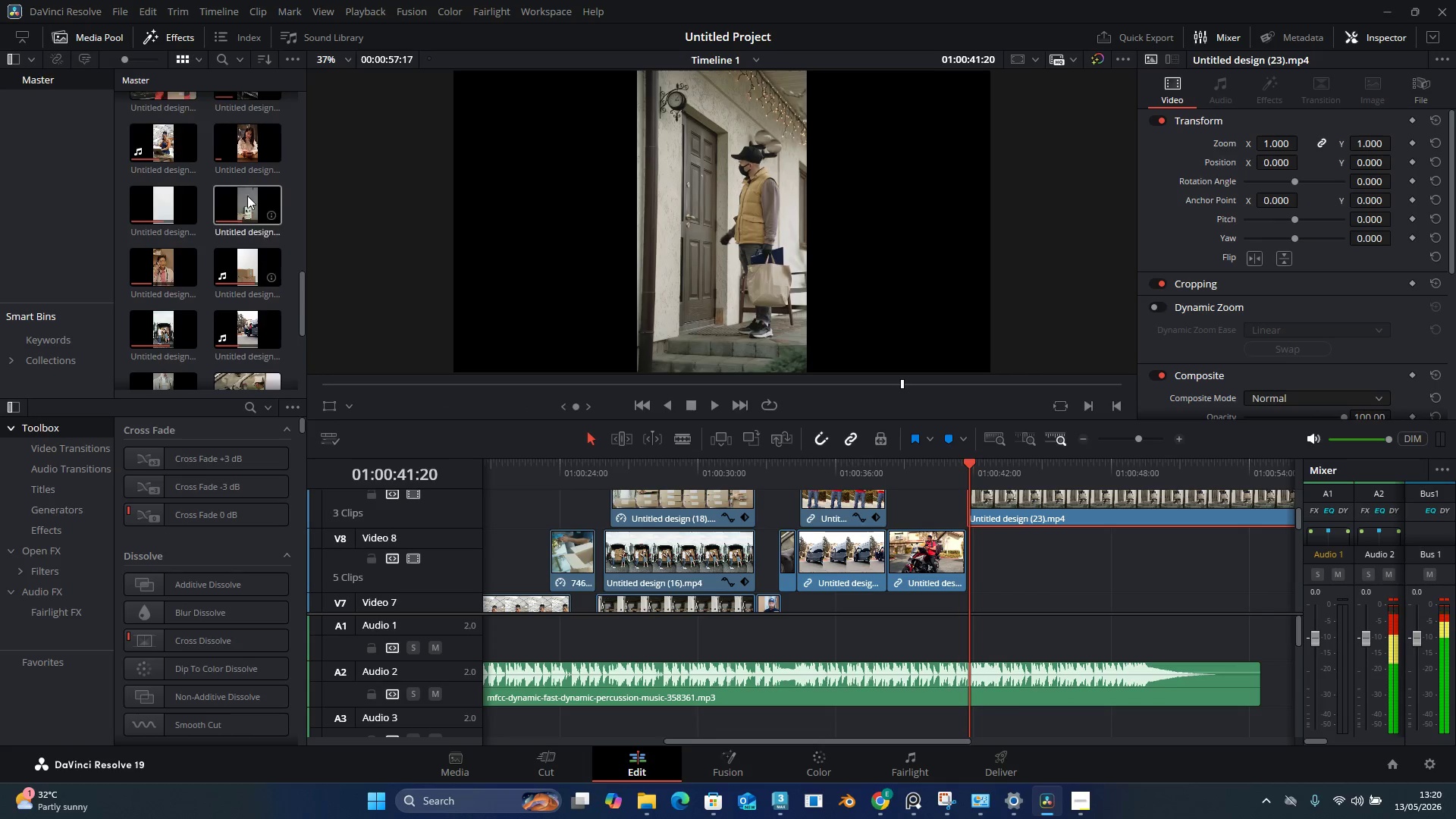 
scroll: coordinate [240, 282], scroll_direction: up, amount: 28.0
 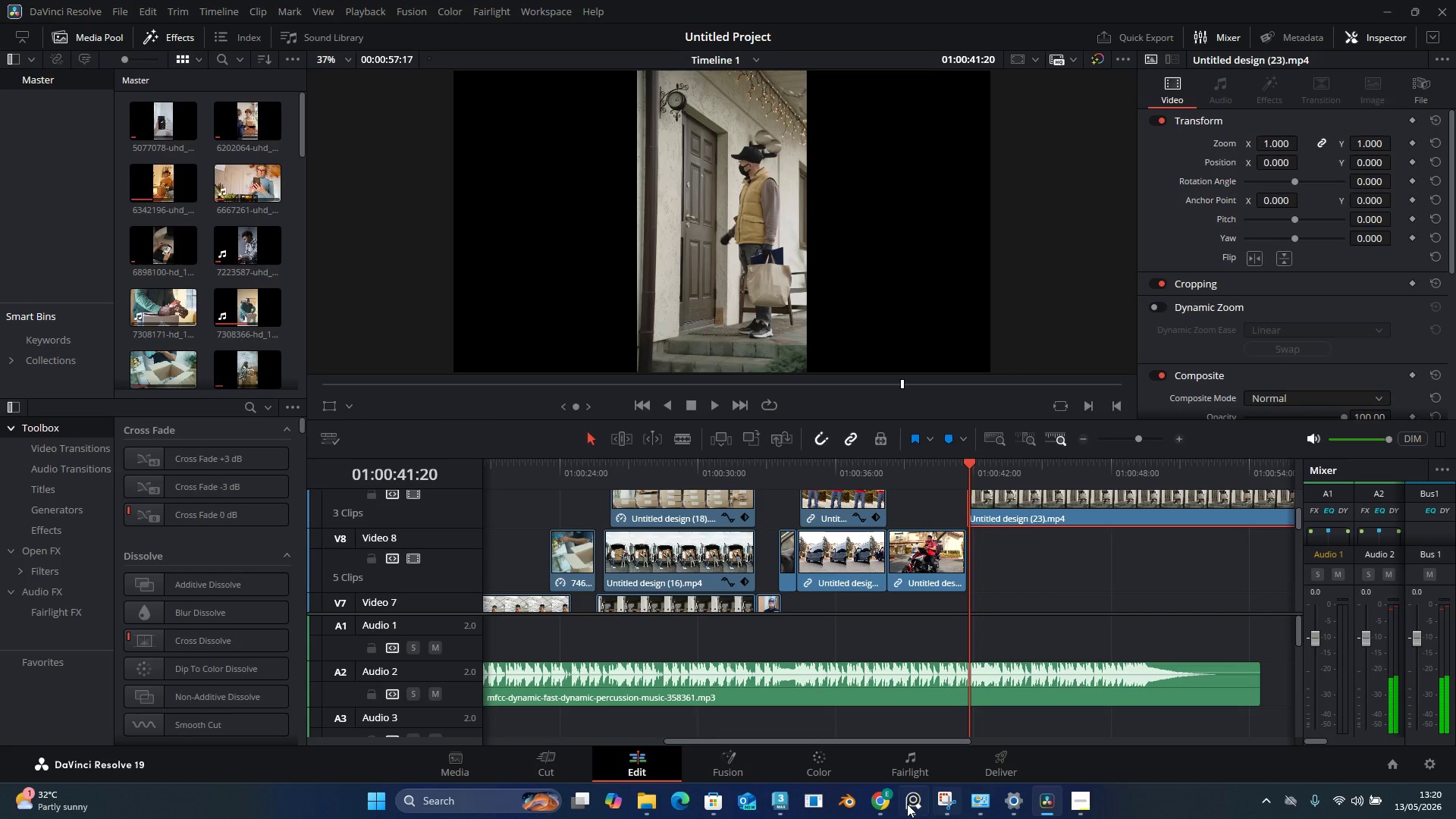 
left_click([883, 801])
 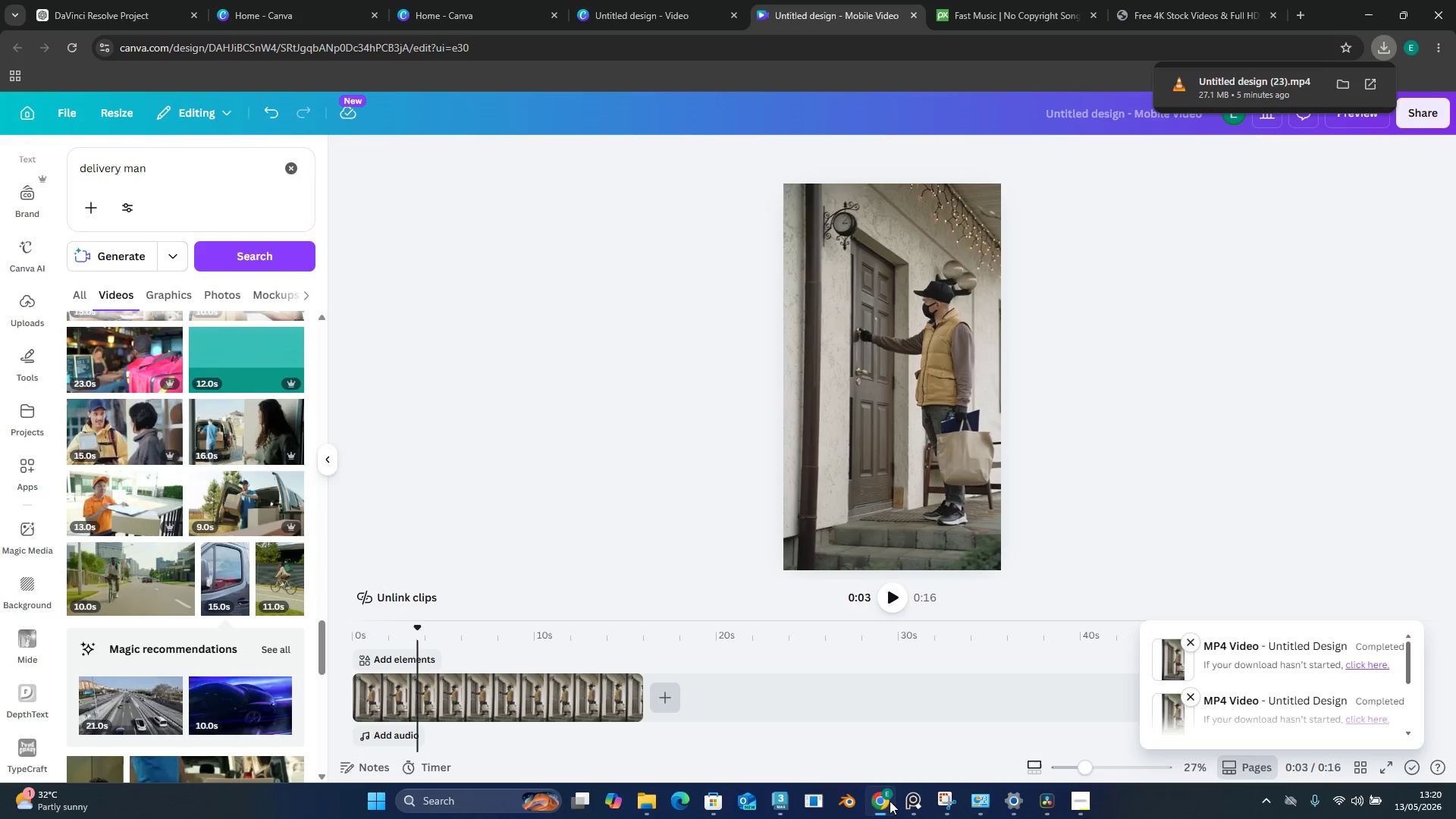 
mouse_move([904, 777])
 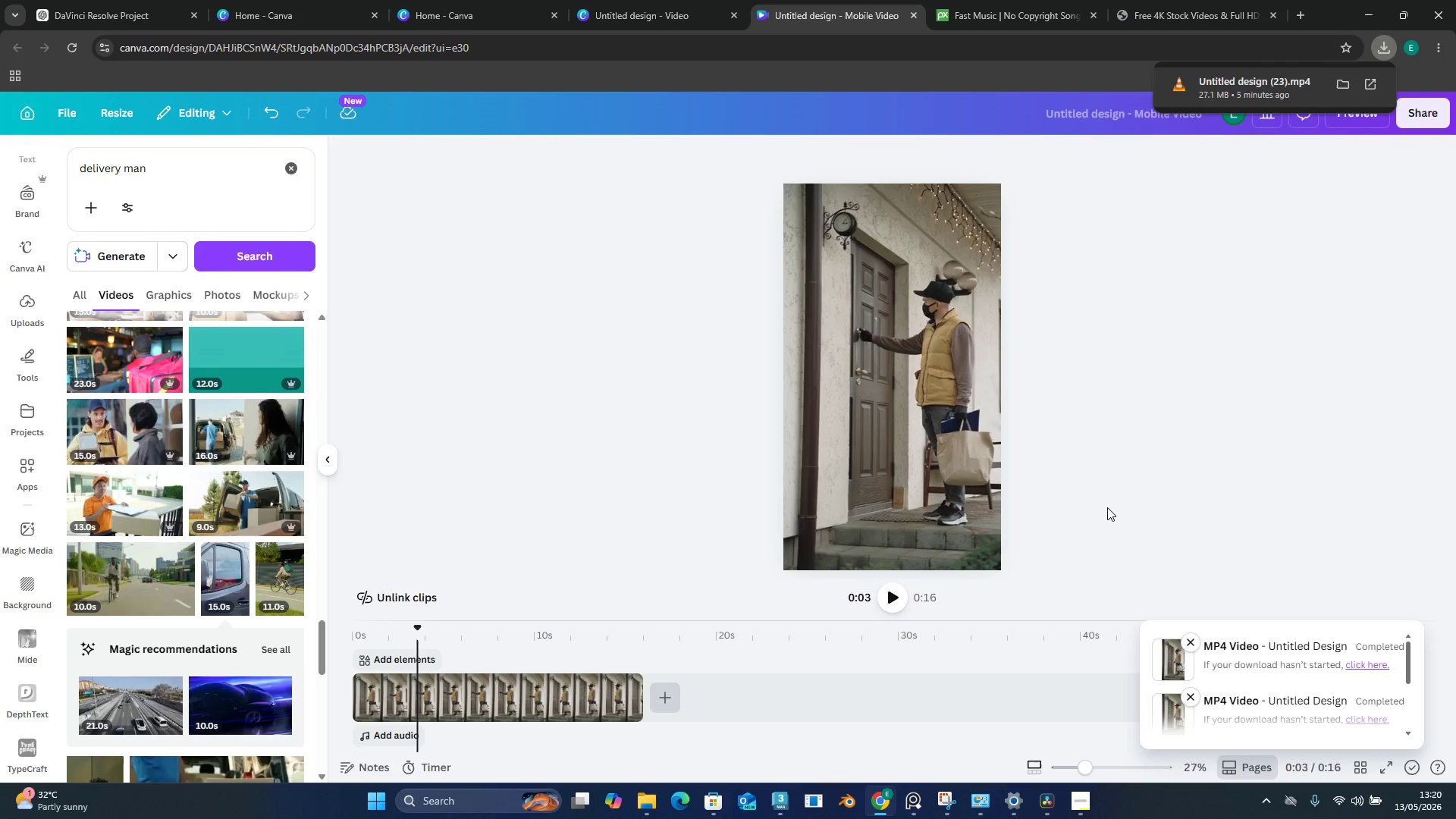 
wait(43.29)
 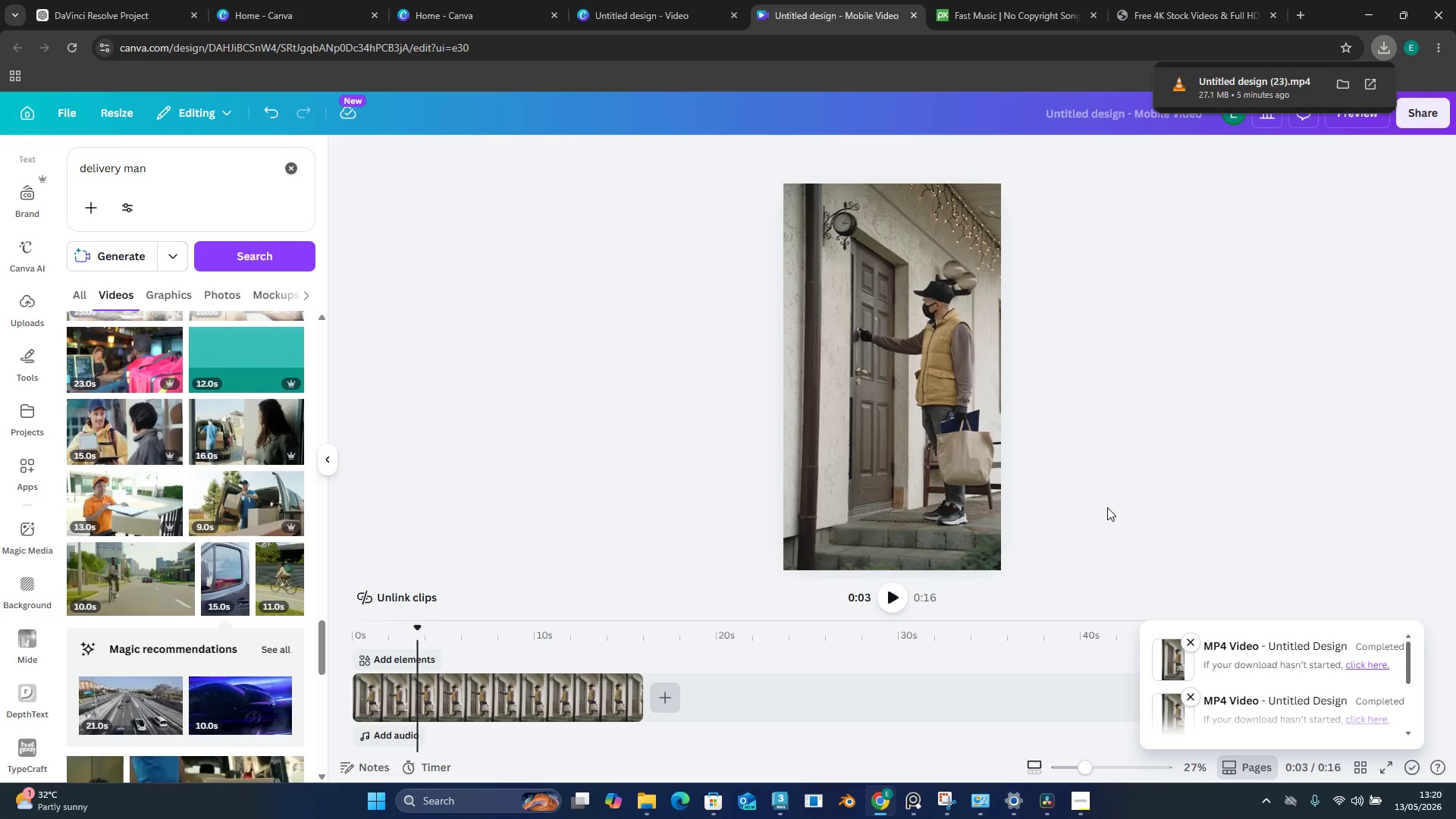 
left_click_drag(start_coordinate=[1304, 518], to_coordinate=[1300, 519])
 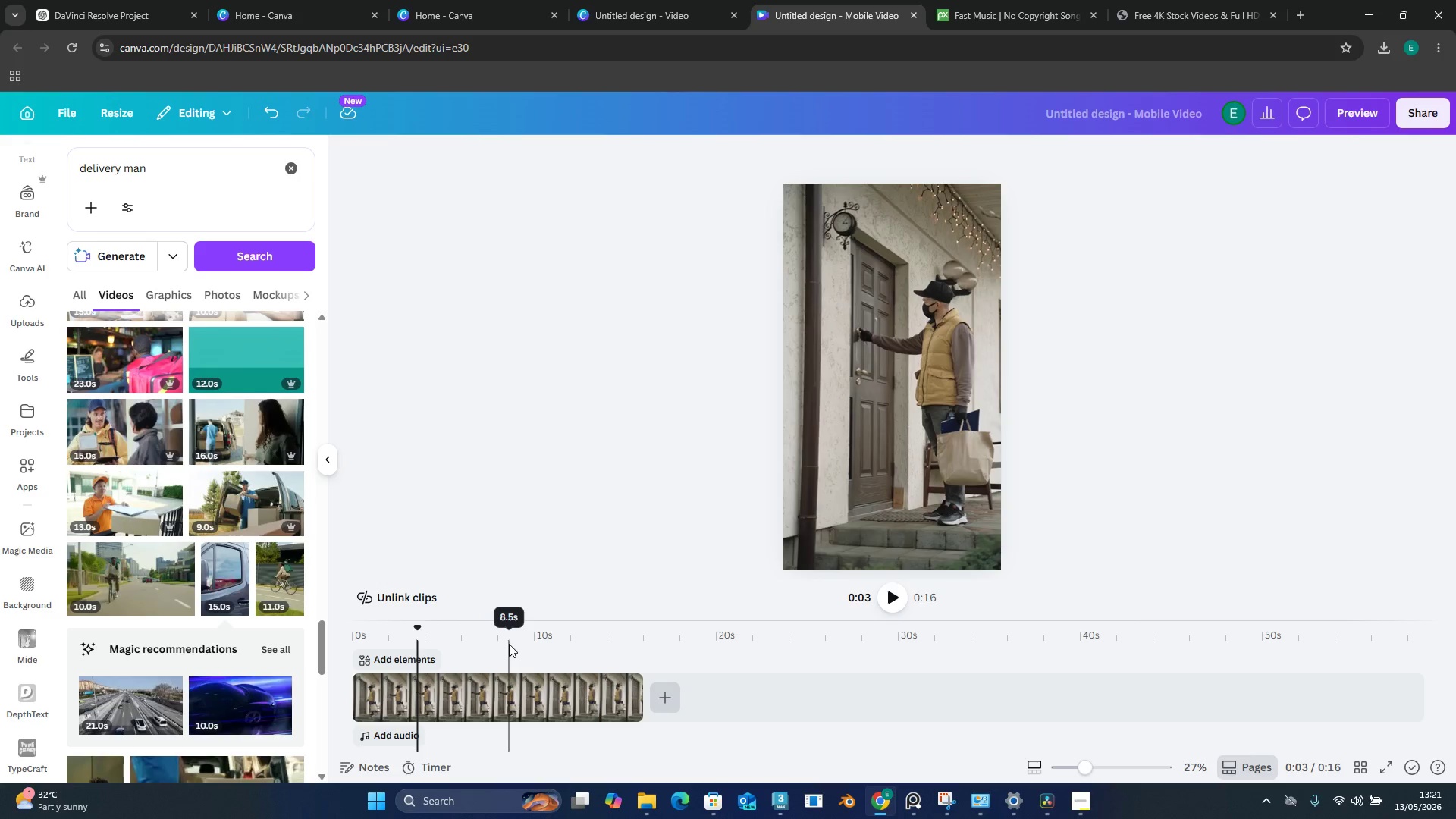 
wait(35.45)
 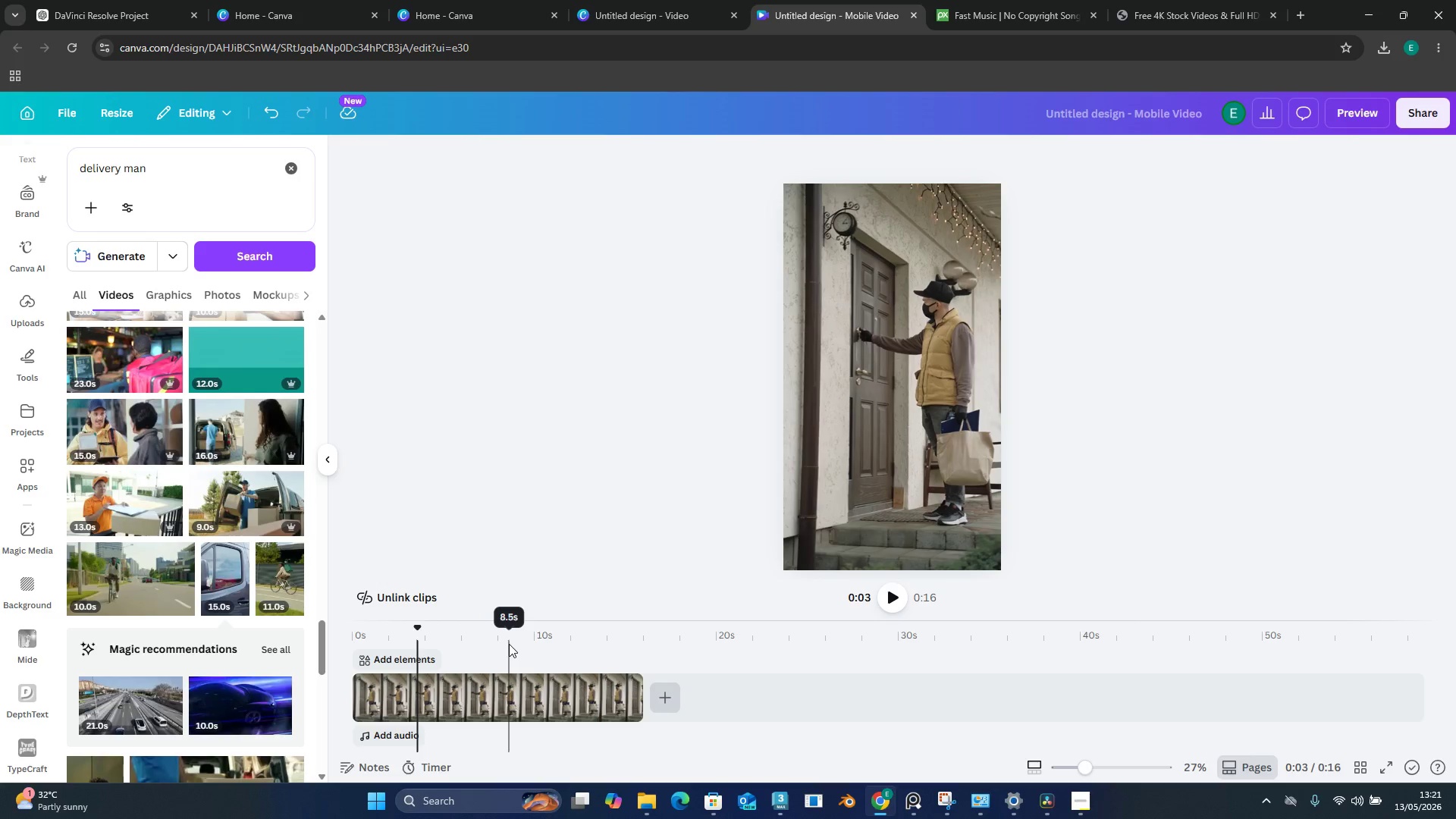 
left_click([1383, 45])
 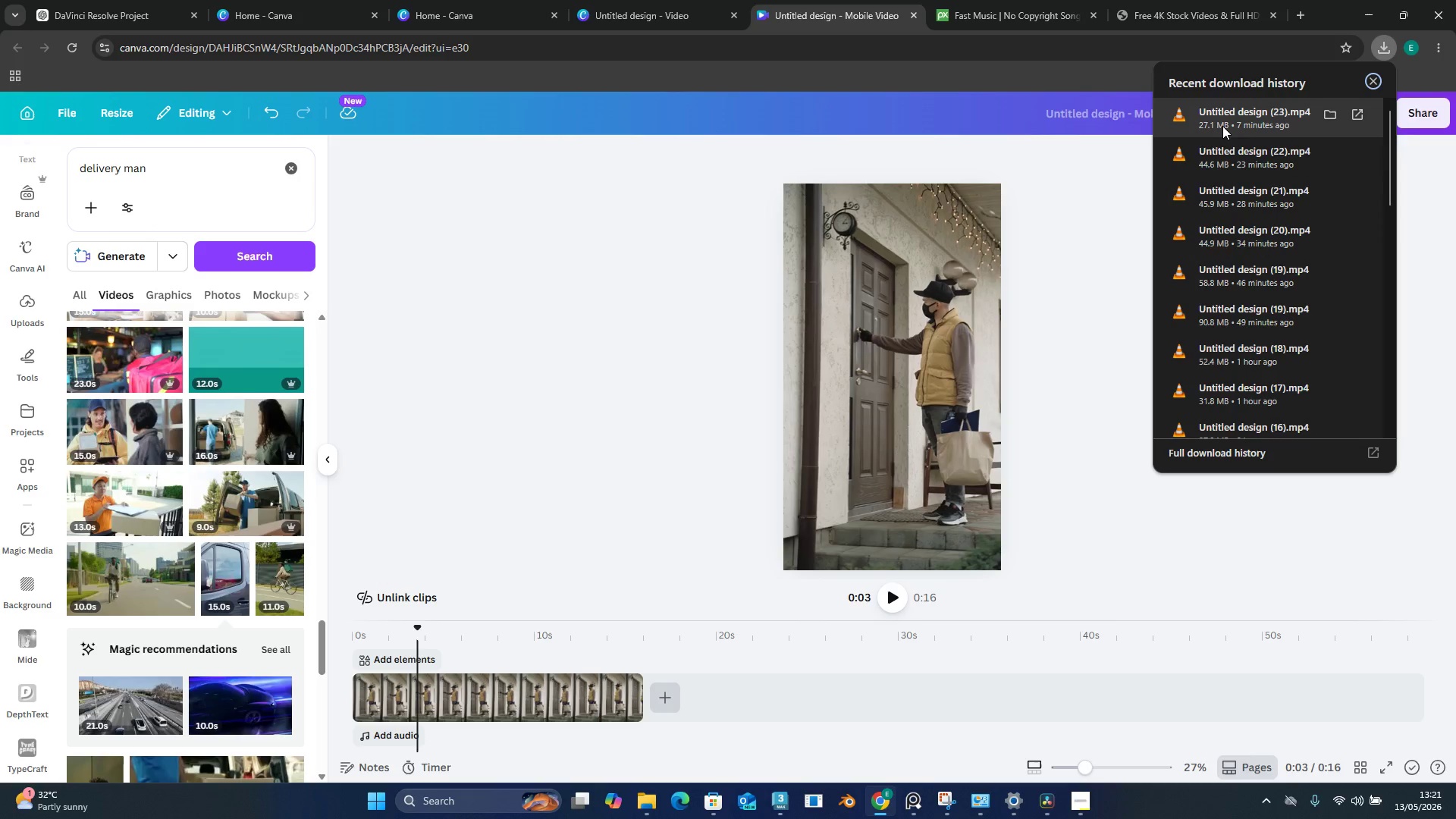 
left_click([1222, 126])
 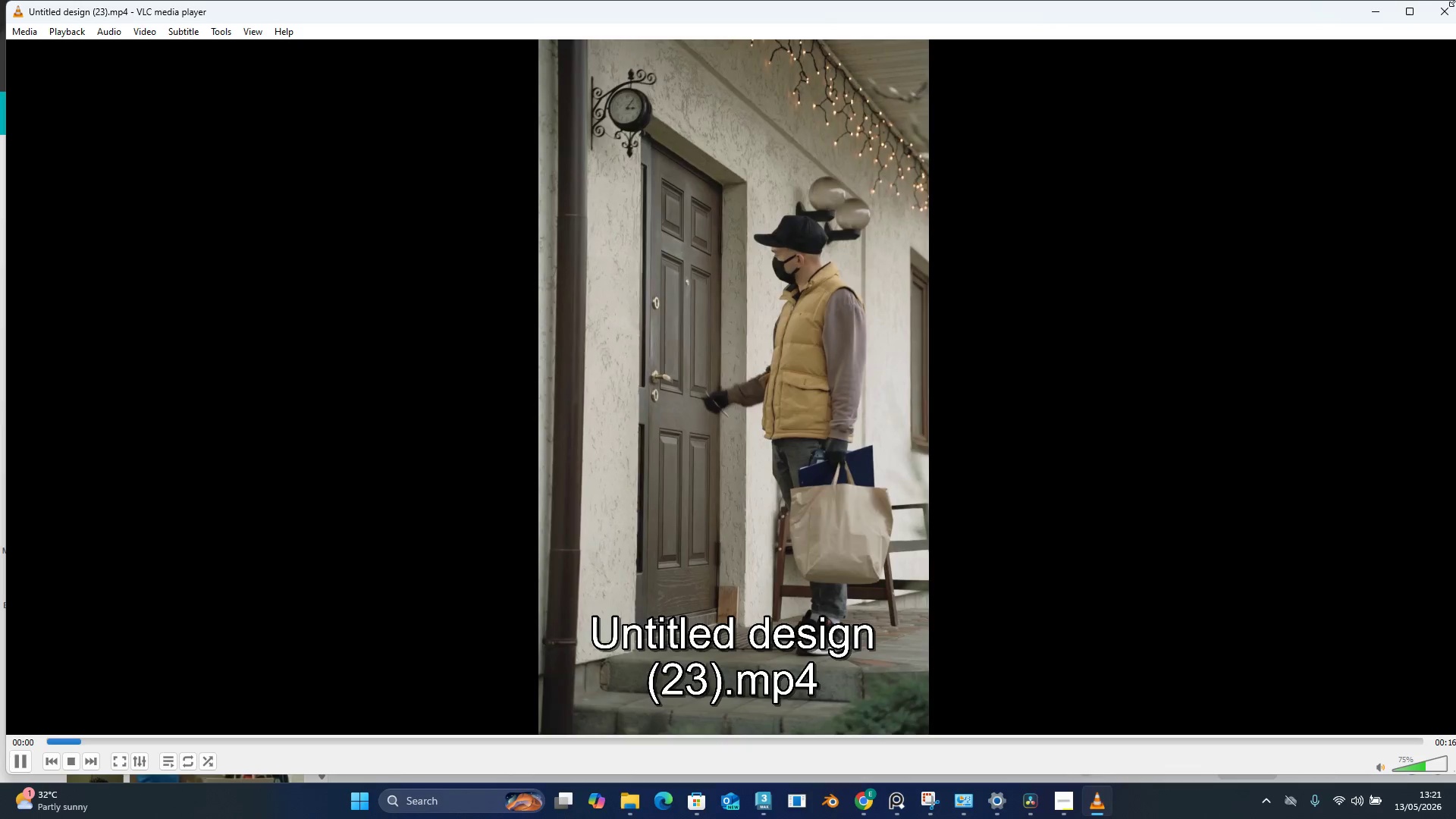 
left_click([1451, 16])
 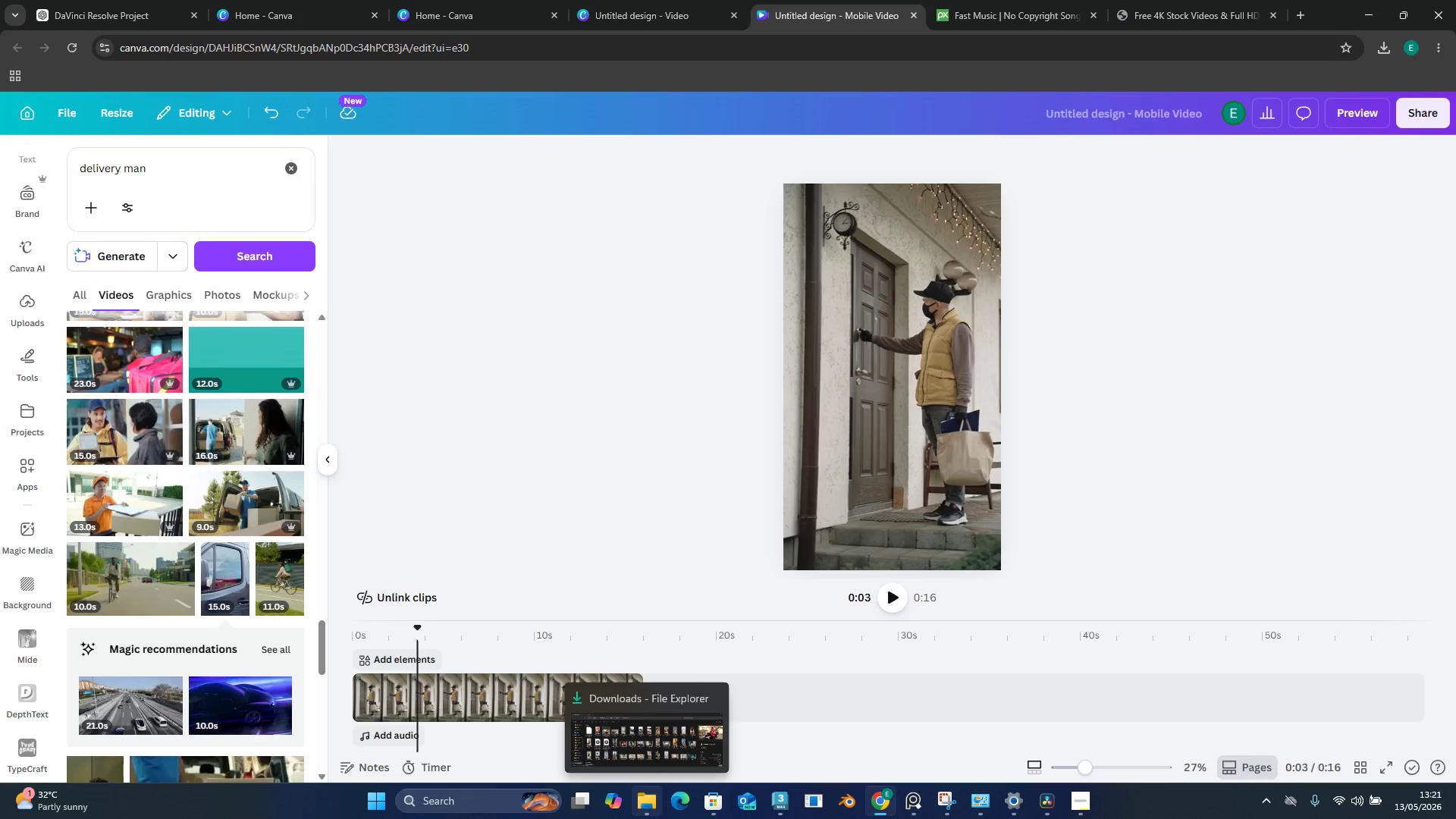 
wait(17.5)
 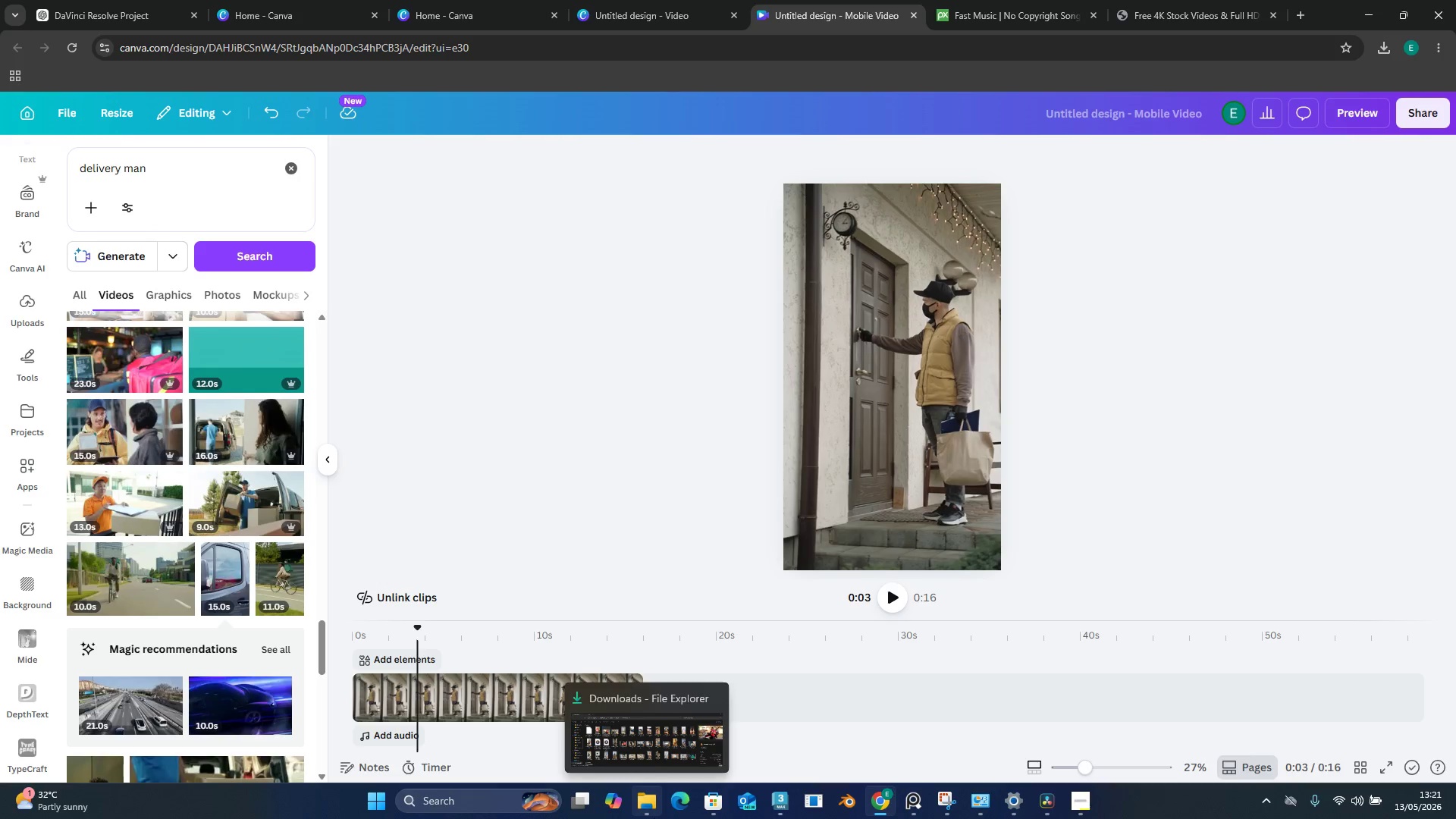 
left_click([542, 570])
 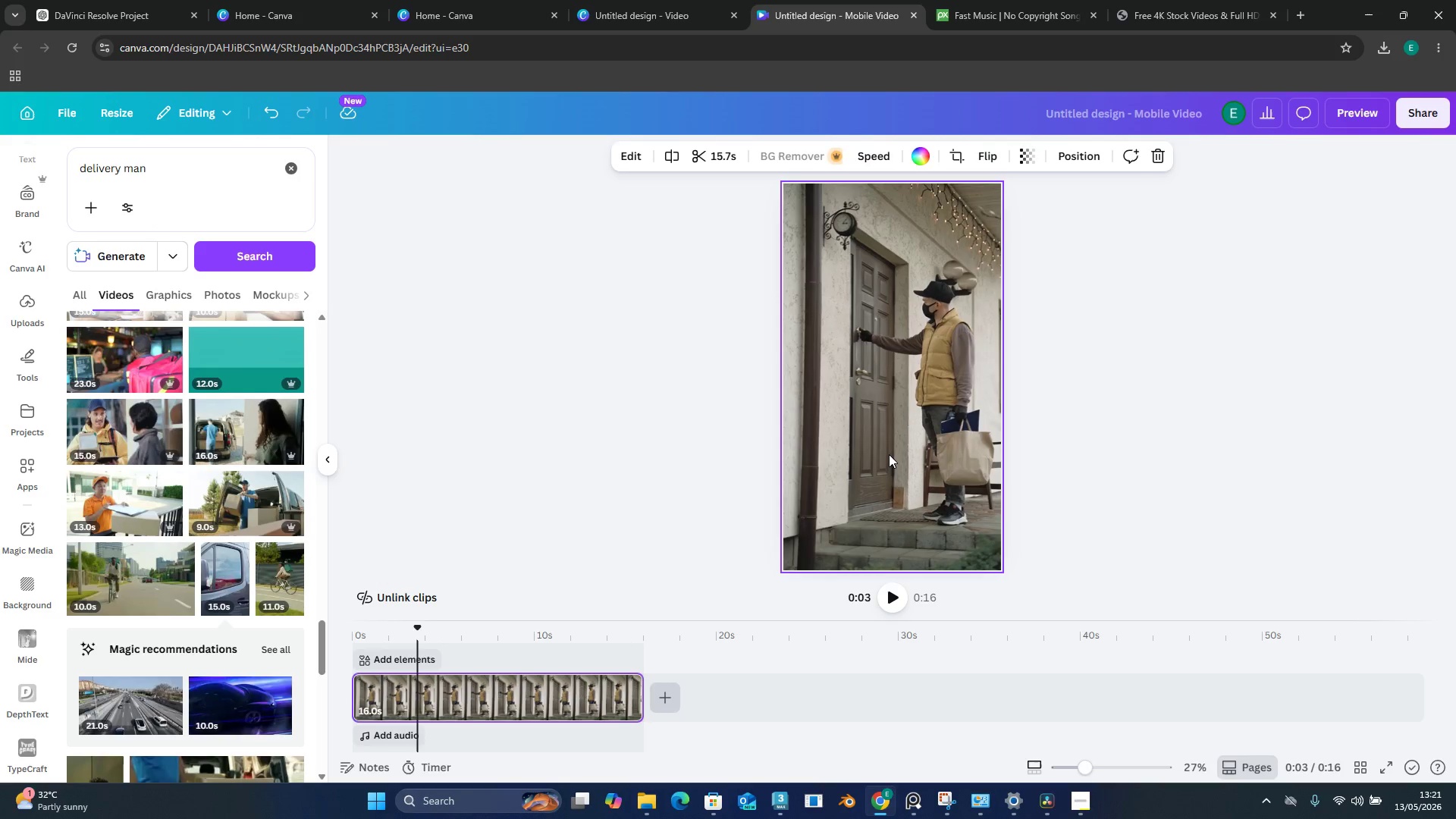 
key(Delete)
 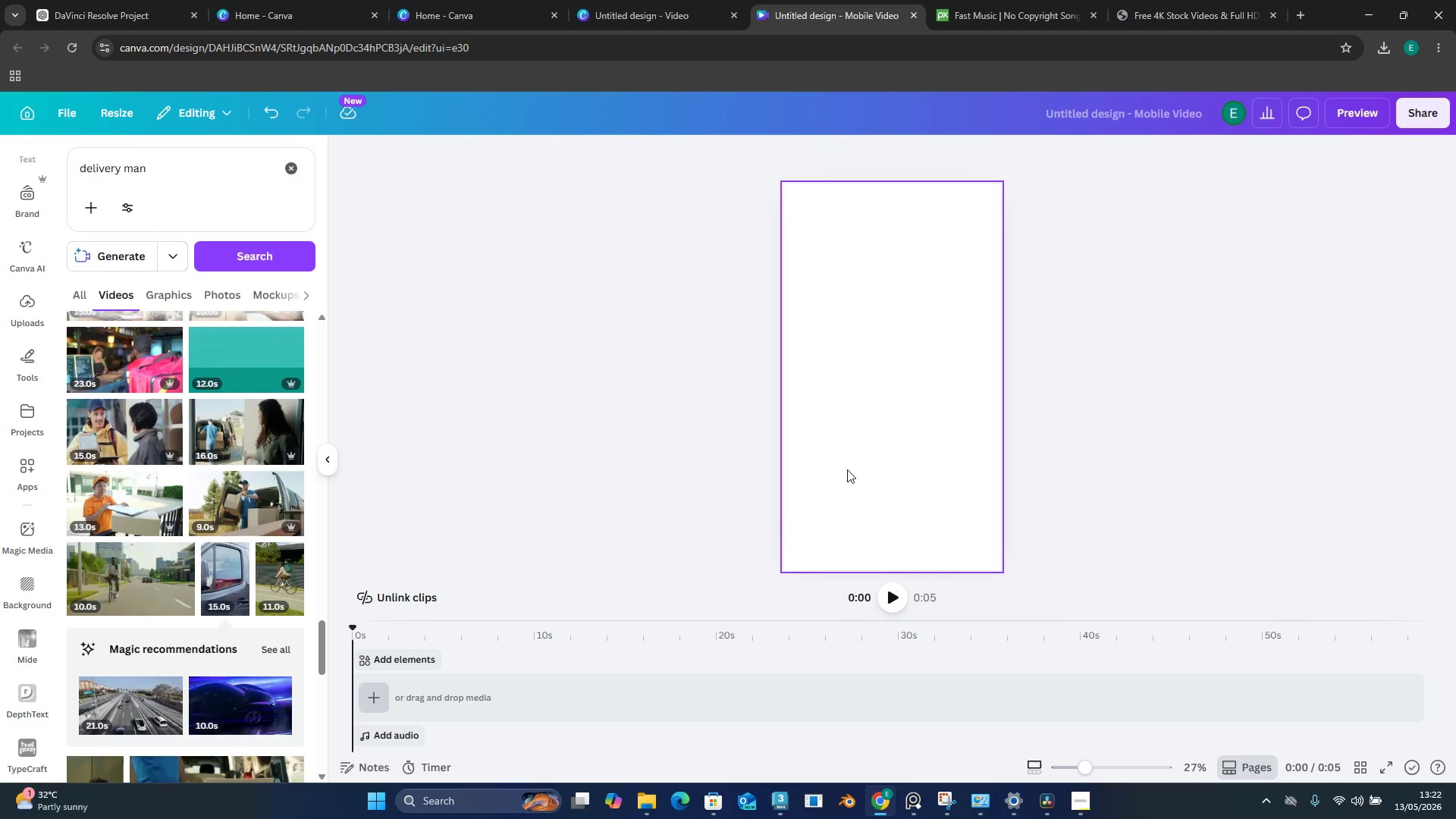 
wait(7.3)
 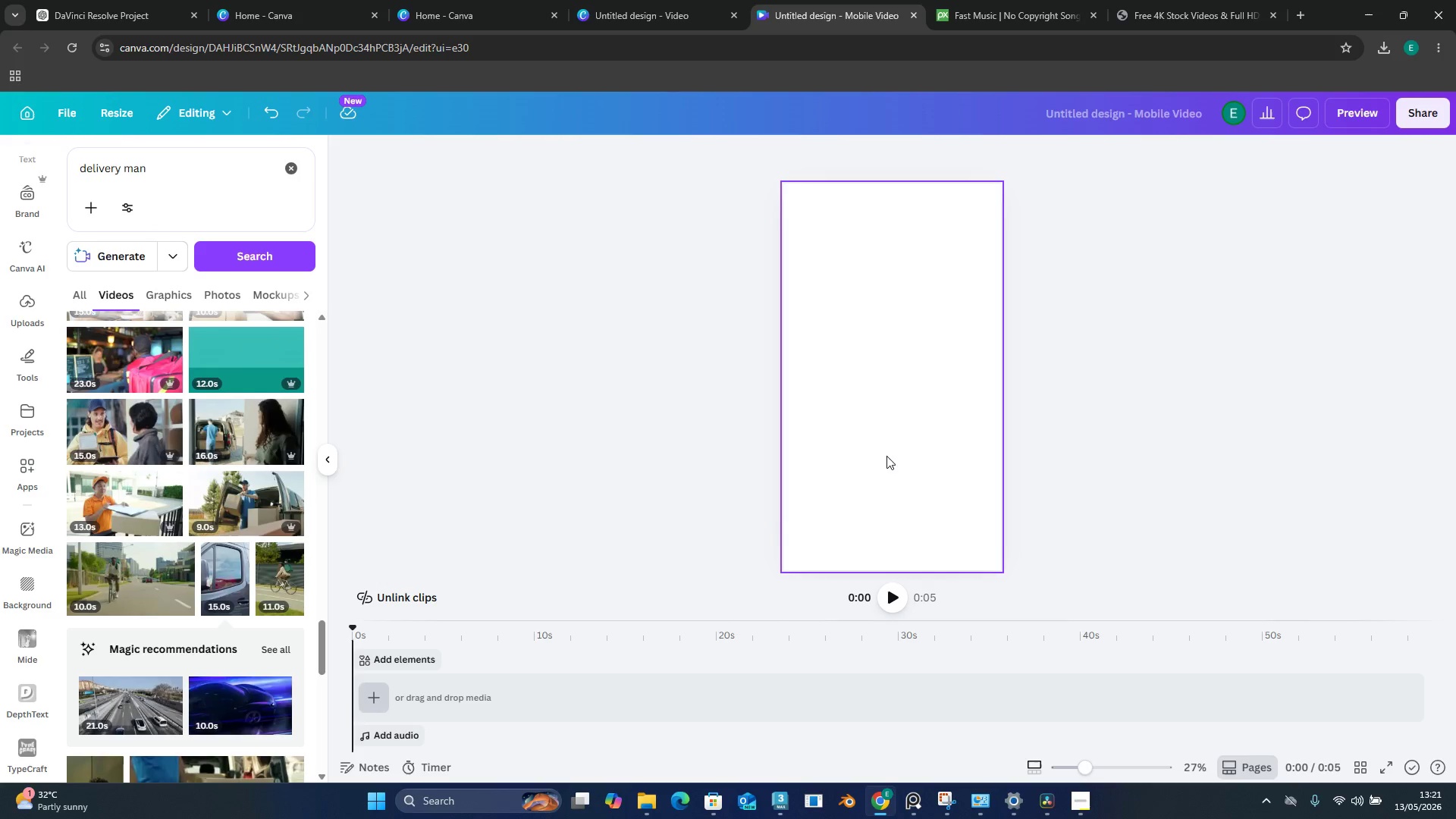 
scroll: coordinate [224, 570], scroll_direction: down, amount: 11.0
 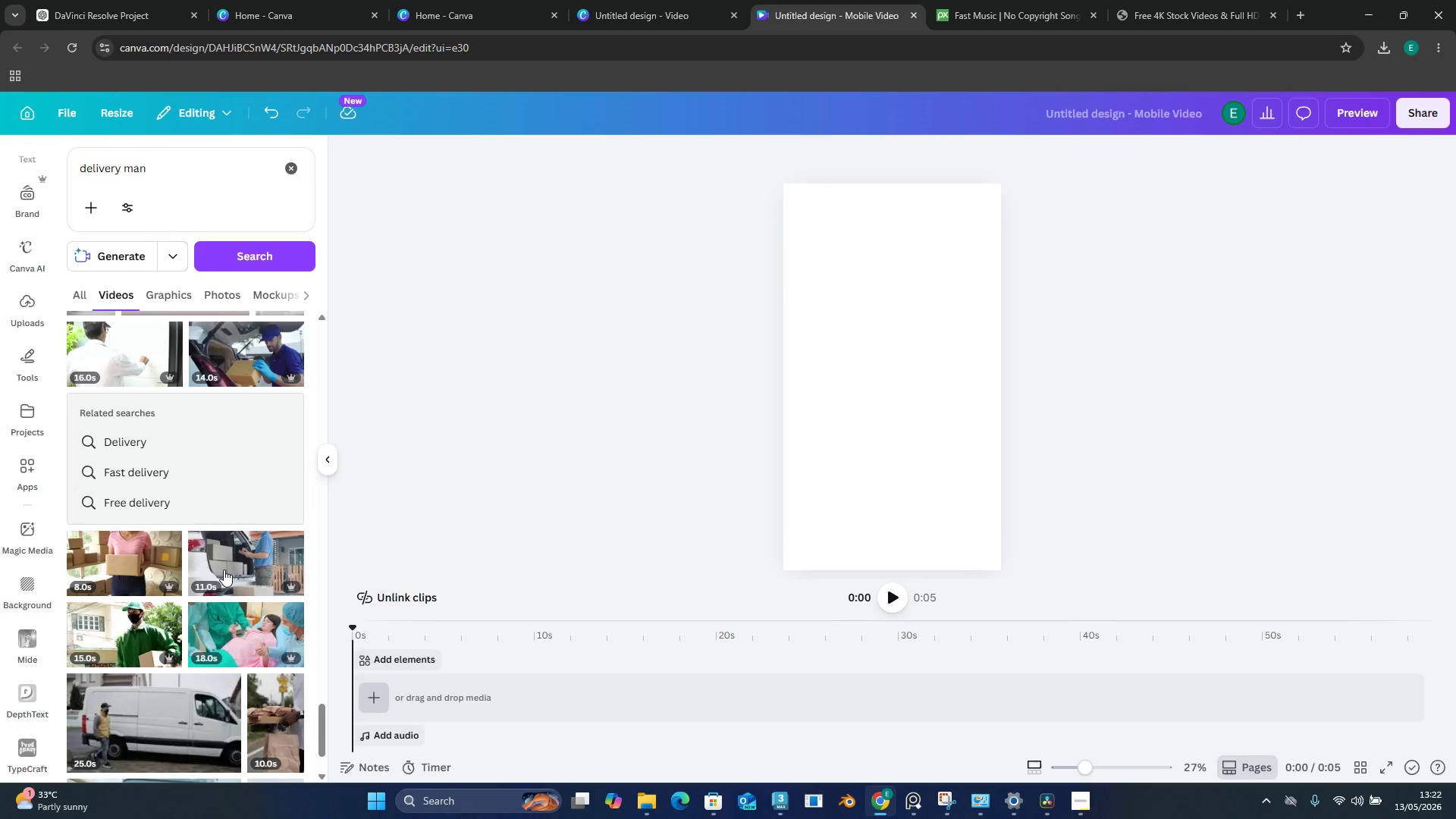 
scroll: coordinate [288, 575], scroll_direction: down, amount: 7.0
 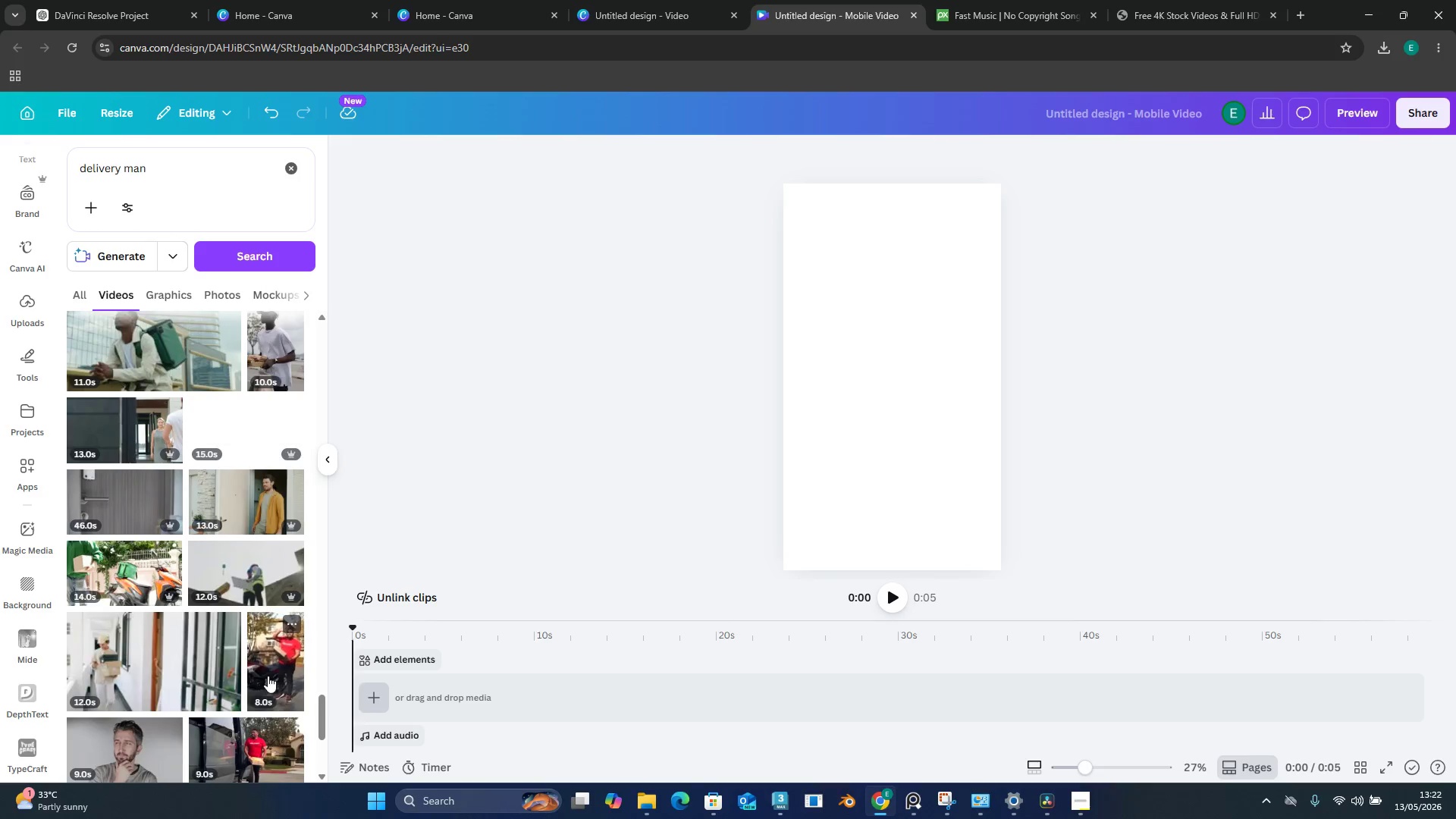 
left_click_drag(start_coordinate=[268, 676], to_coordinate=[546, 456])
 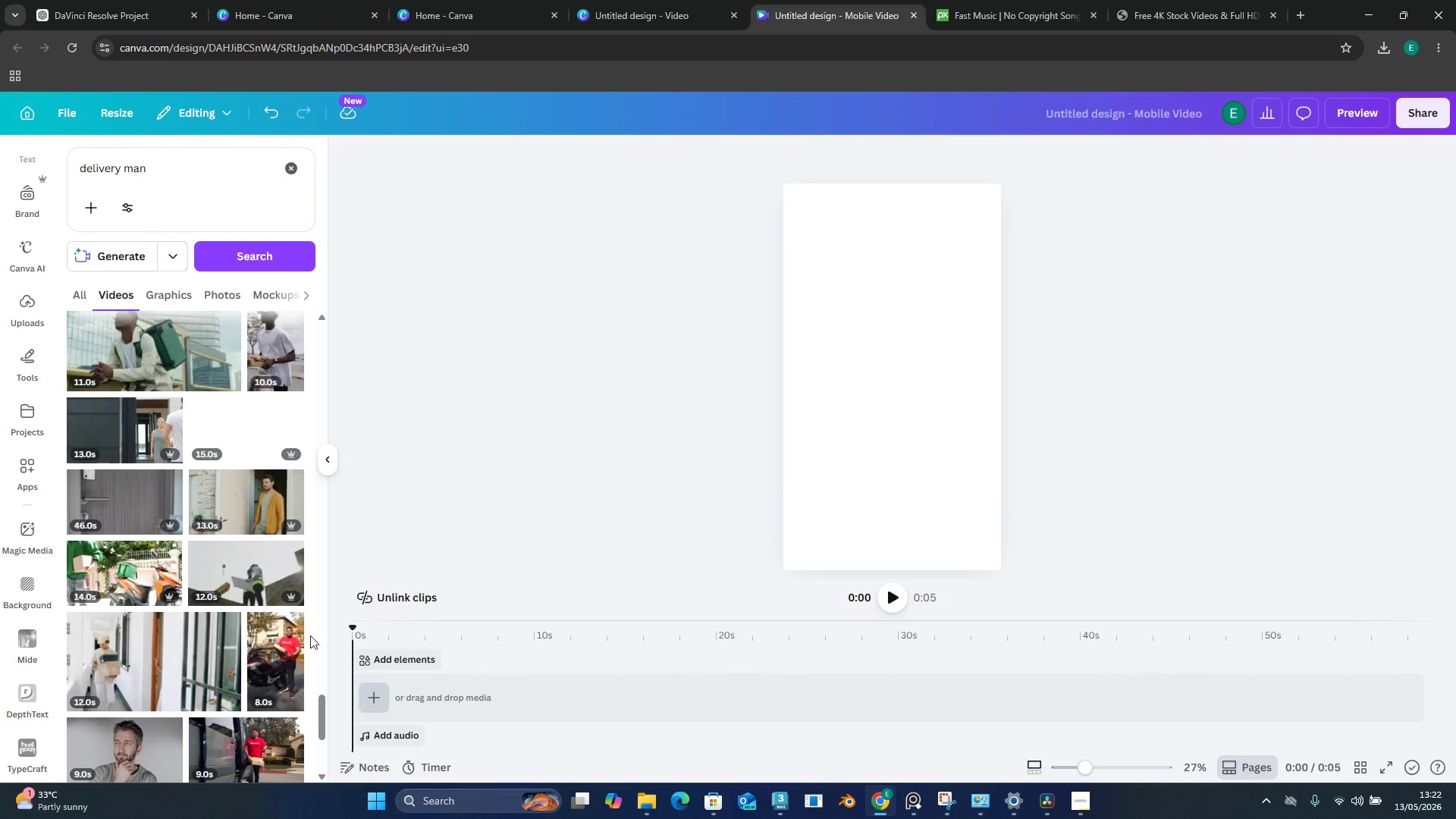 
left_click([280, 645])
 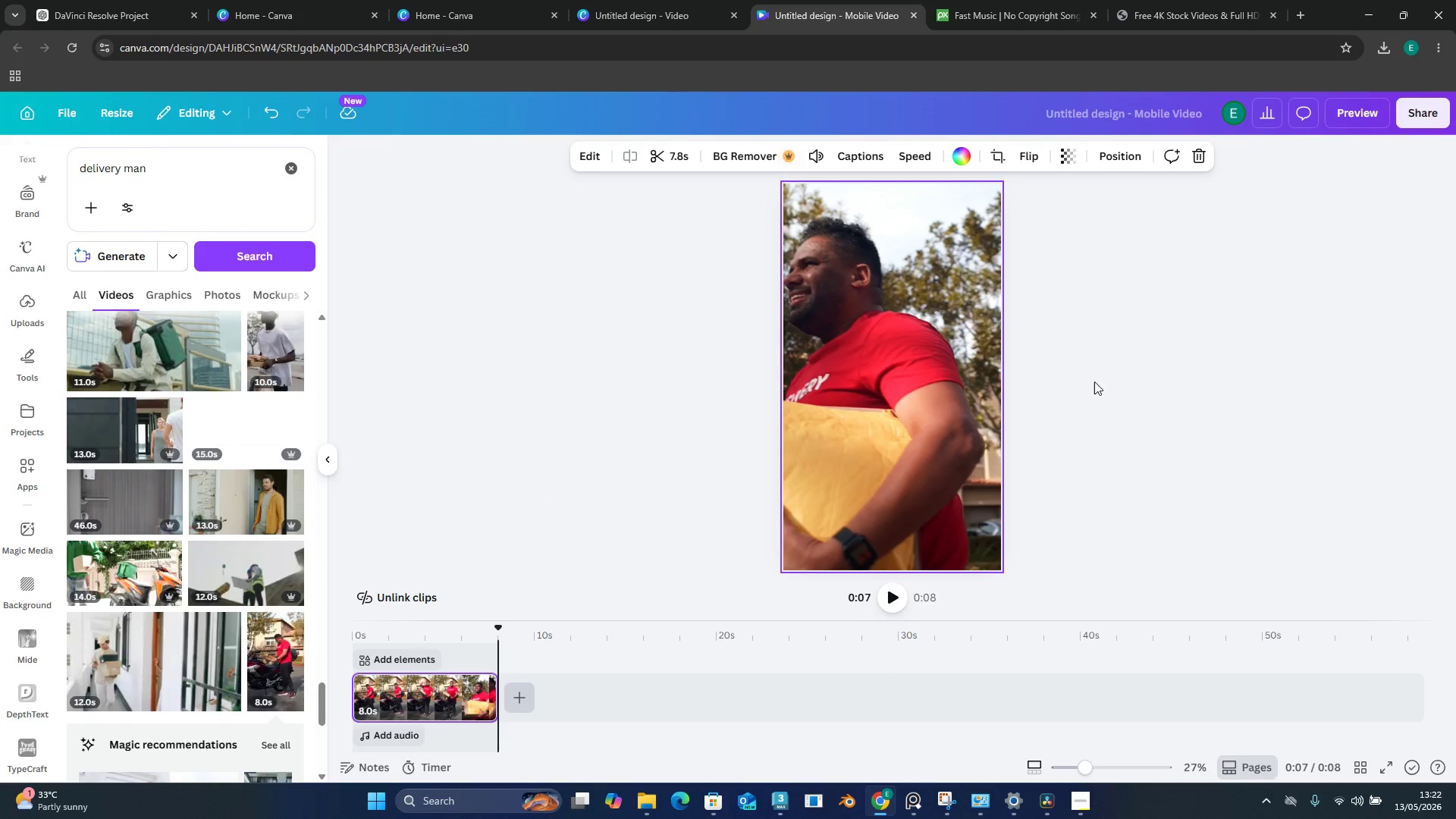 
left_click([1423, 113])
 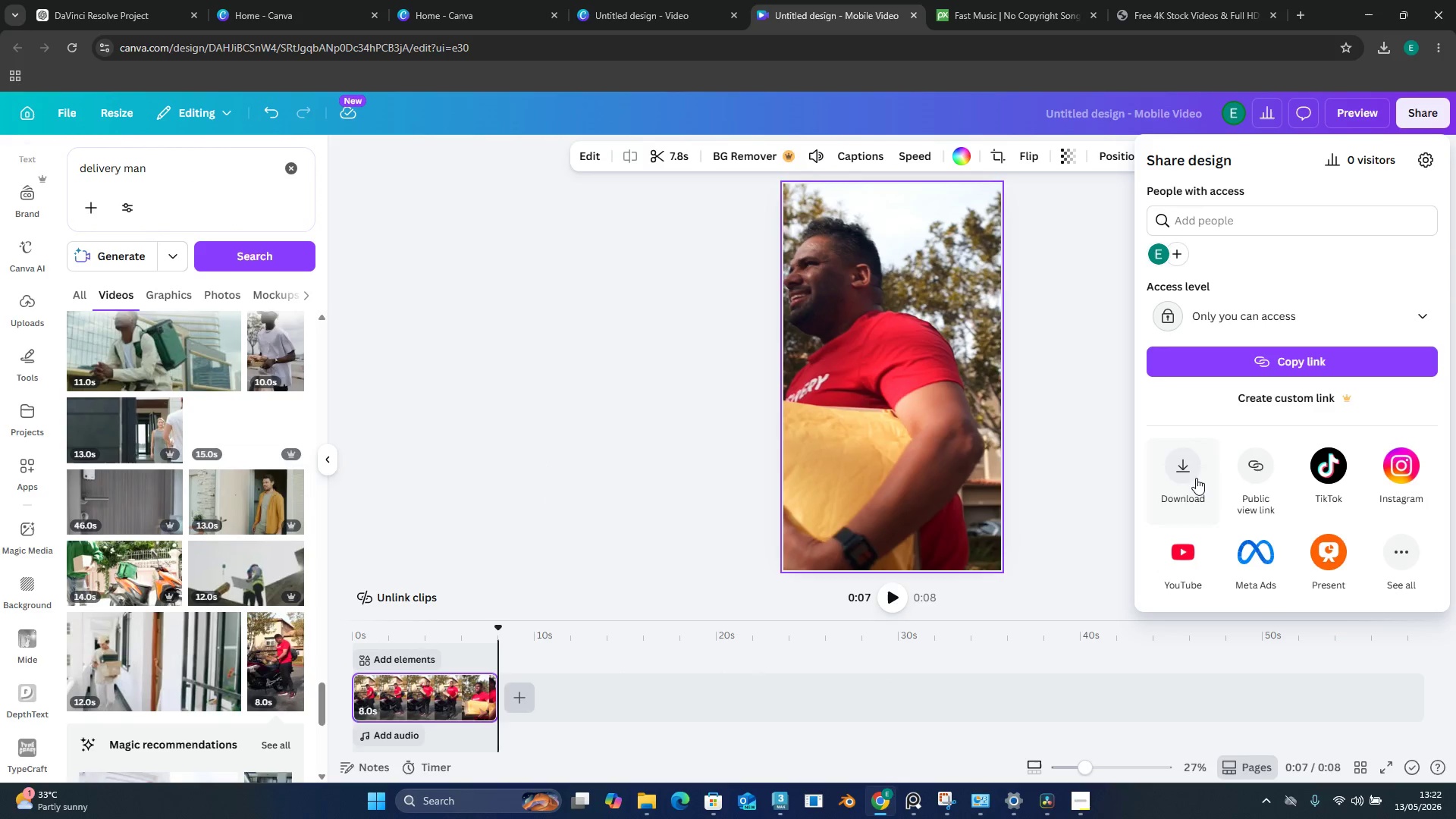 
left_click([1192, 472])
 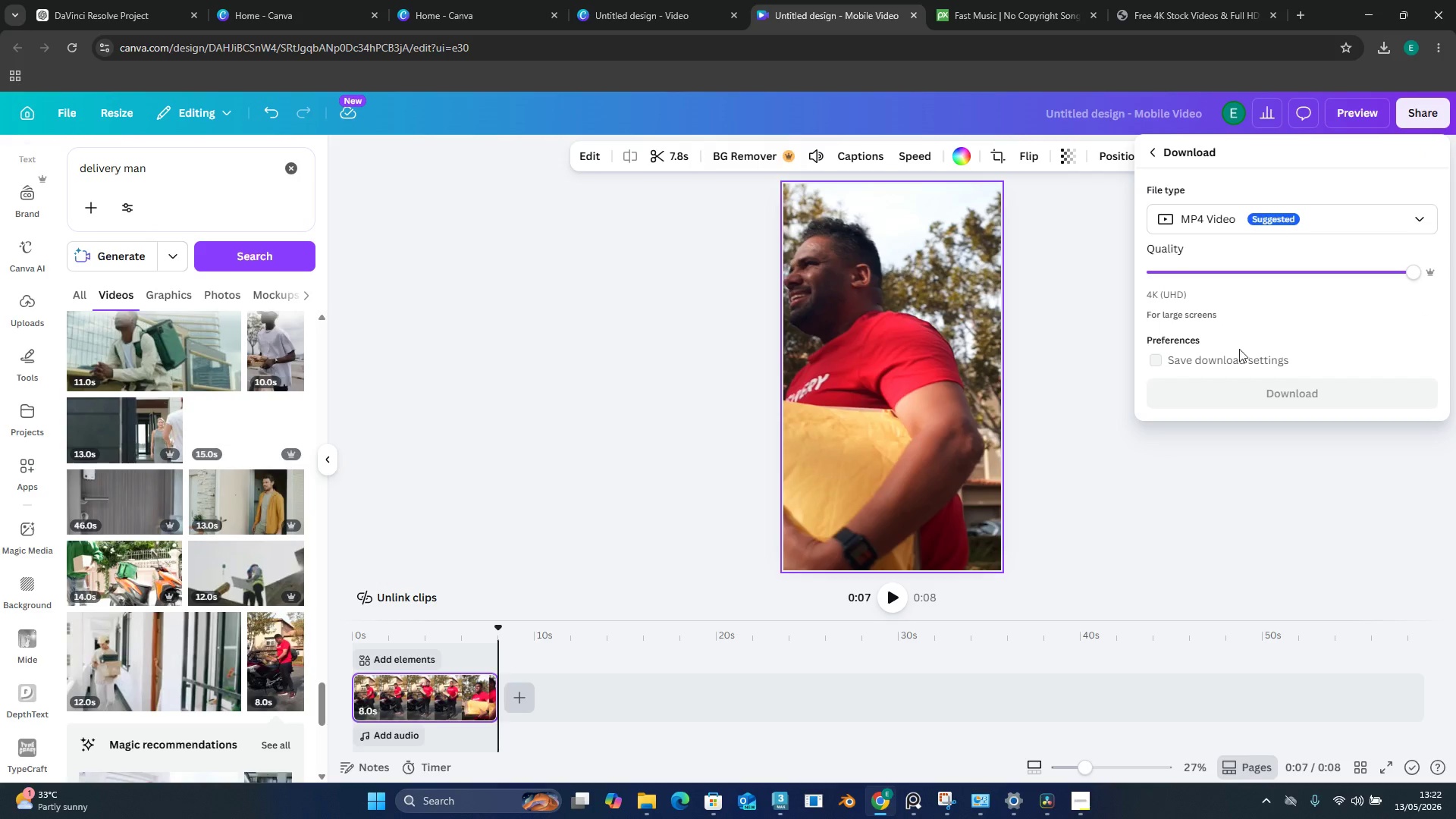 
left_click([1245, 389])
 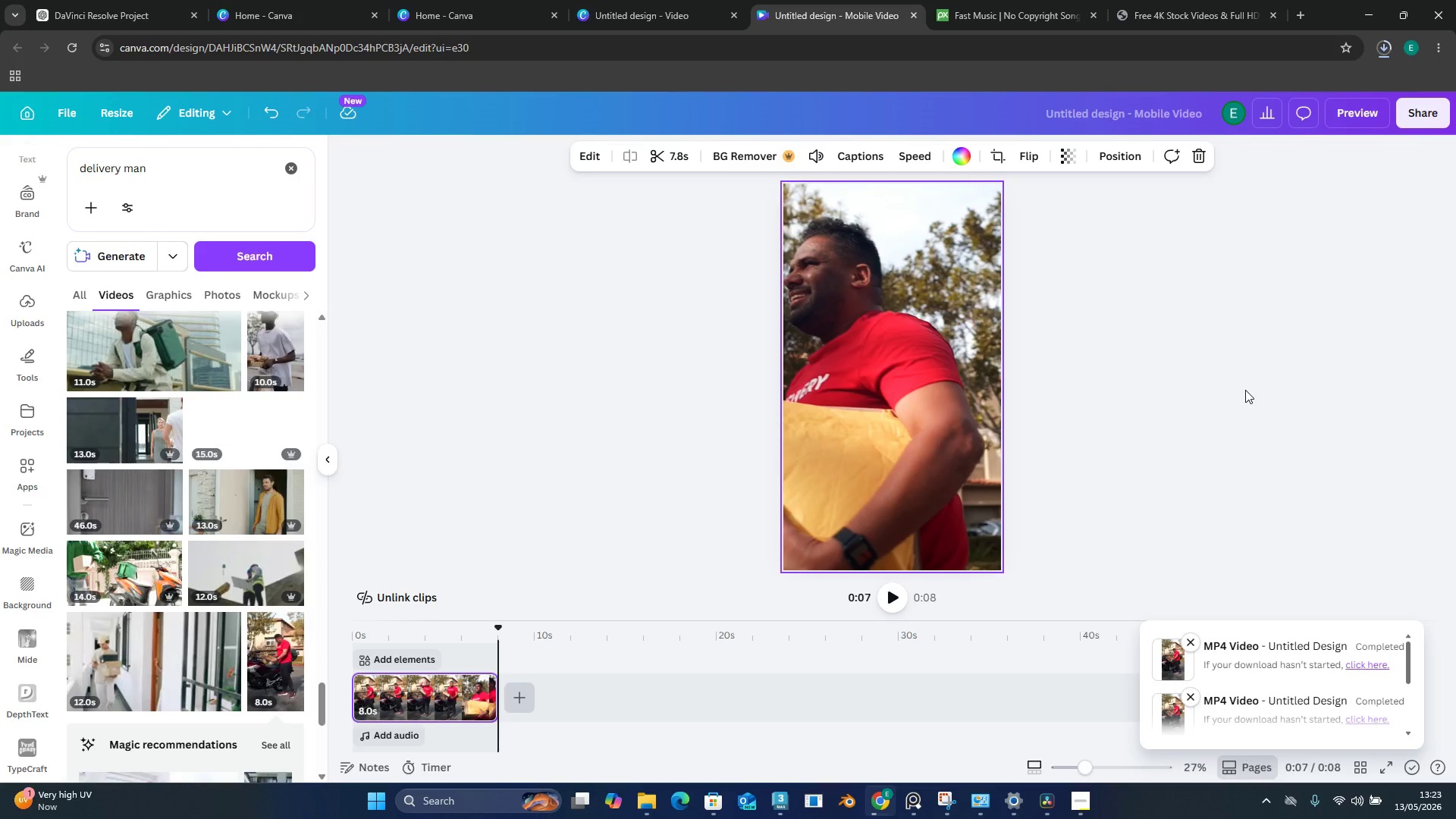 
wait(50.44)
 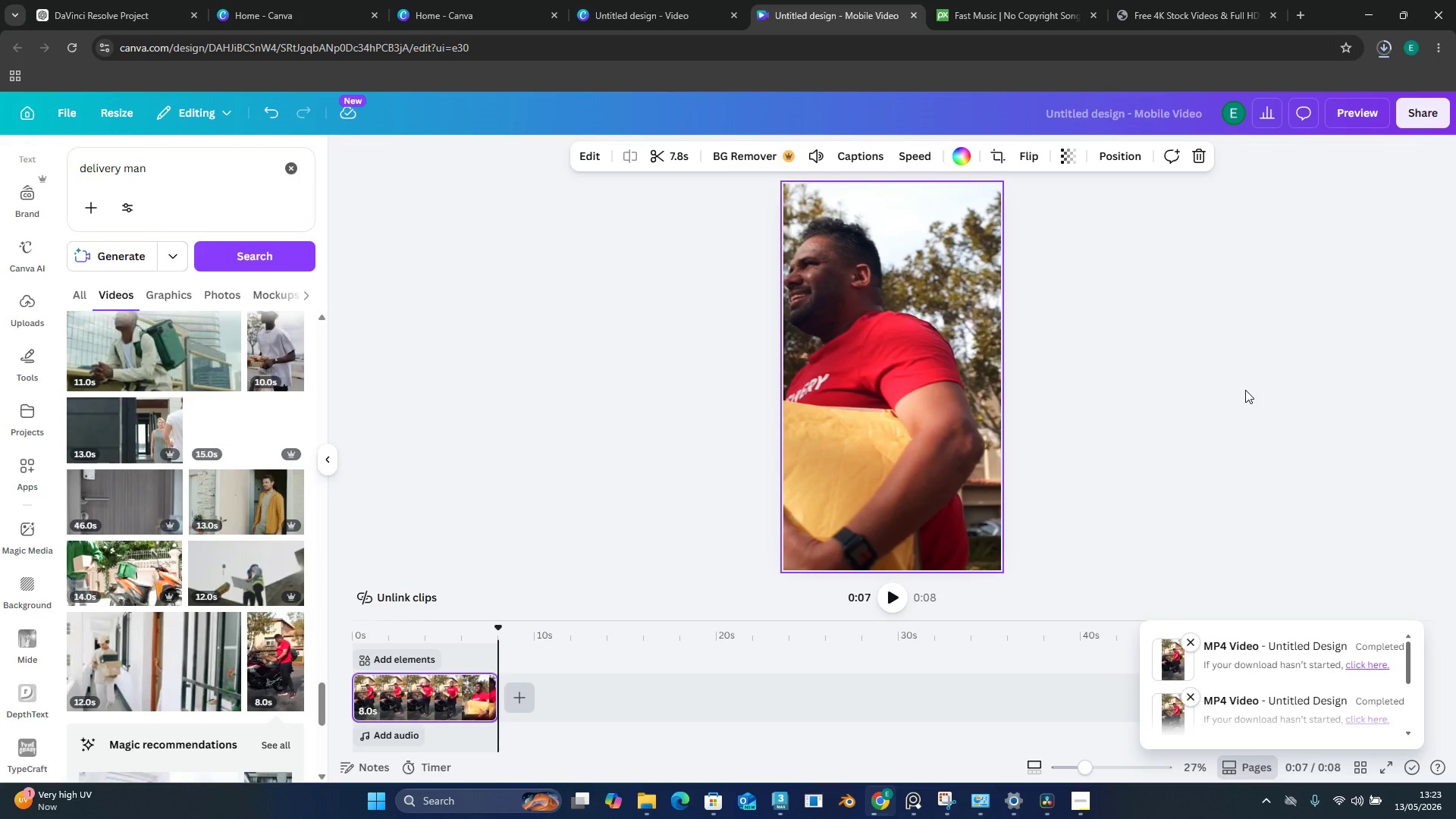 
left_click([1251, 418])
 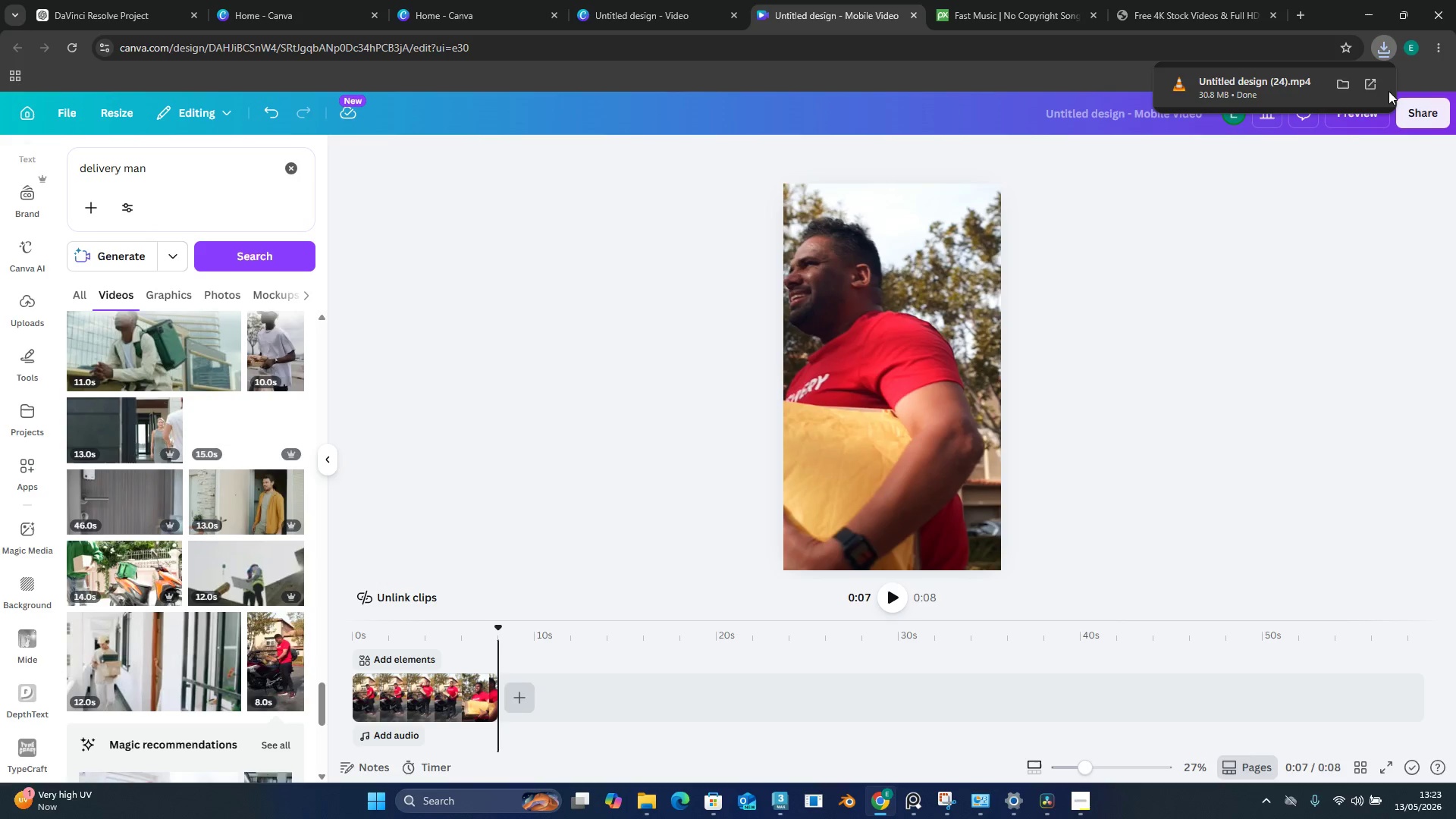 
left_click([1264, 96])
 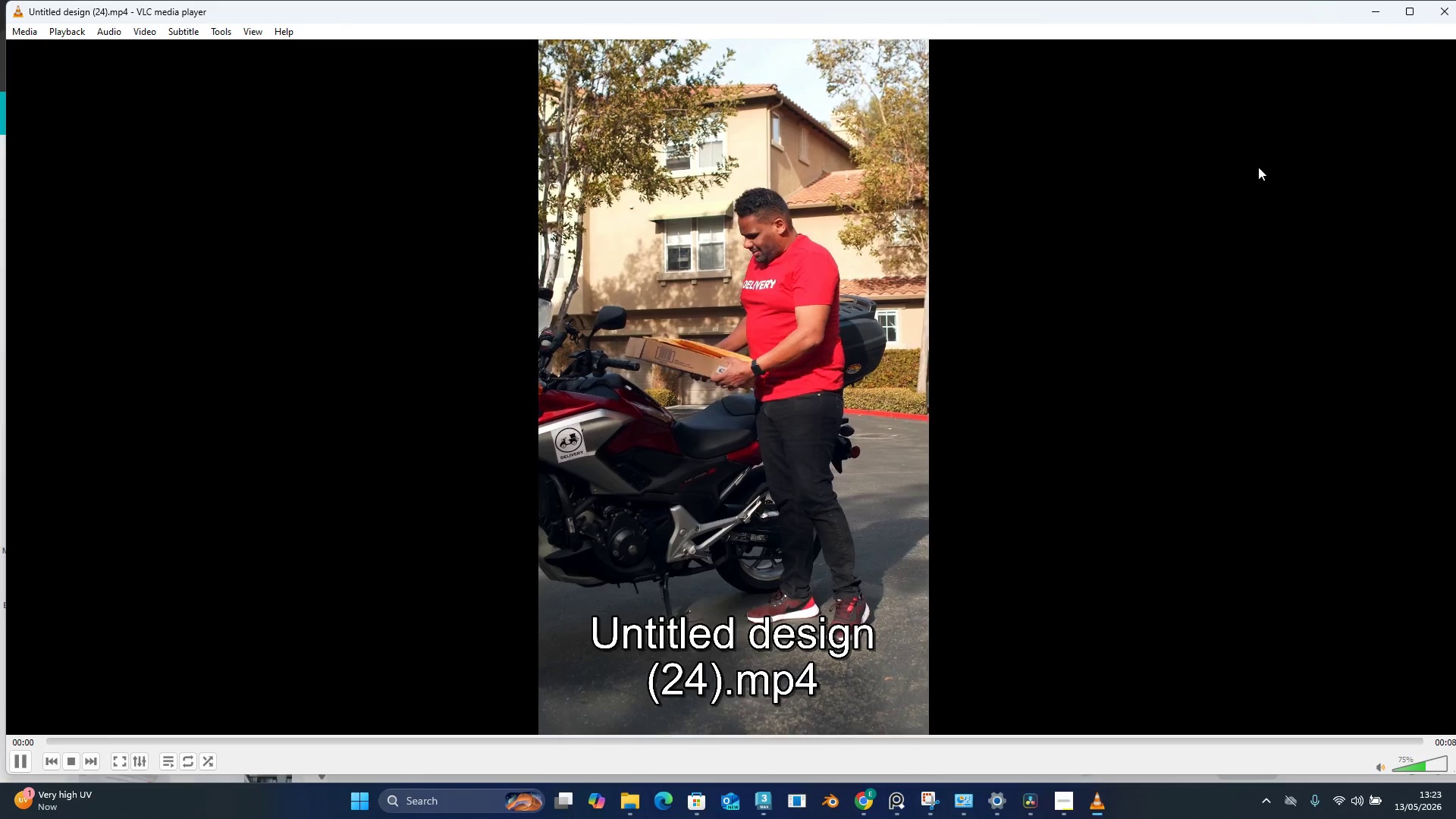 
left_click([1455, 0])
 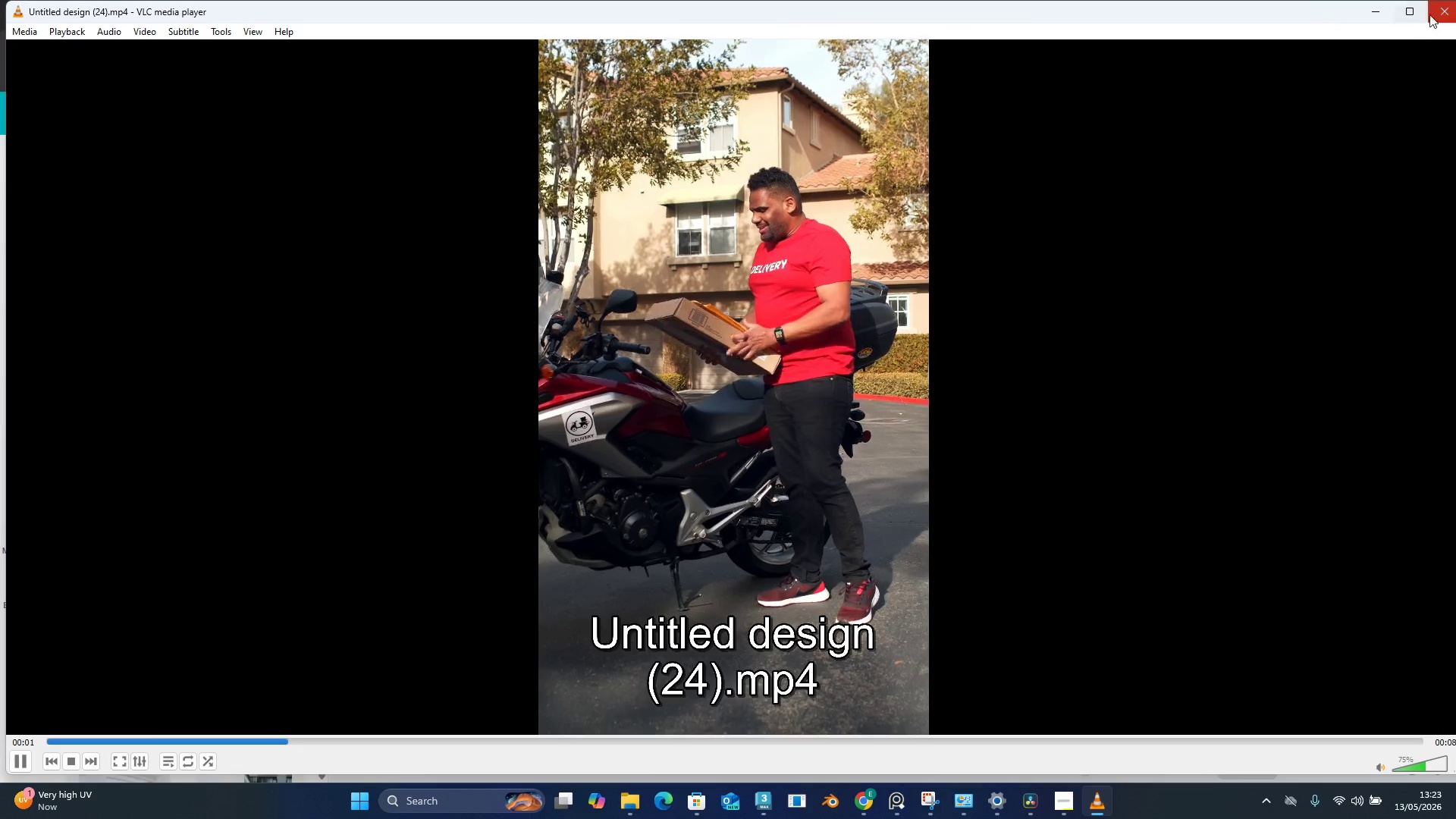 
left_click([1438, 6])
 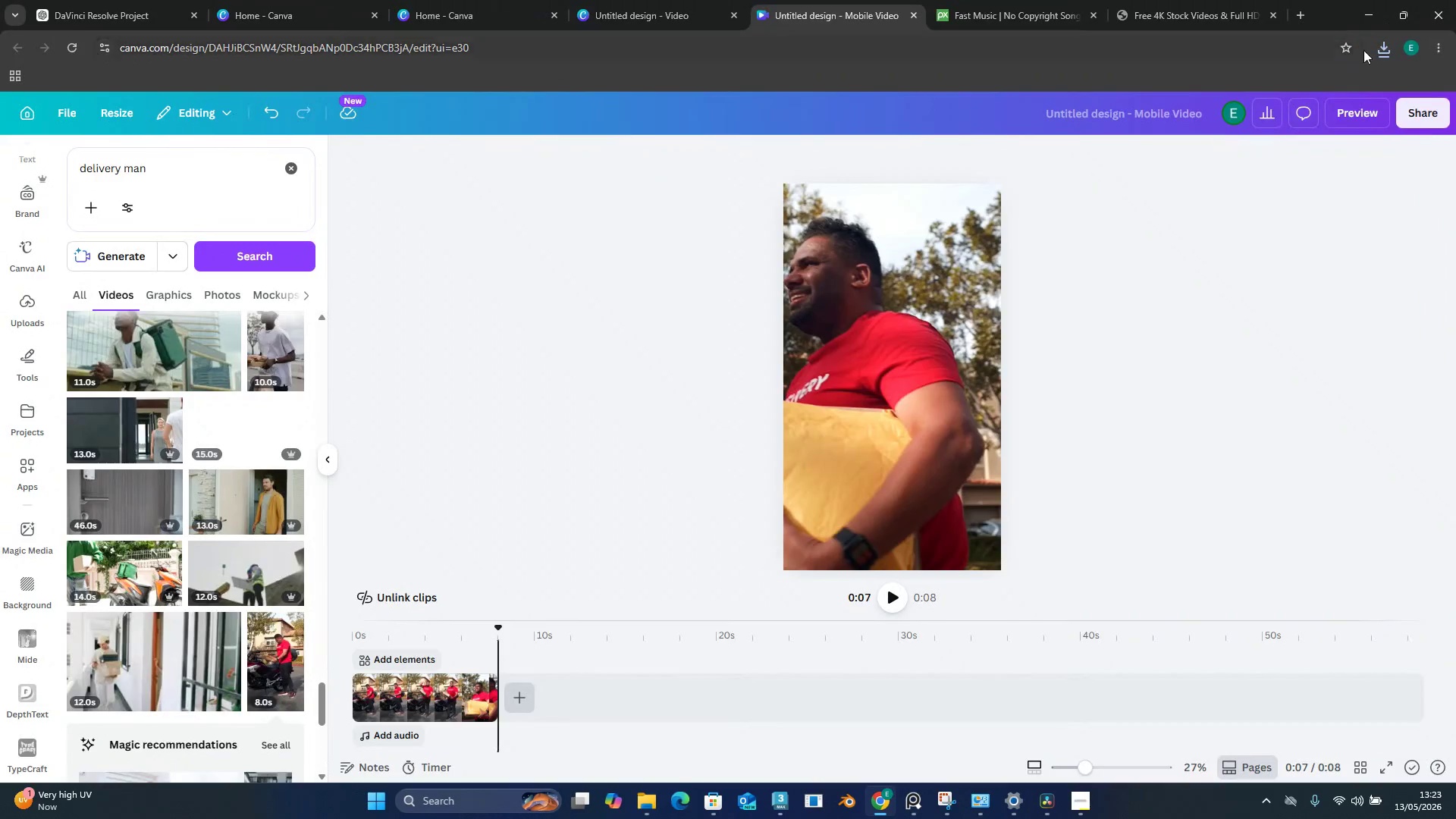 
left_click([1385, 38])
 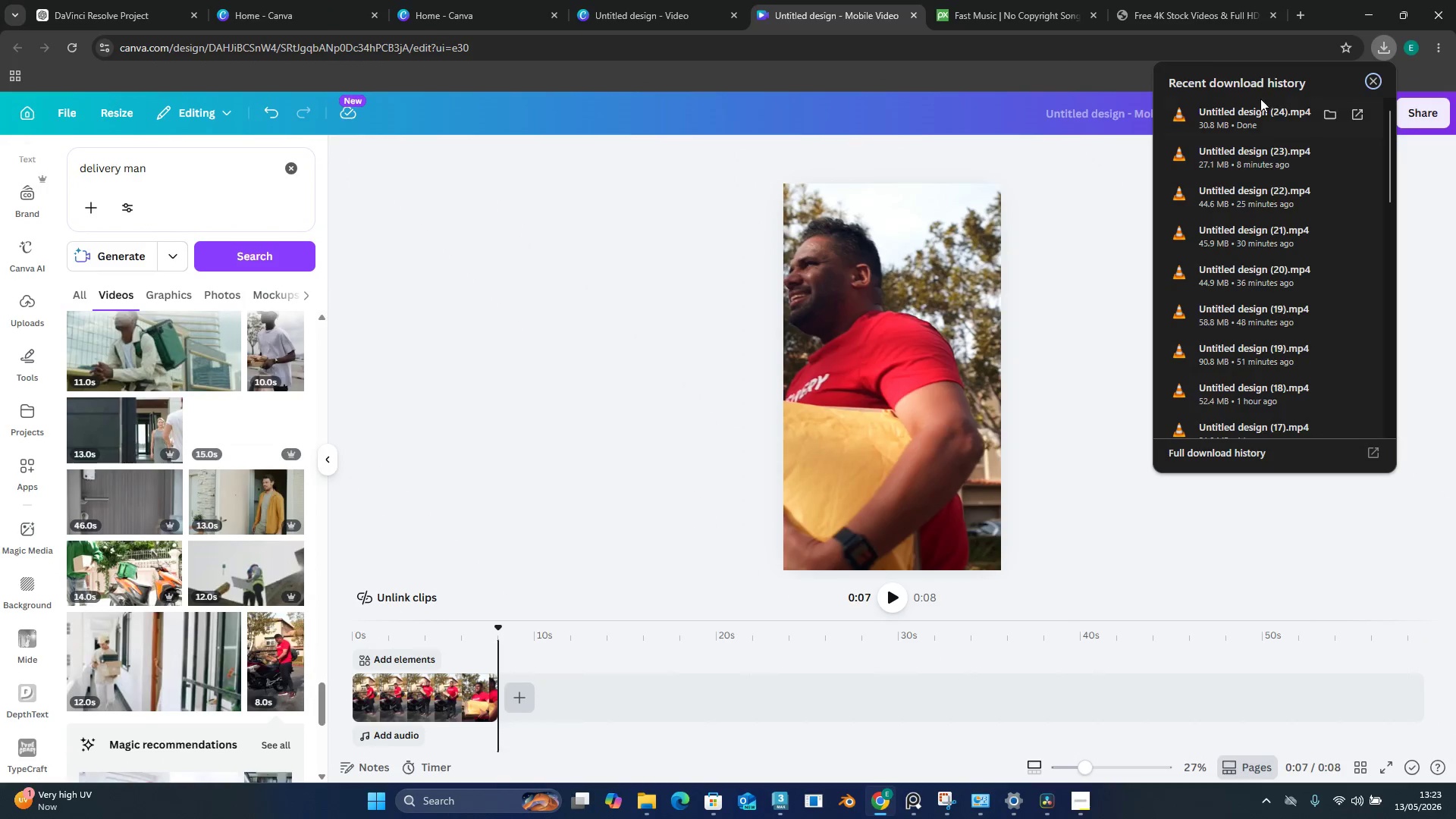 
left_click_drag(start_coordinate=[1250, 108], to_coordinate=[972, 557])
 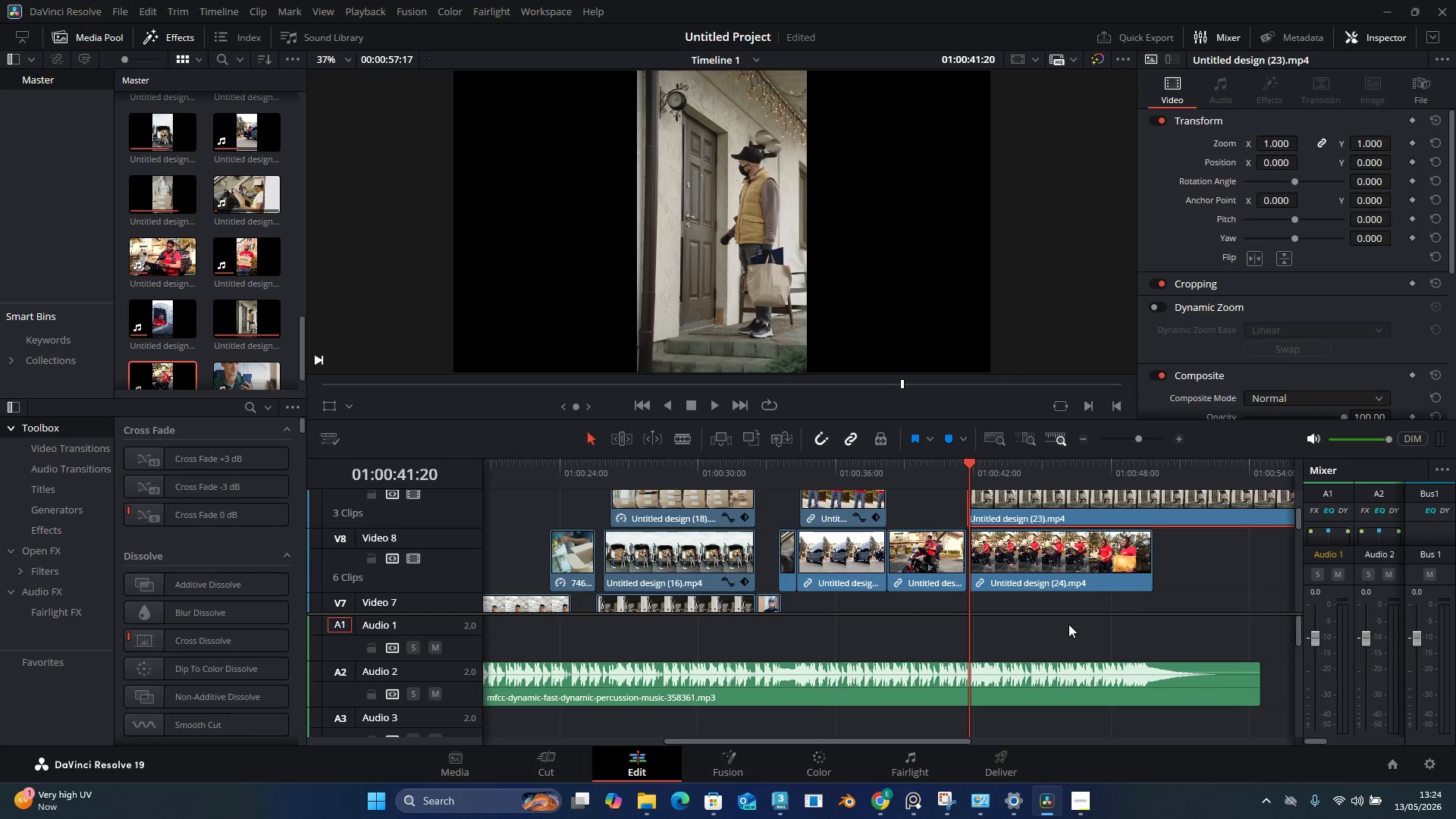 
wait(31.45)
 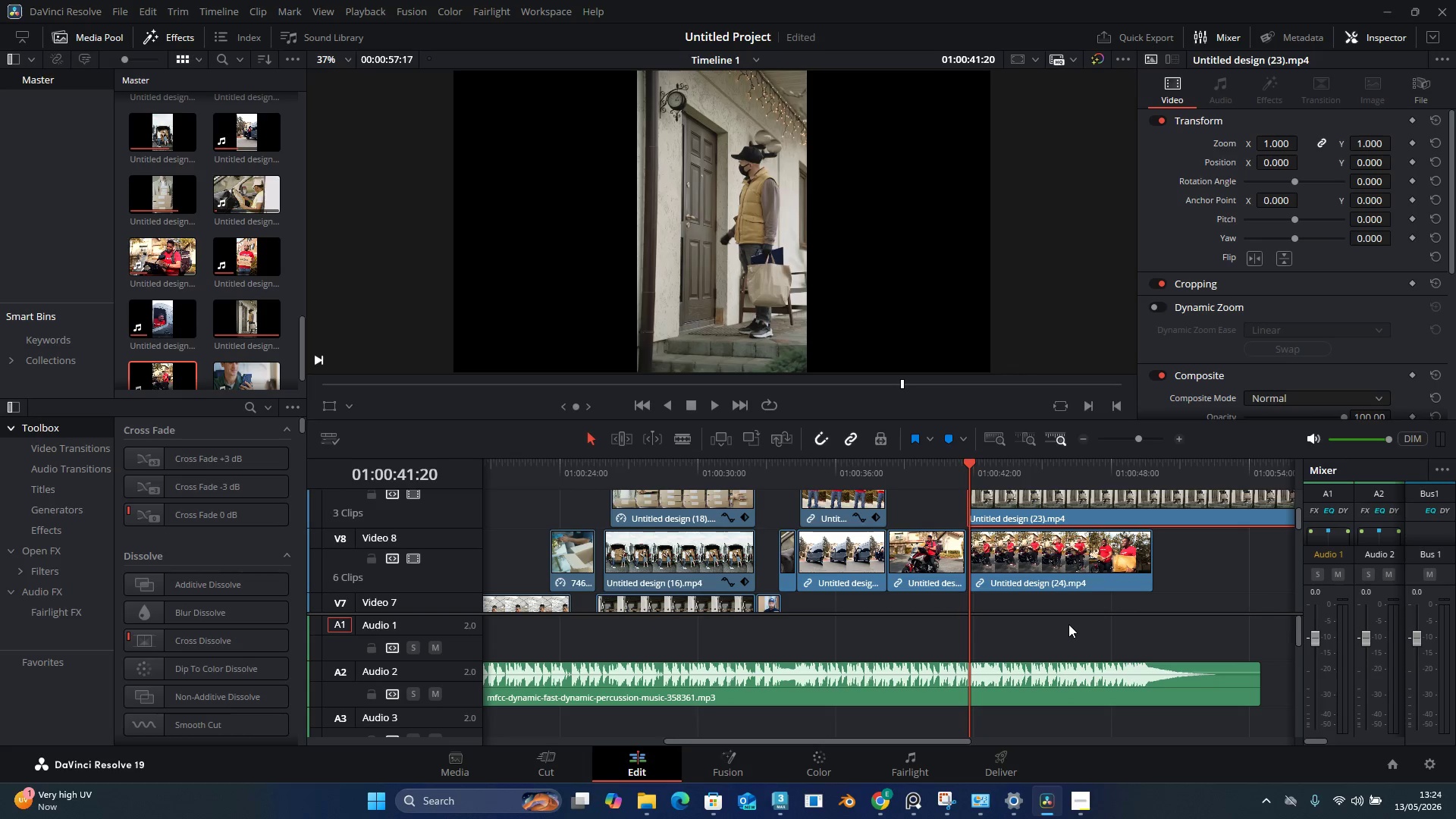 
key(Space)
 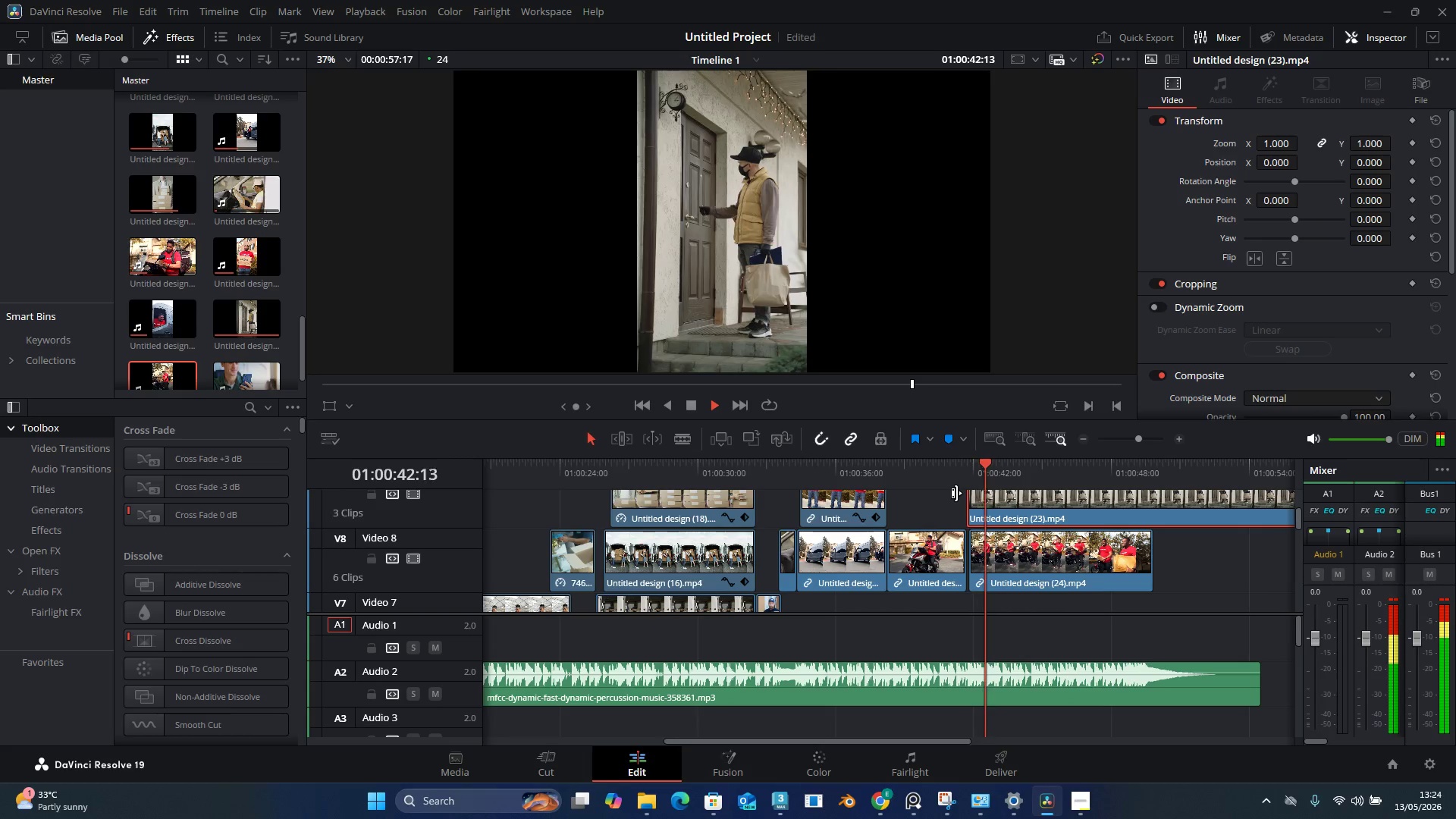 
key(Space)
 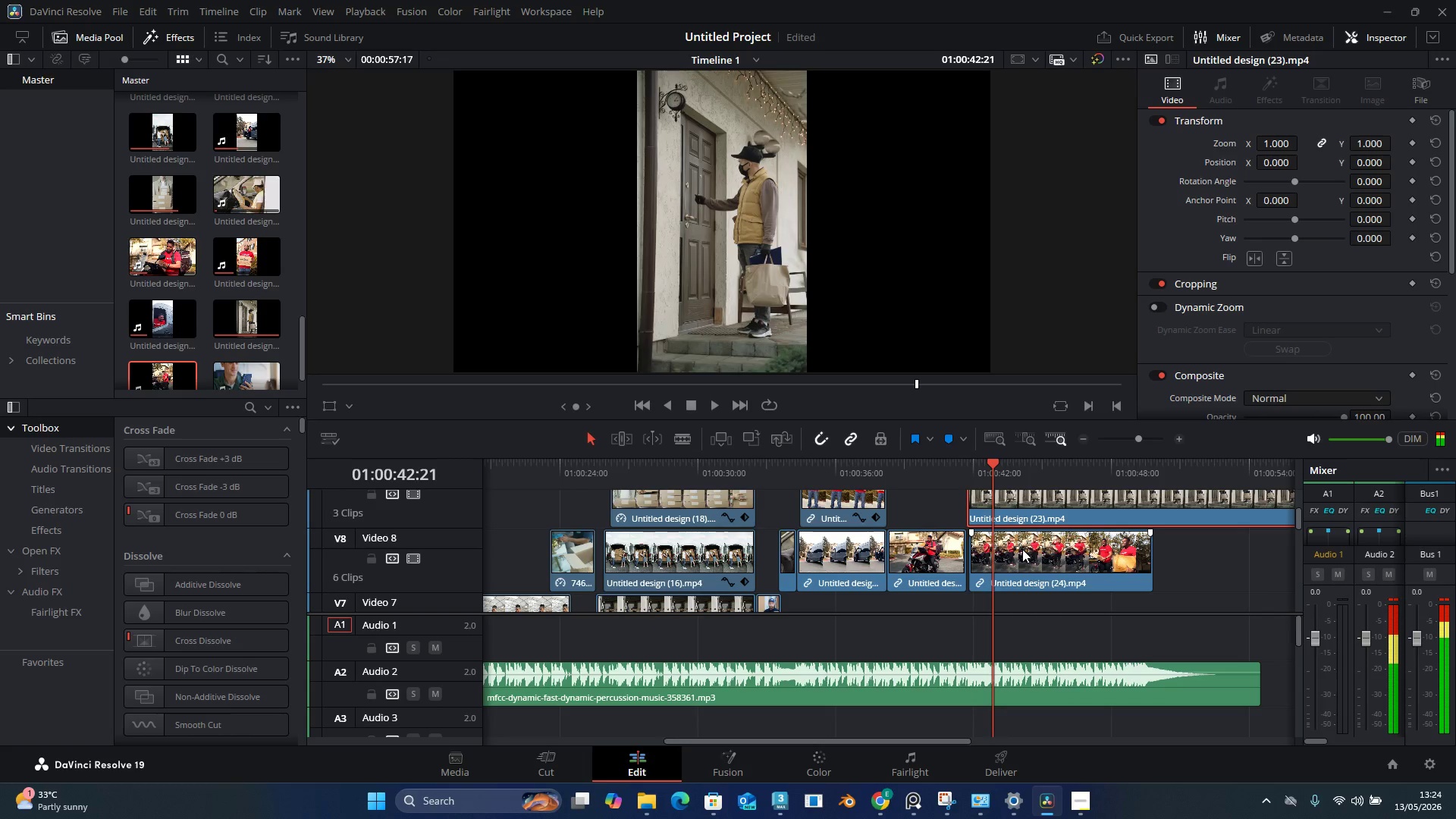 
left_click([1022, 549])
 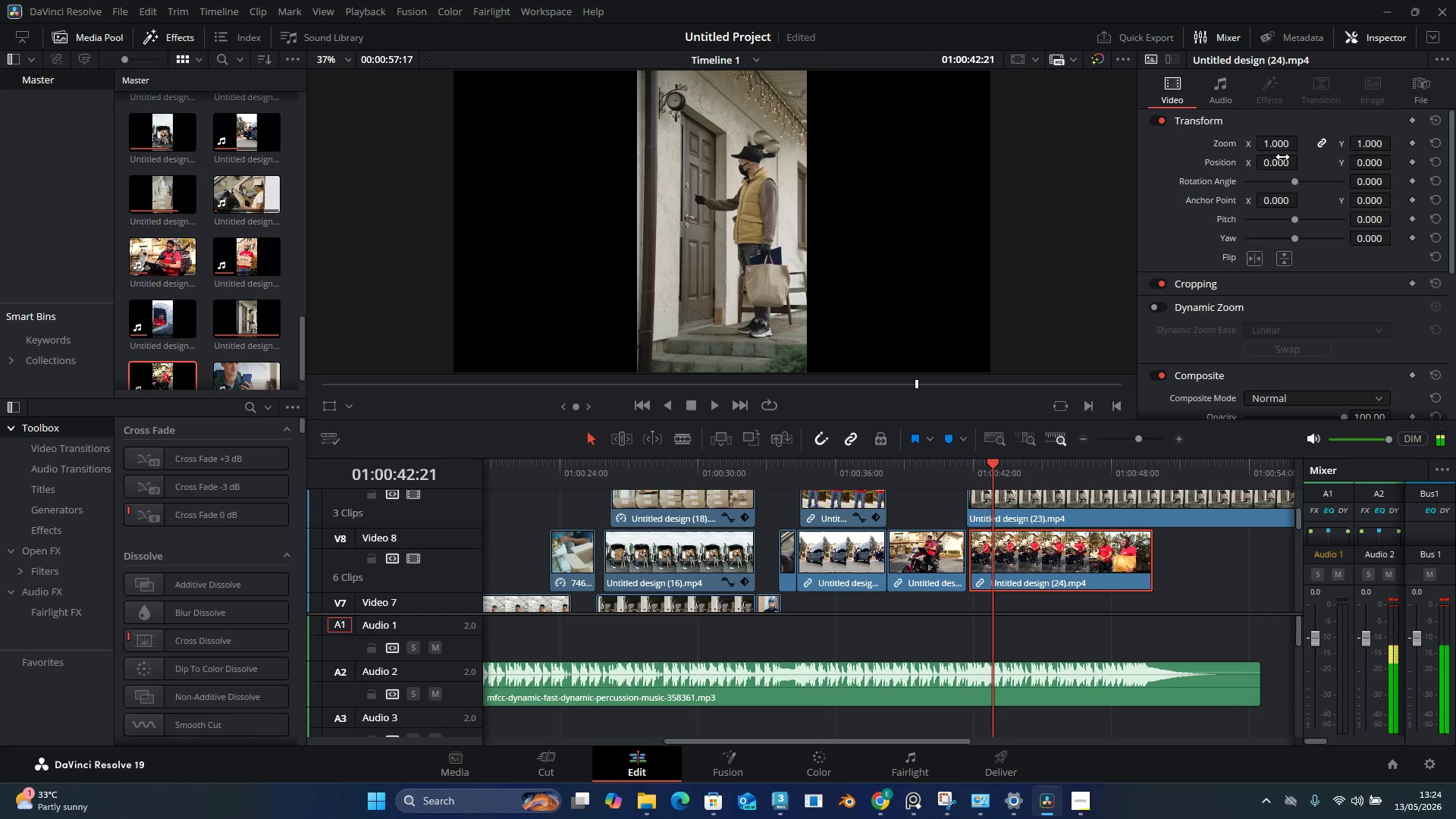 
left_click_drag(start_coordinate=[1282, 162], to_coordinate=[496, 428])
 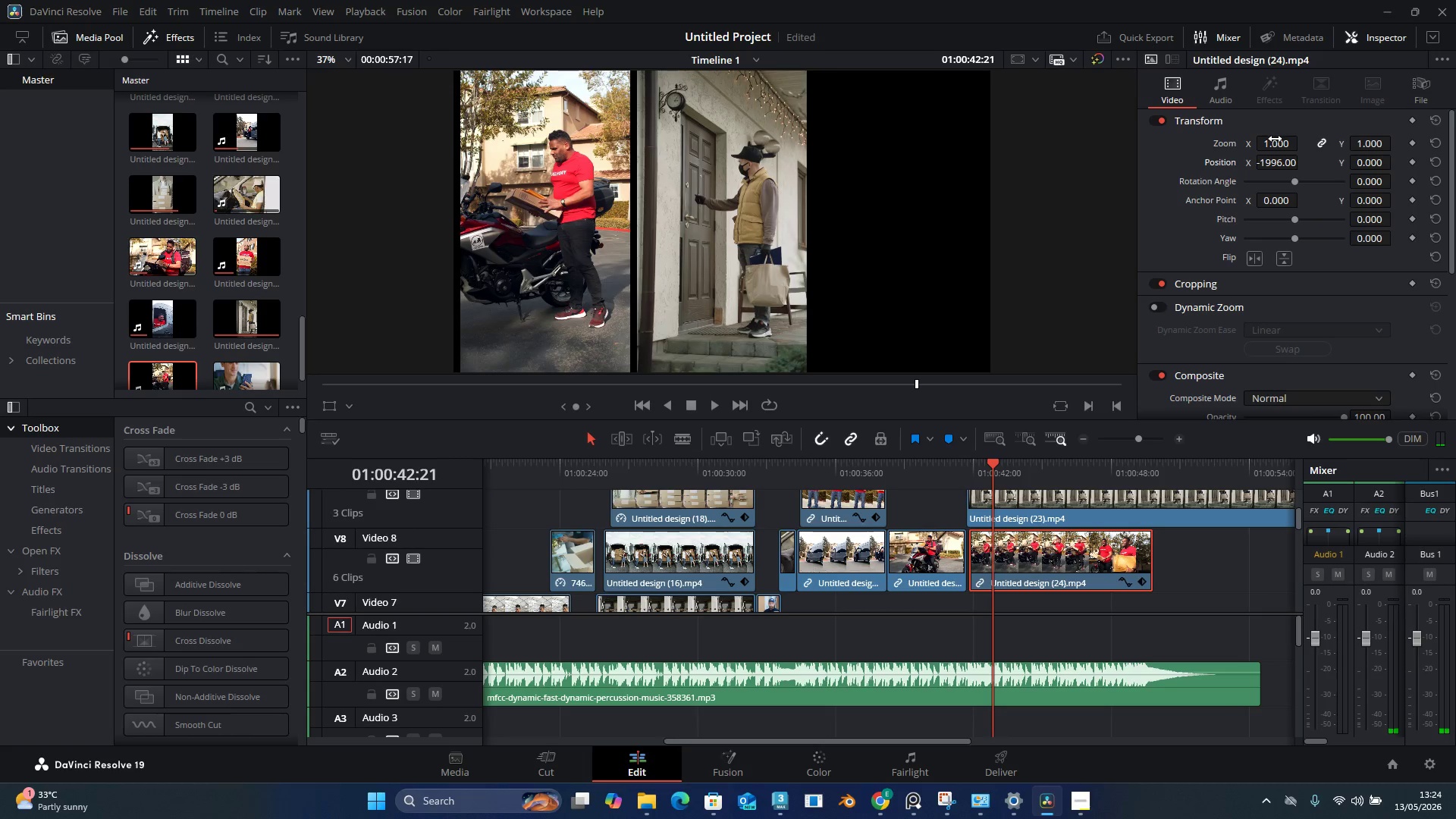 
left_click_drag(start_coordinate=[1275, 139], to_coordinate=[1279, 139])
 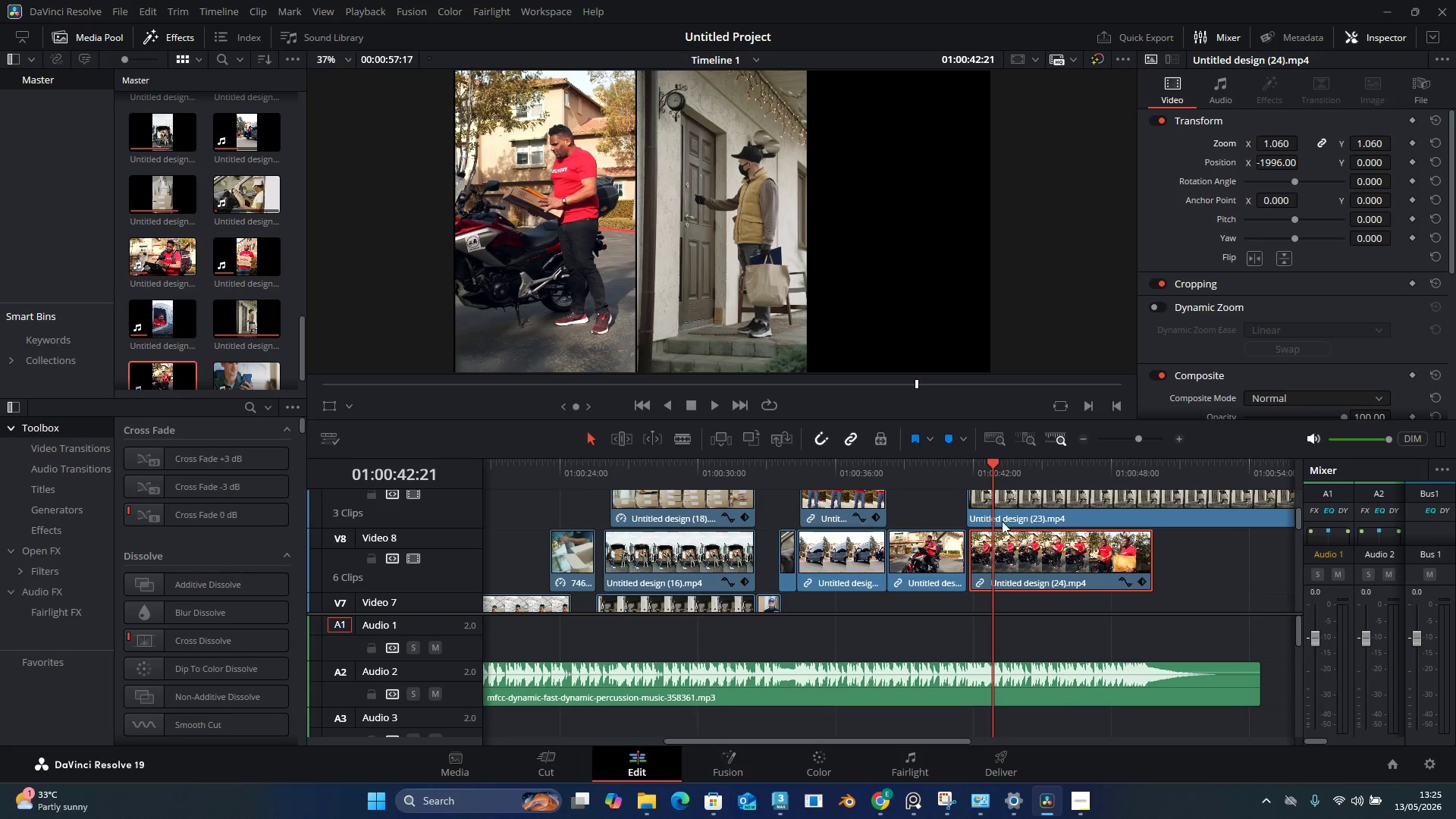 
wait(64.91)
 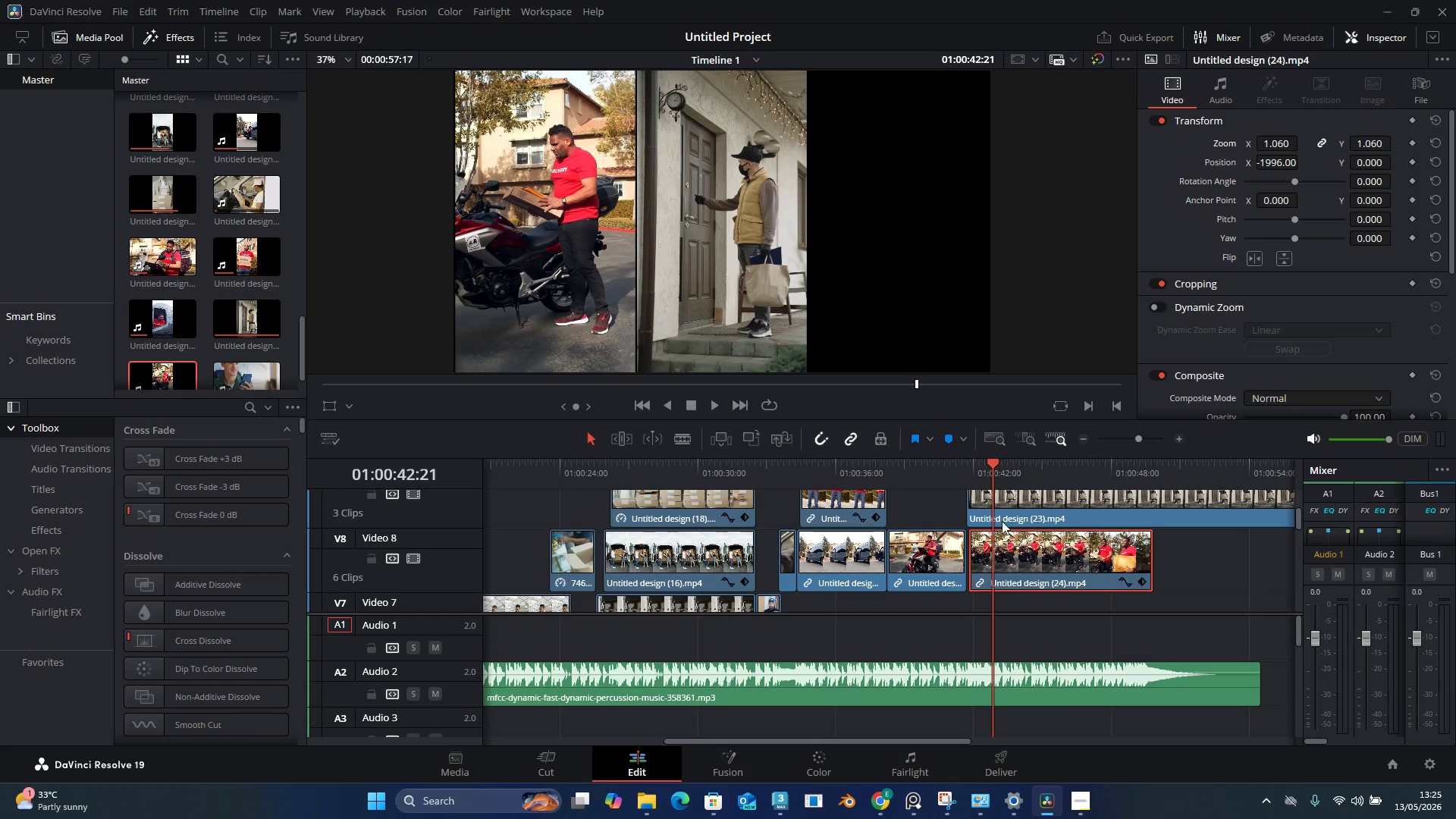 
left_click([880, 810])
 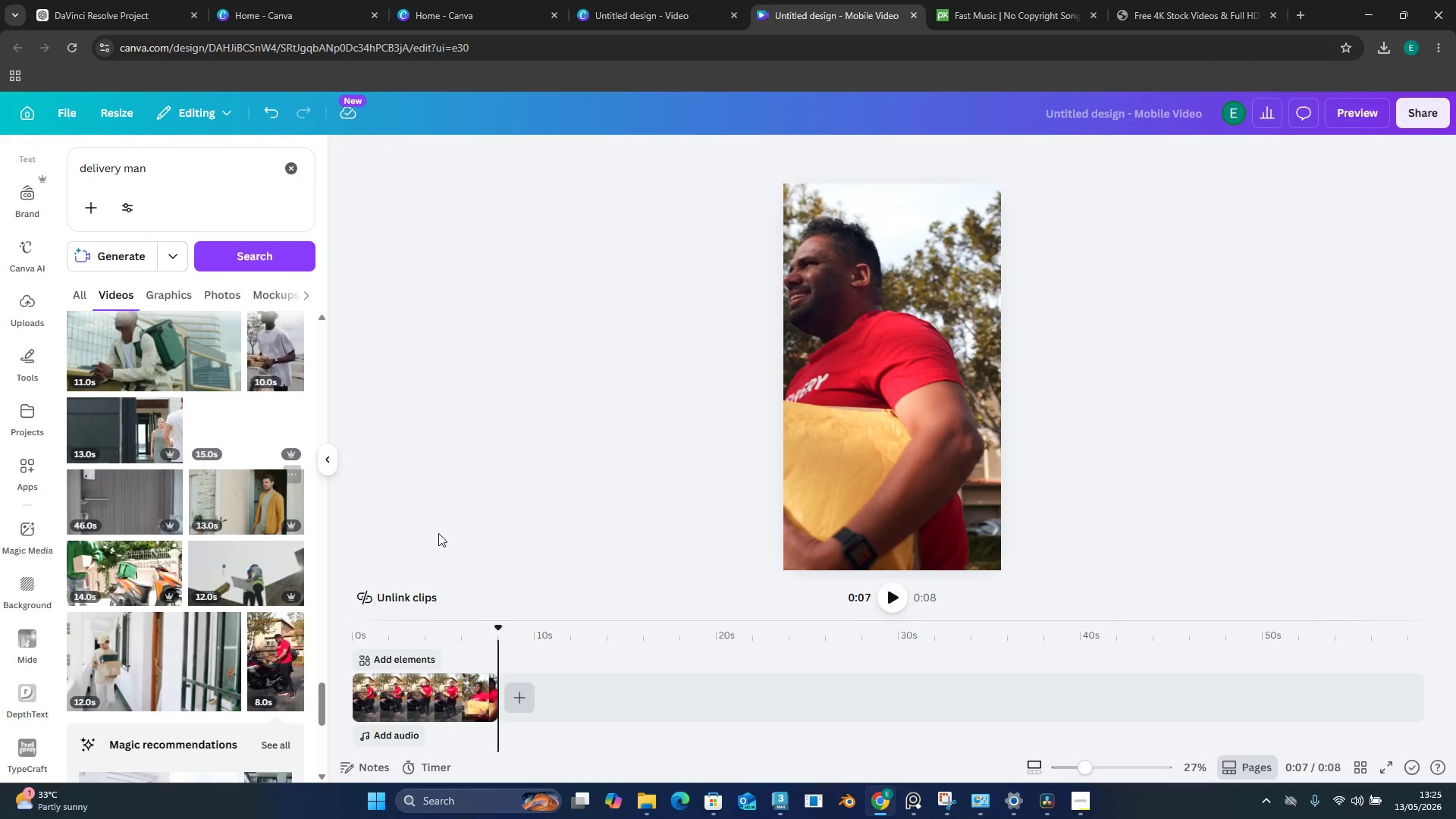 
scroll: coordinate [245, 521], scroll_direction: down, amount: 25.0
 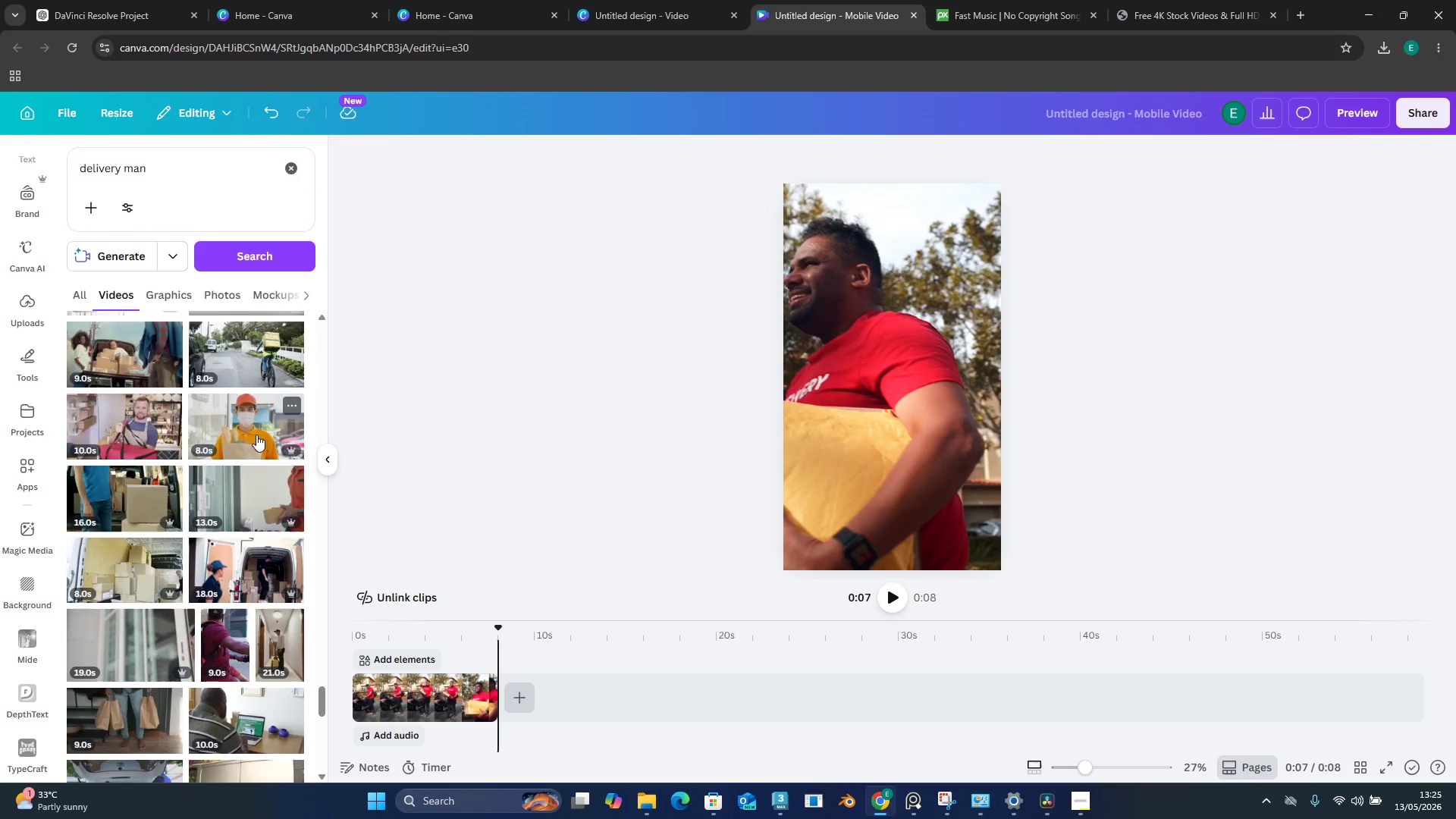 
scroll: coordinate [260, 435], scroll_direction: down, amount: 5.0
 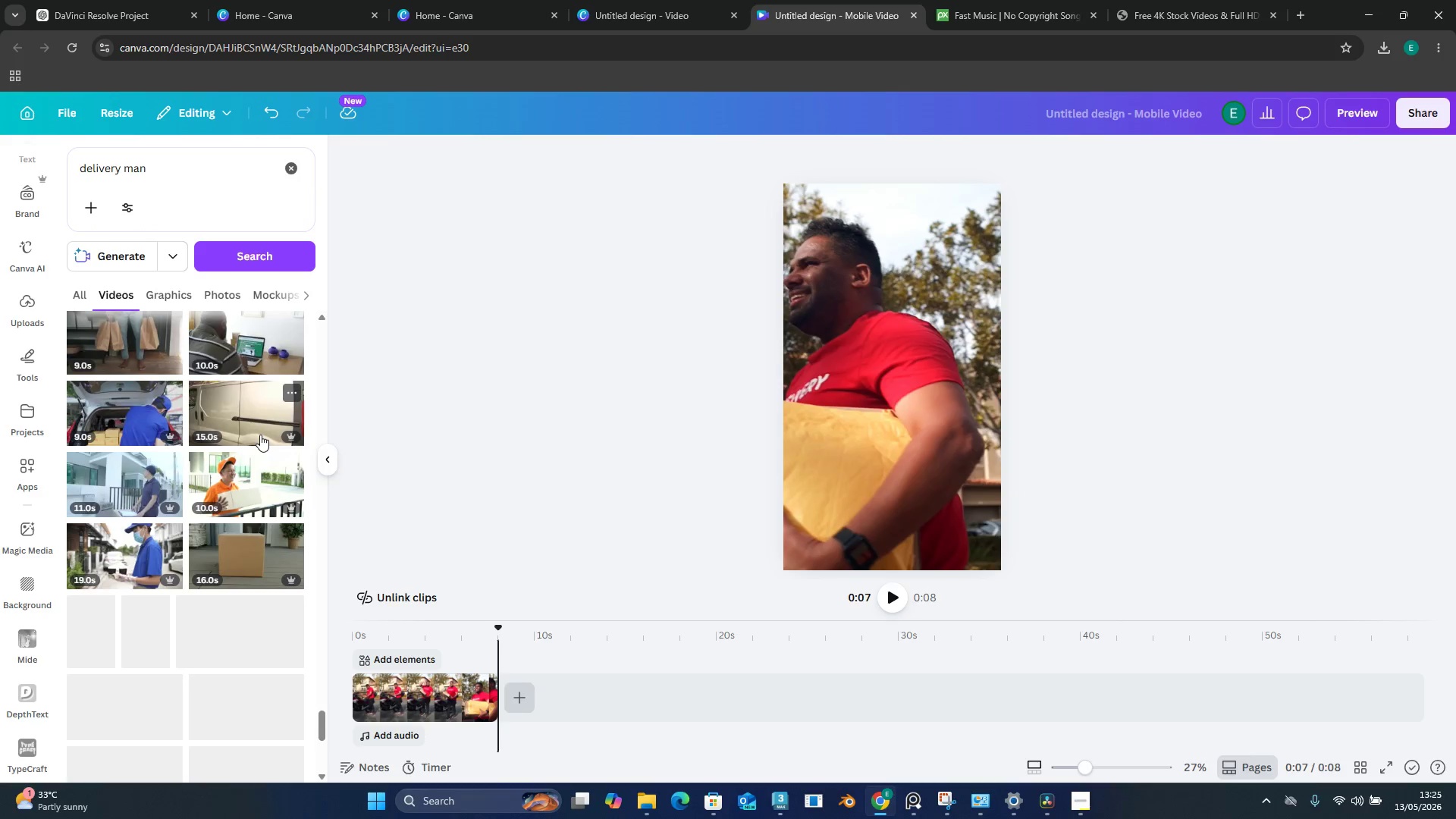 
scroll: coordinate [260, 435], scroll_direction: up, amount: 2.0
 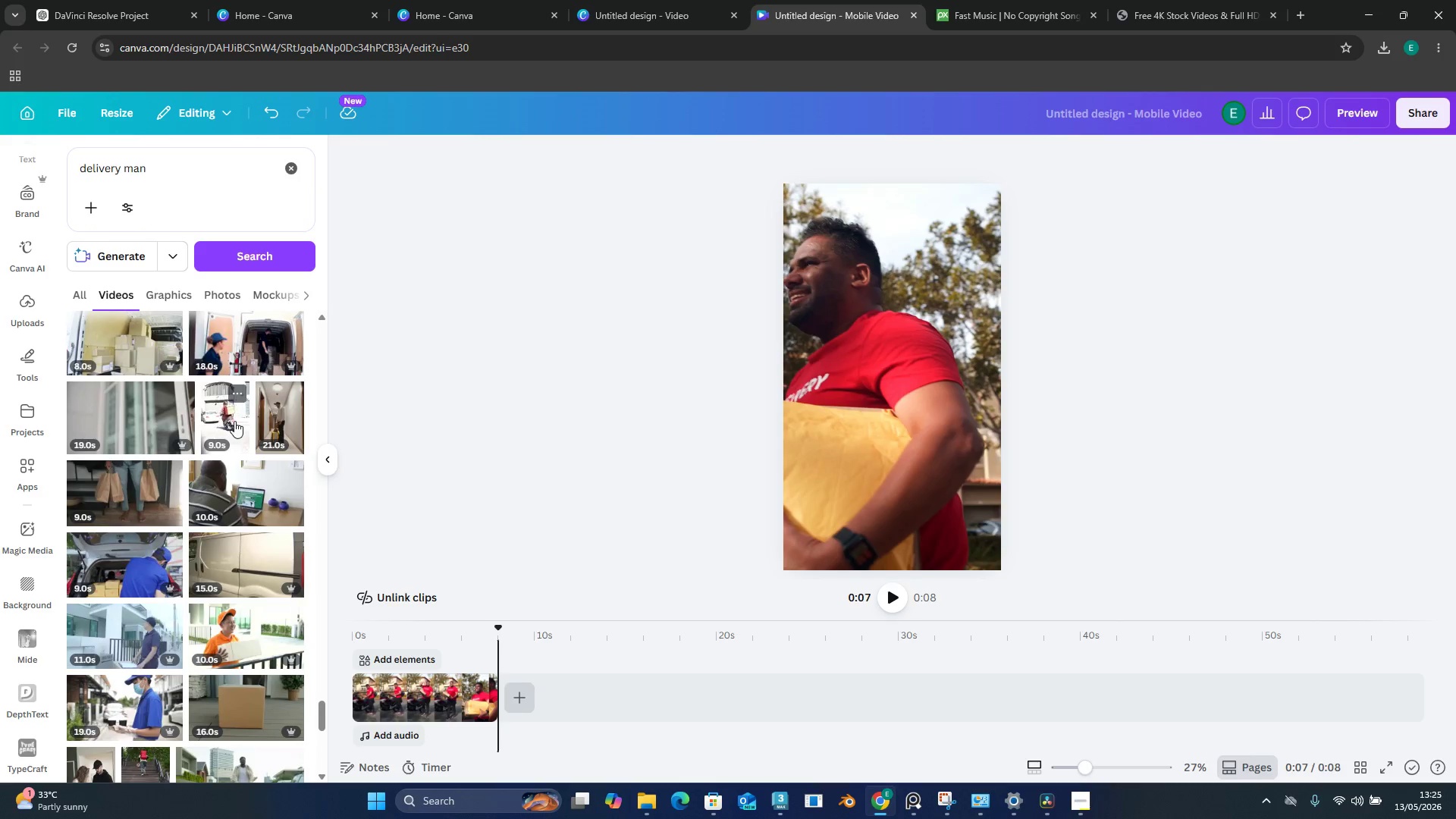 
wait(5.9)
 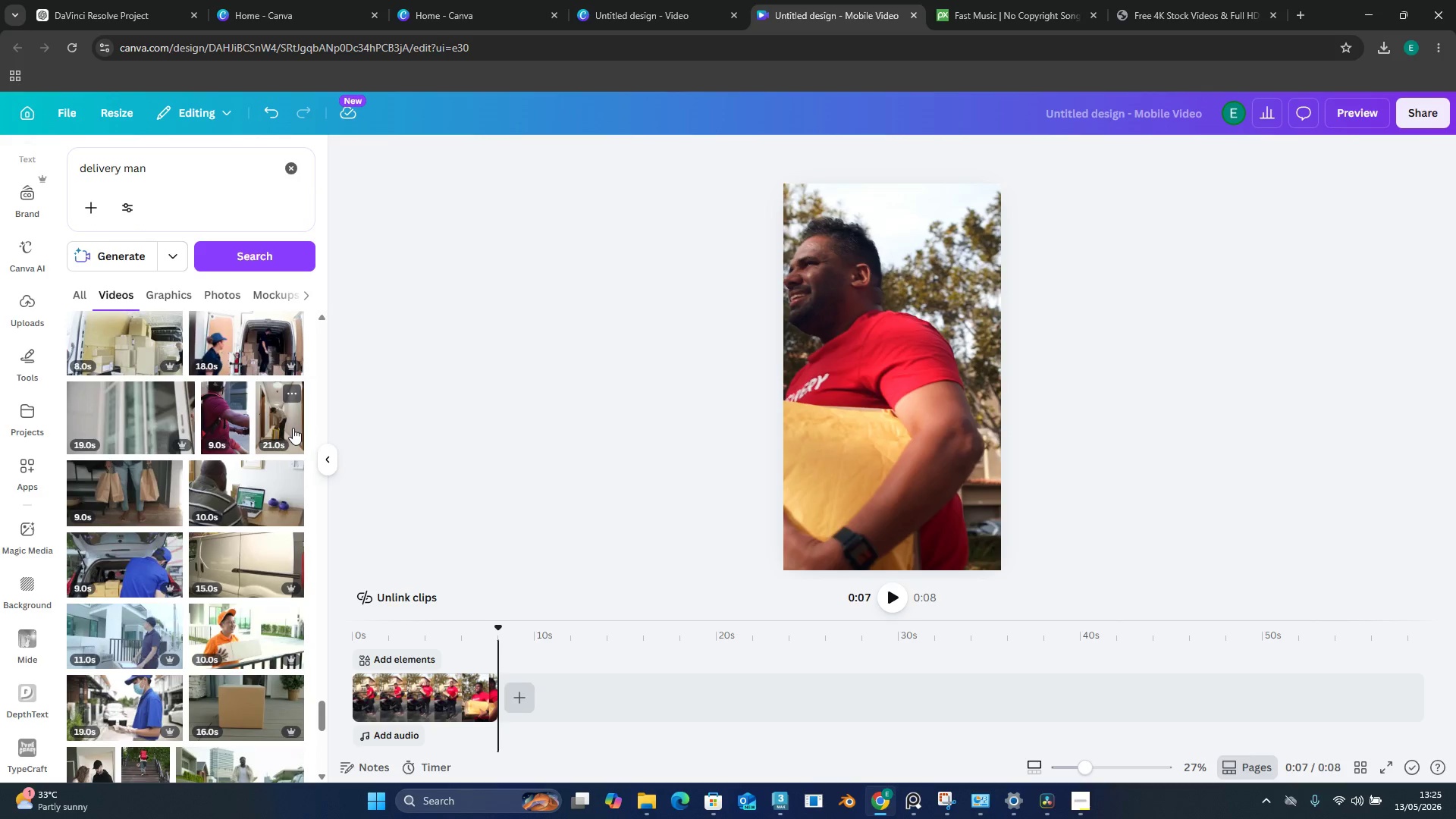 
left_click([234, 421])
 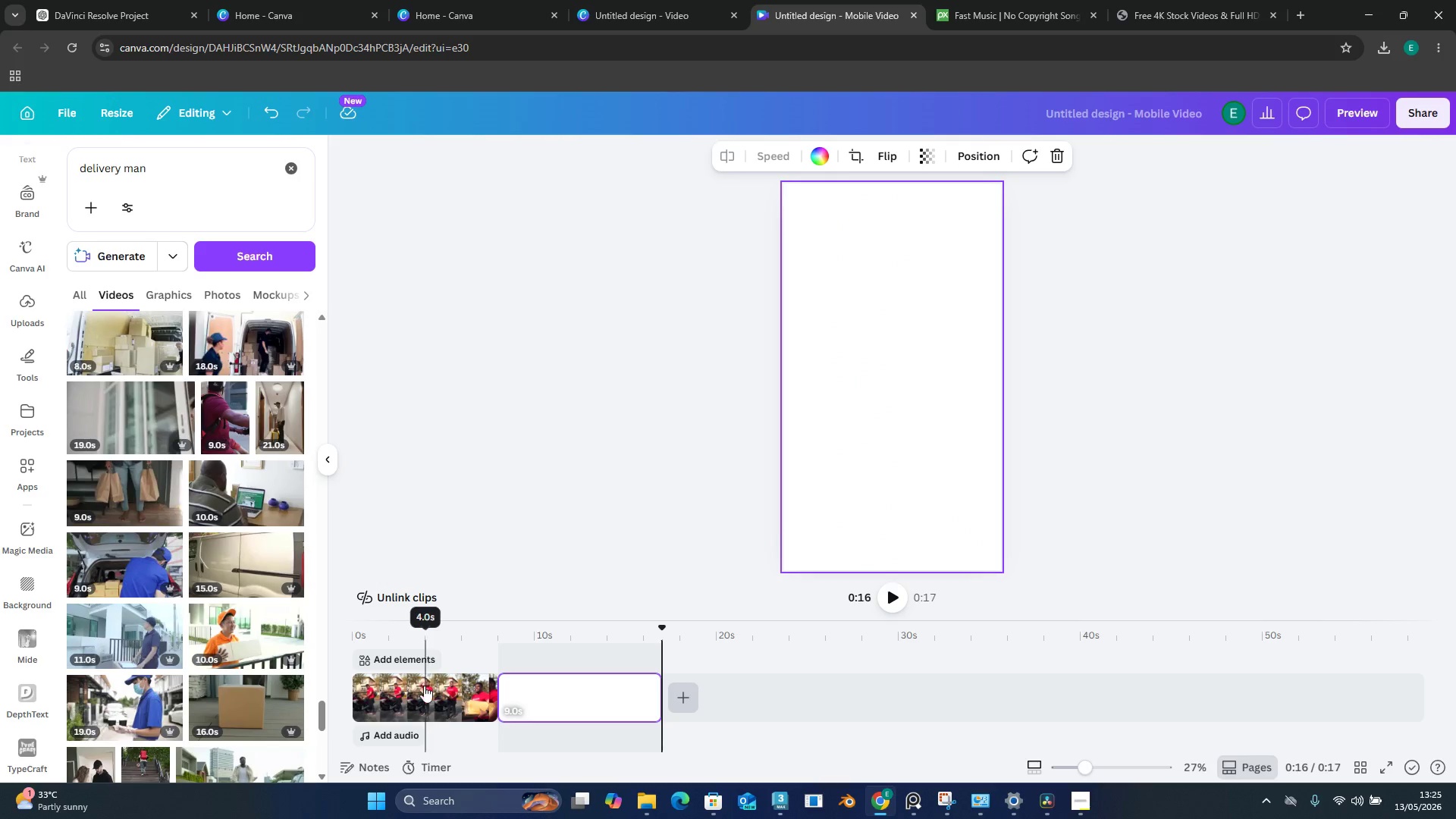 
left_click([419, 693])
 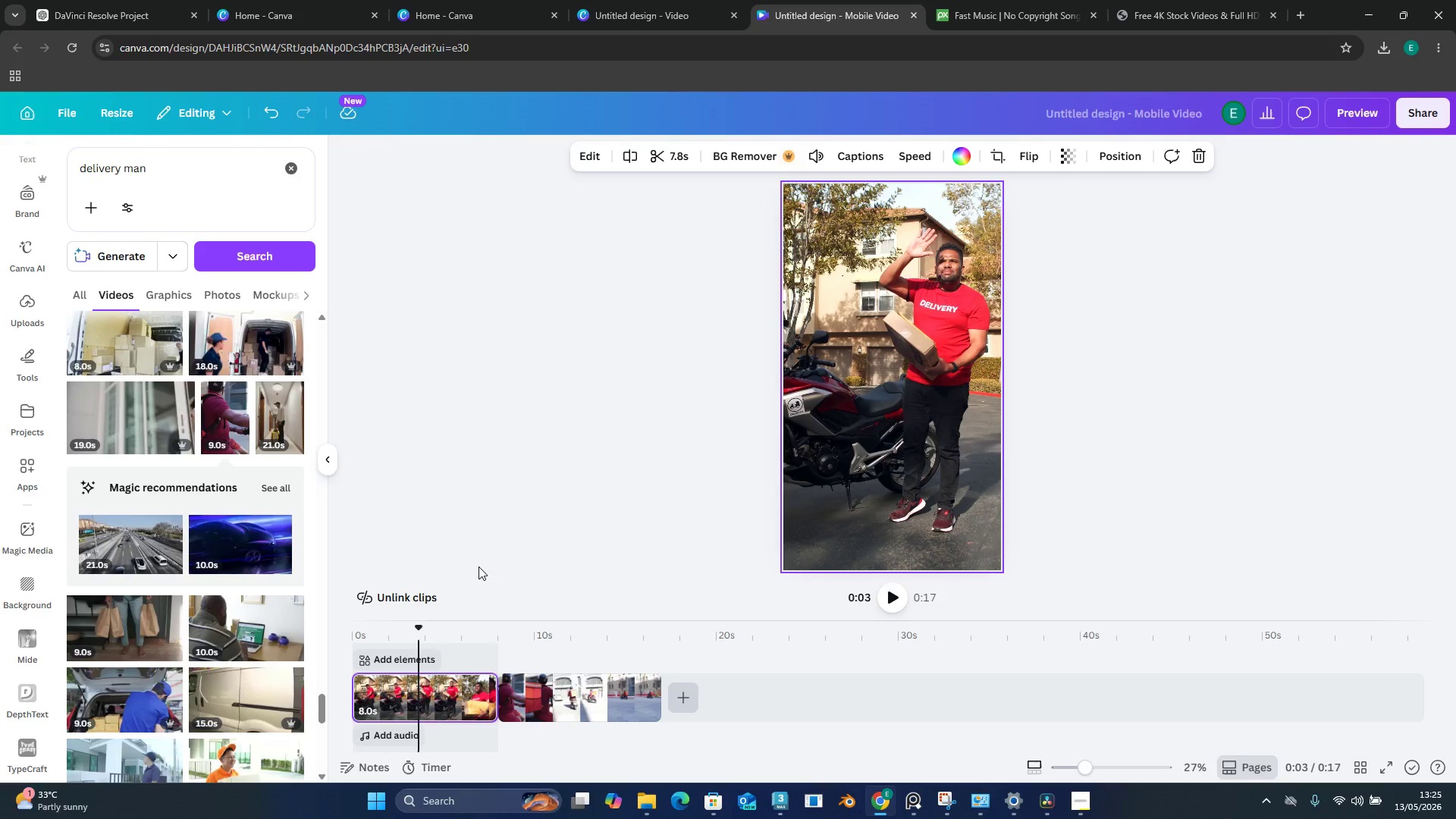 
key(Delete)
 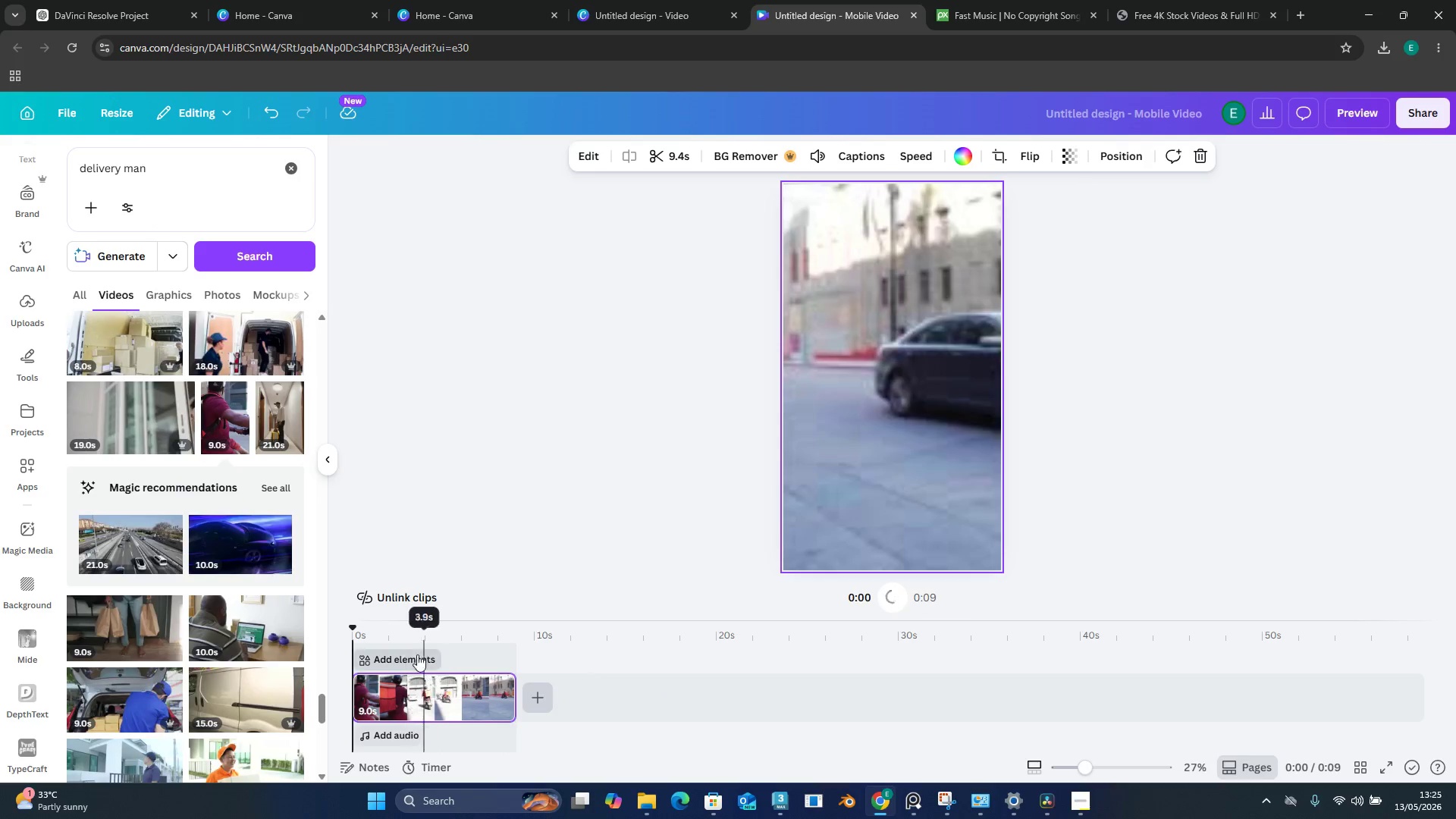 
key(Space)
 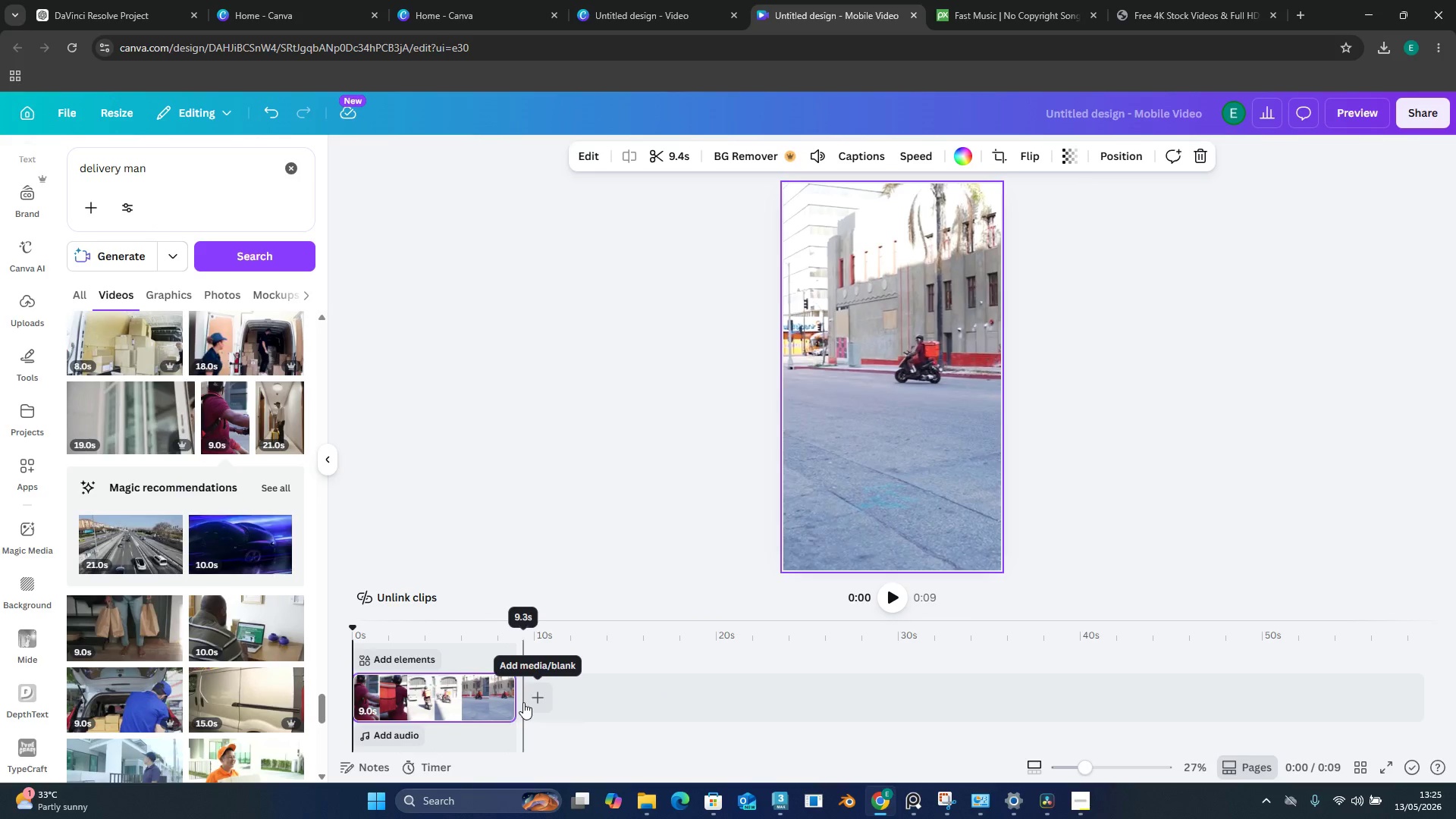 
left_click([1412, 129])
 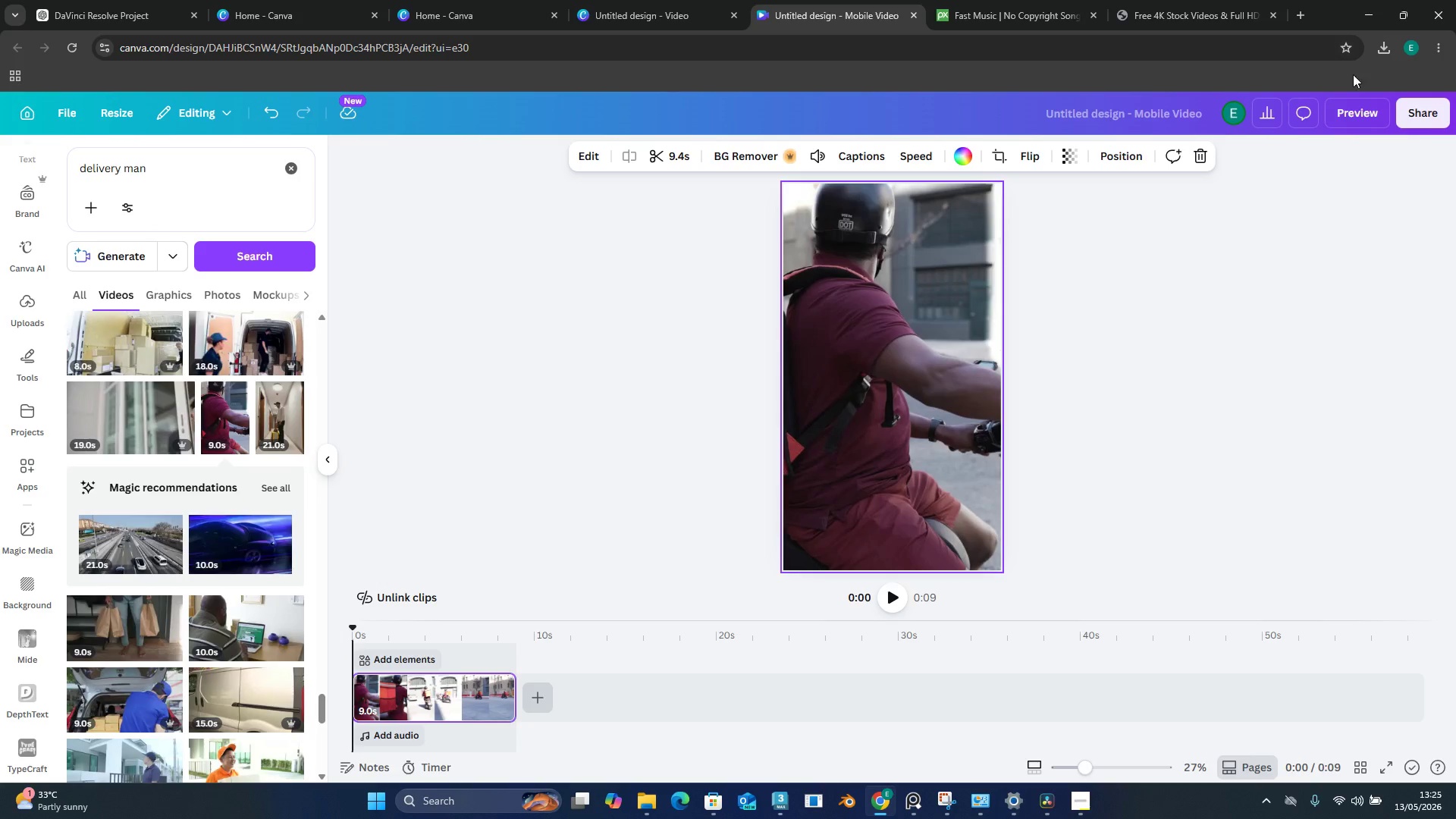 
left_click([1423, 113])
 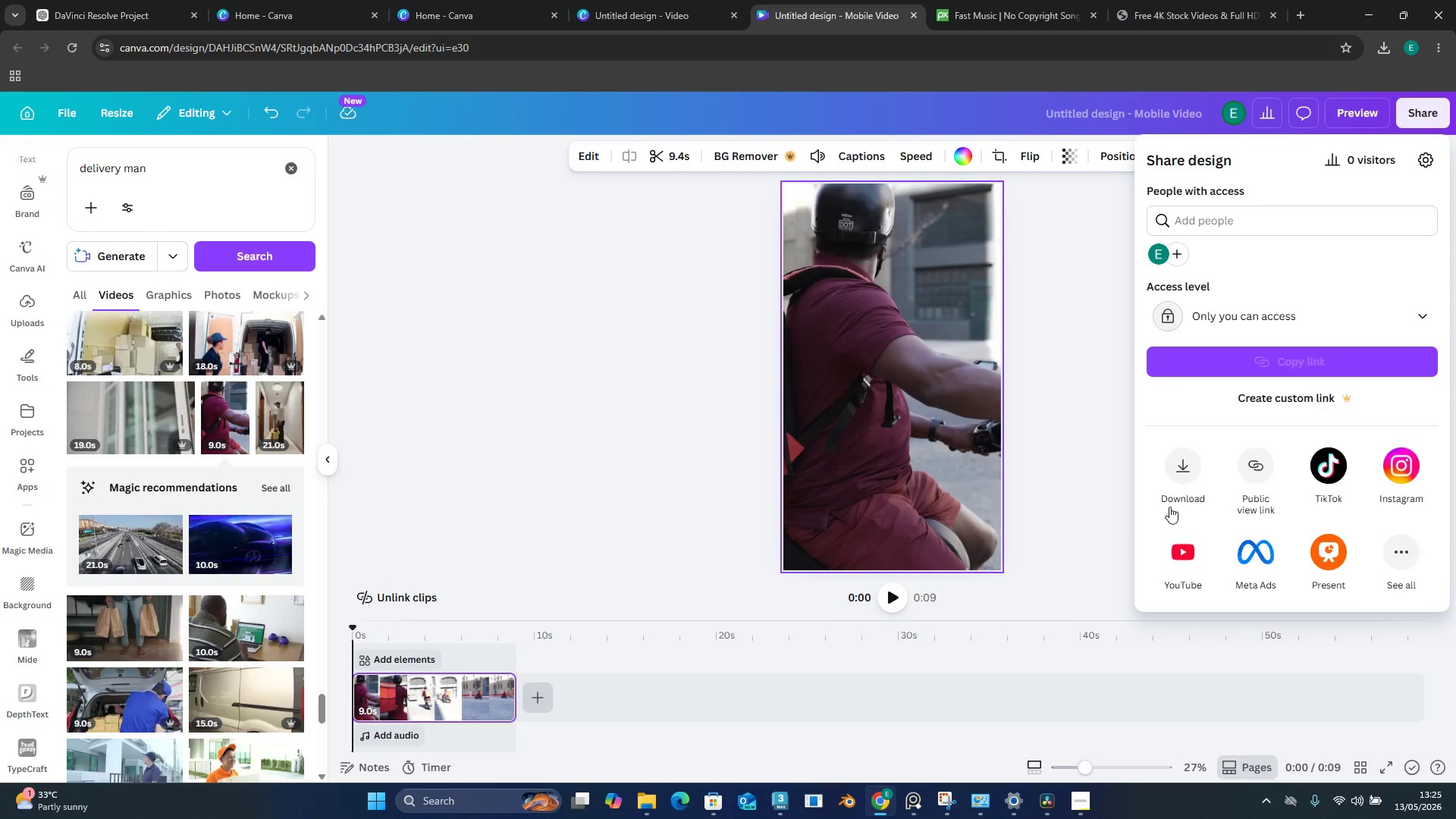 
left_click([1171, 479])
 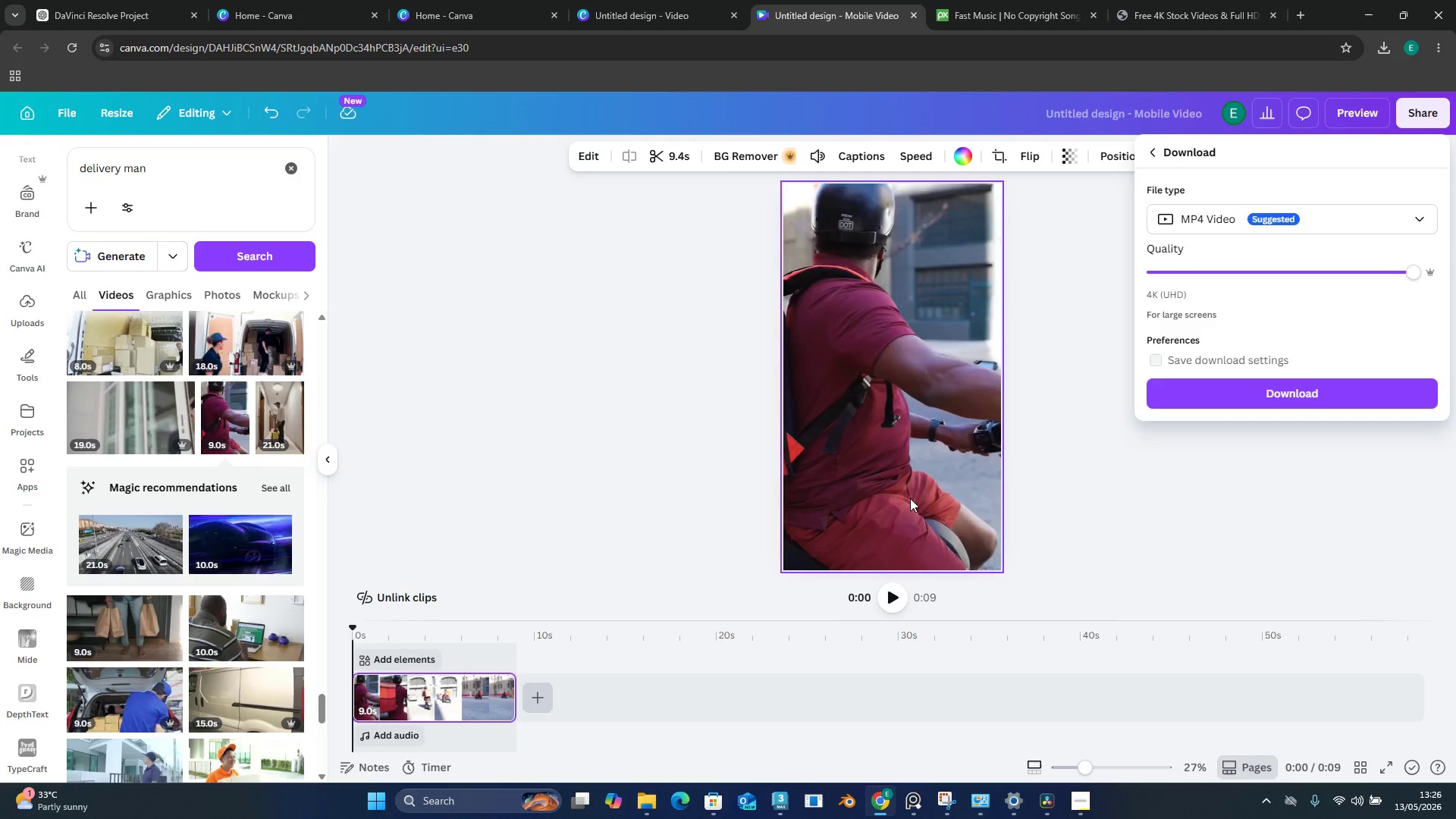 
wait(19.12)
 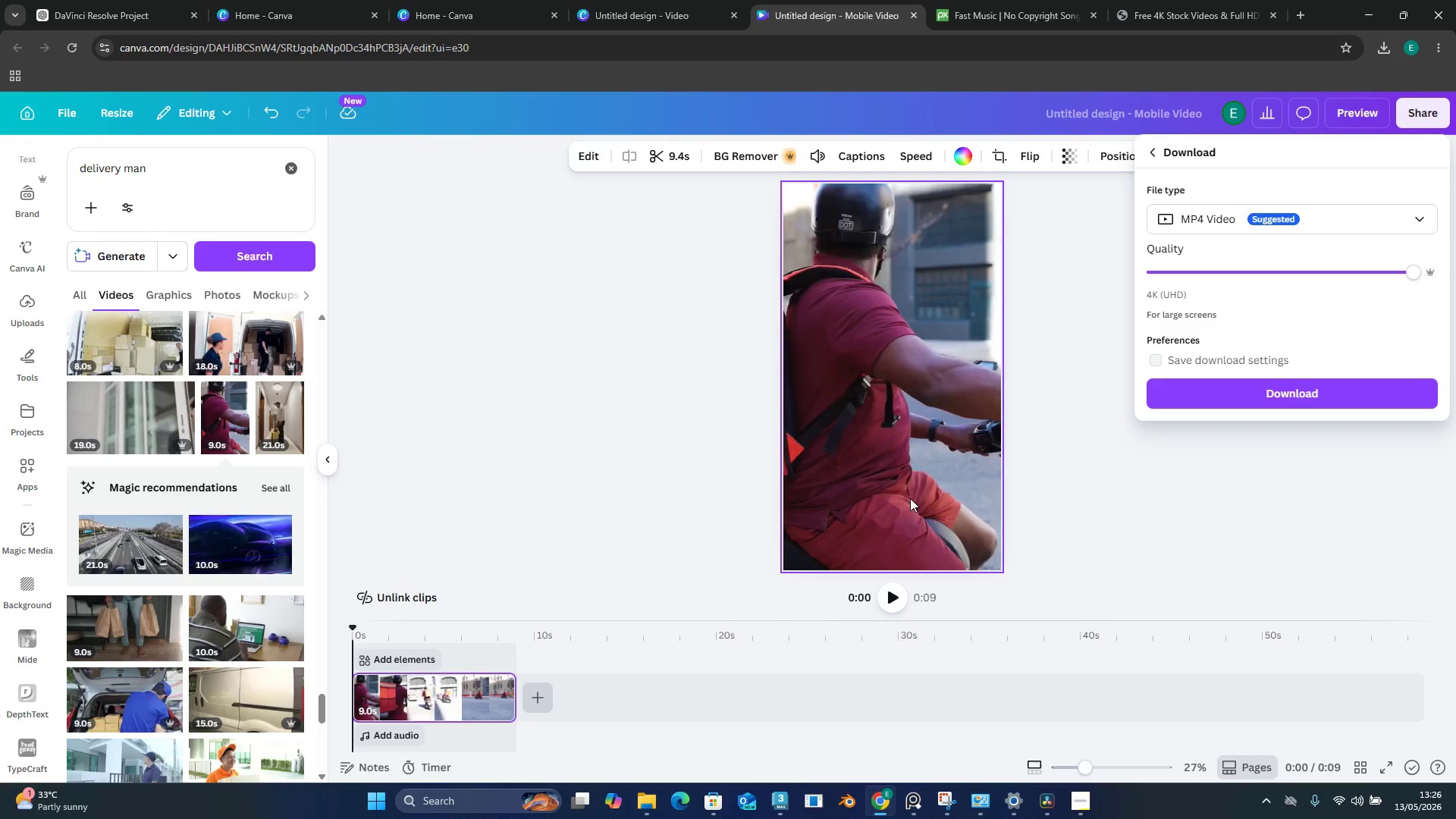 
left_click([1184, 383])
 